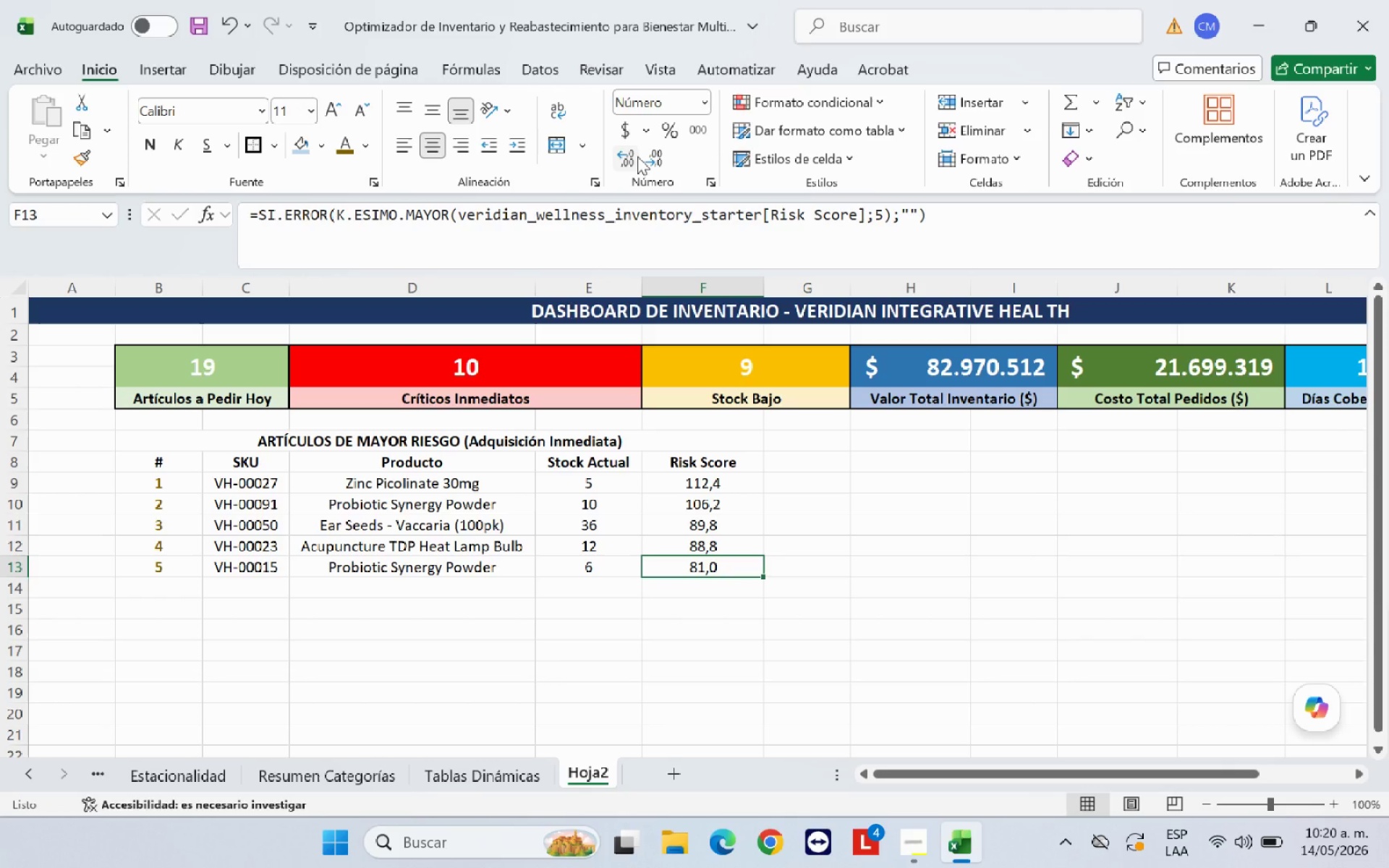 
wait(6.14)
 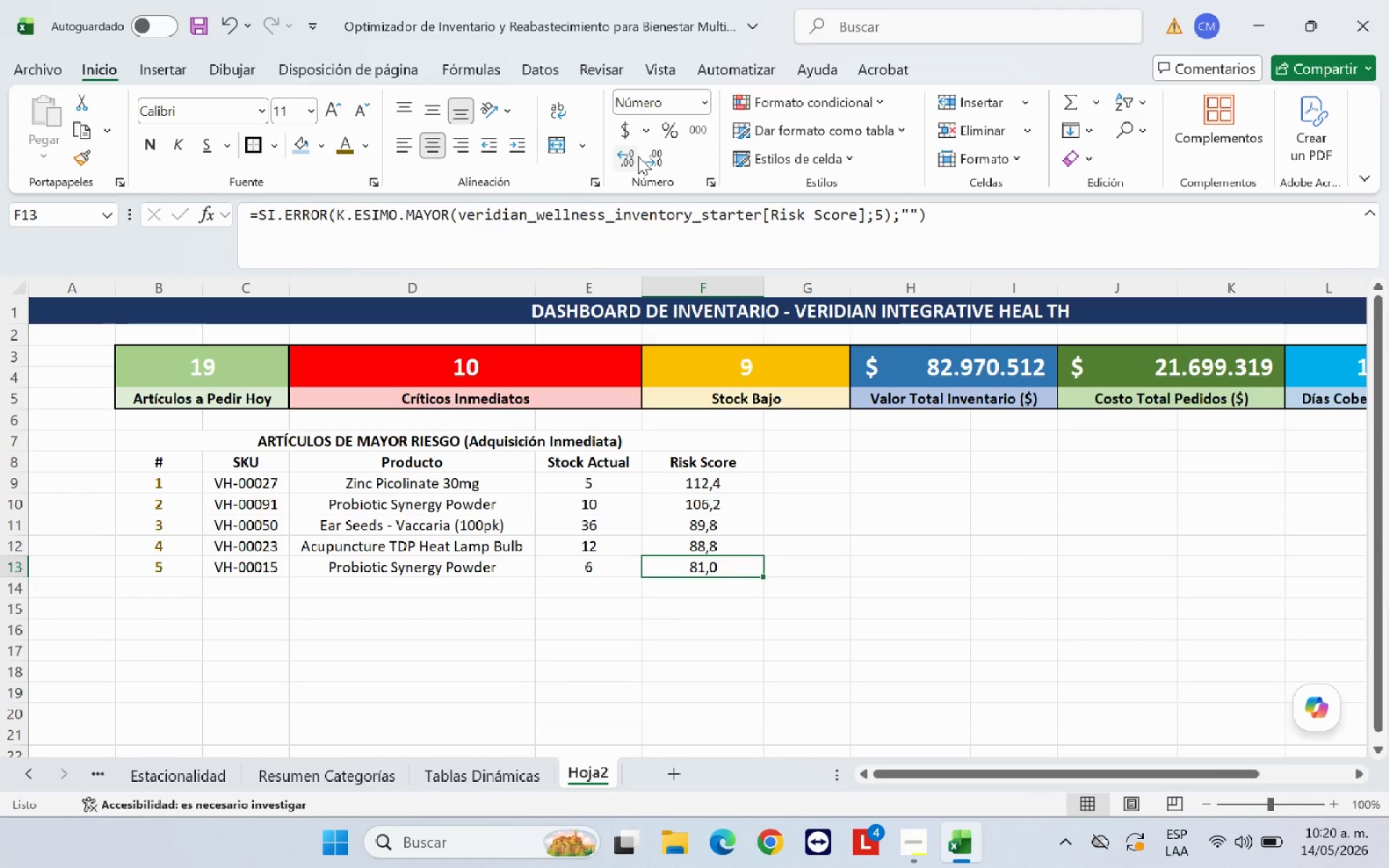 
left_click([857, 527])
 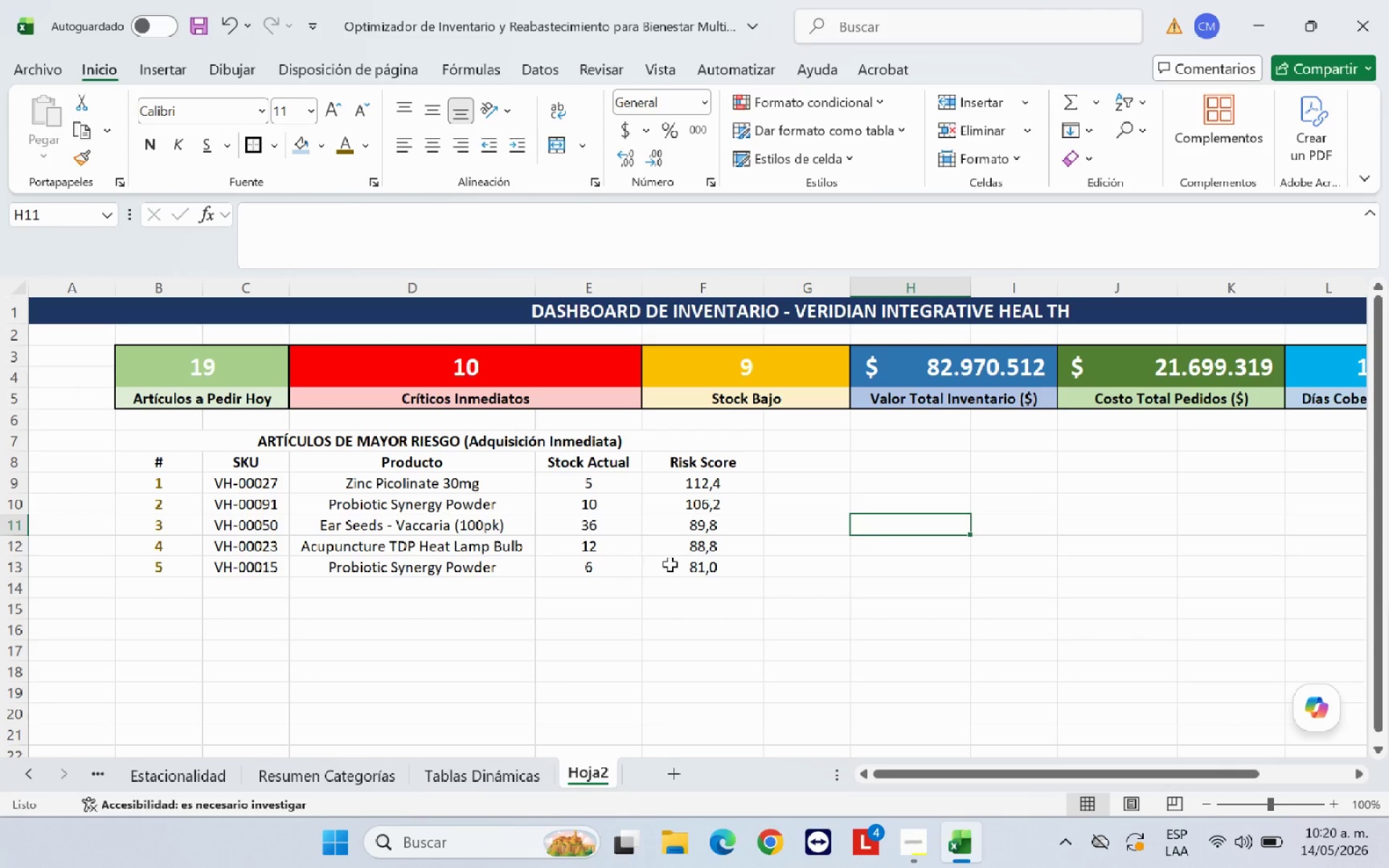 
wait(5.34)
 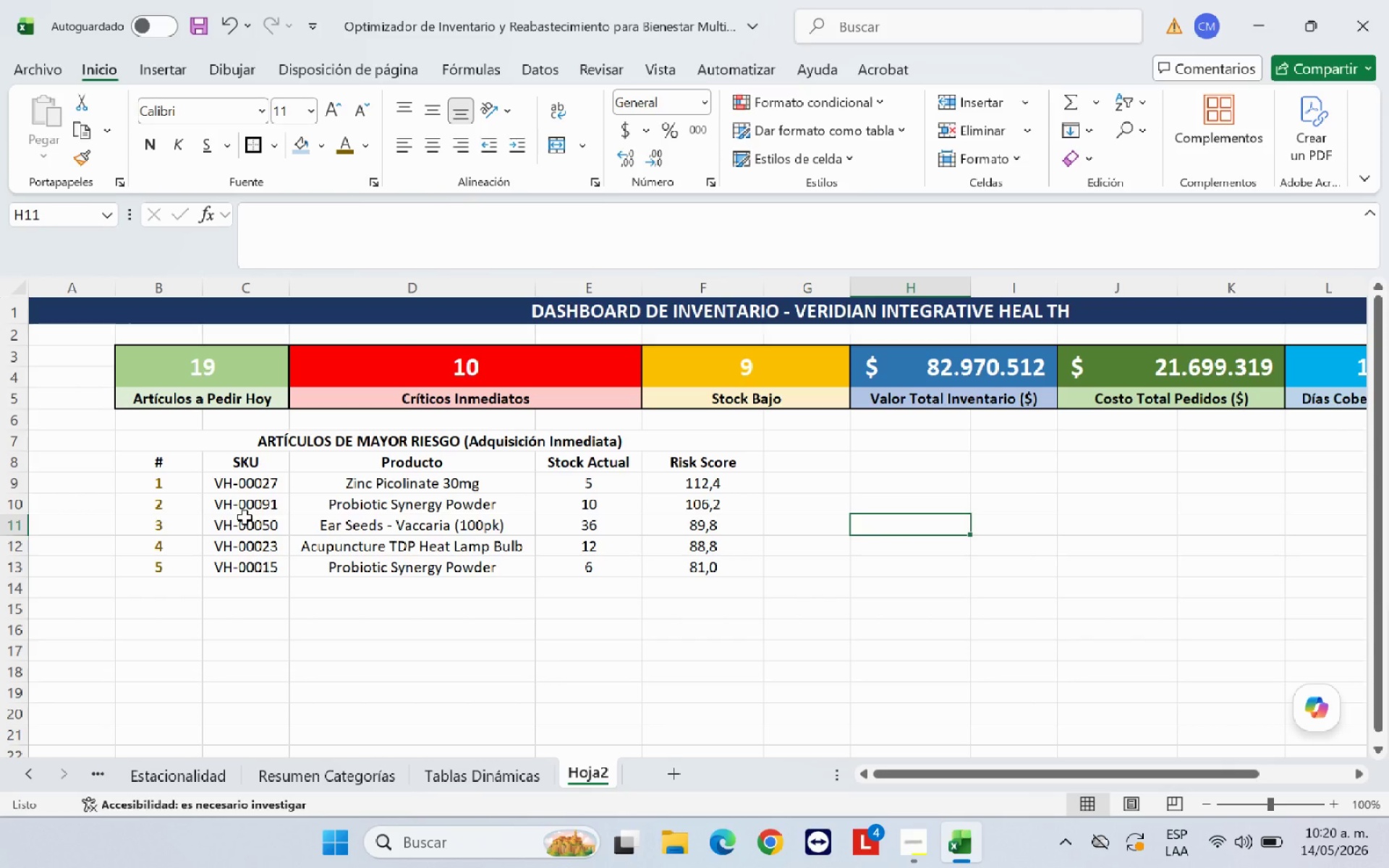 
left_click_drag(start_coordinate=[187, 462], to_coordinate=[679, 564])
 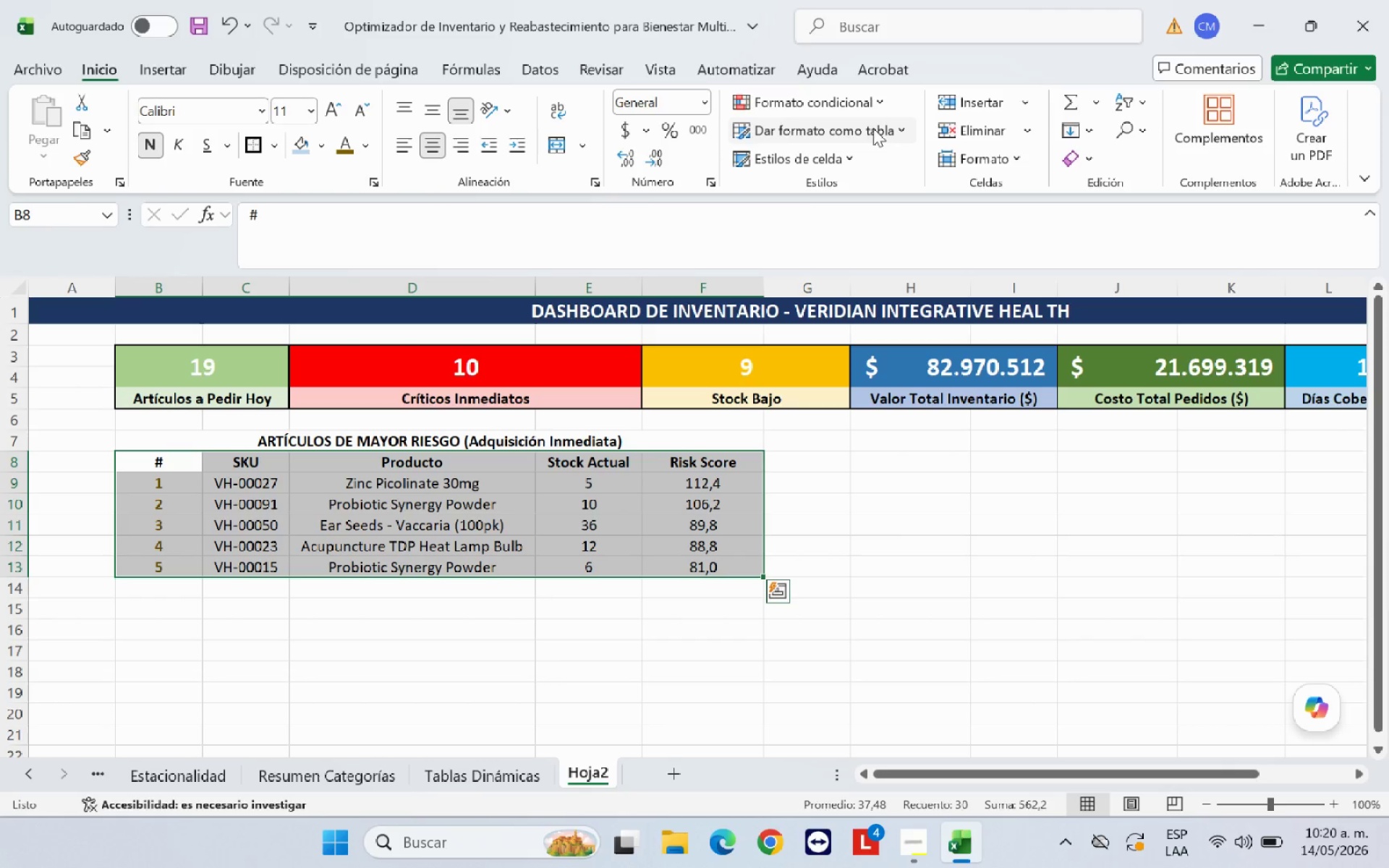 
left_click([870, 129])
 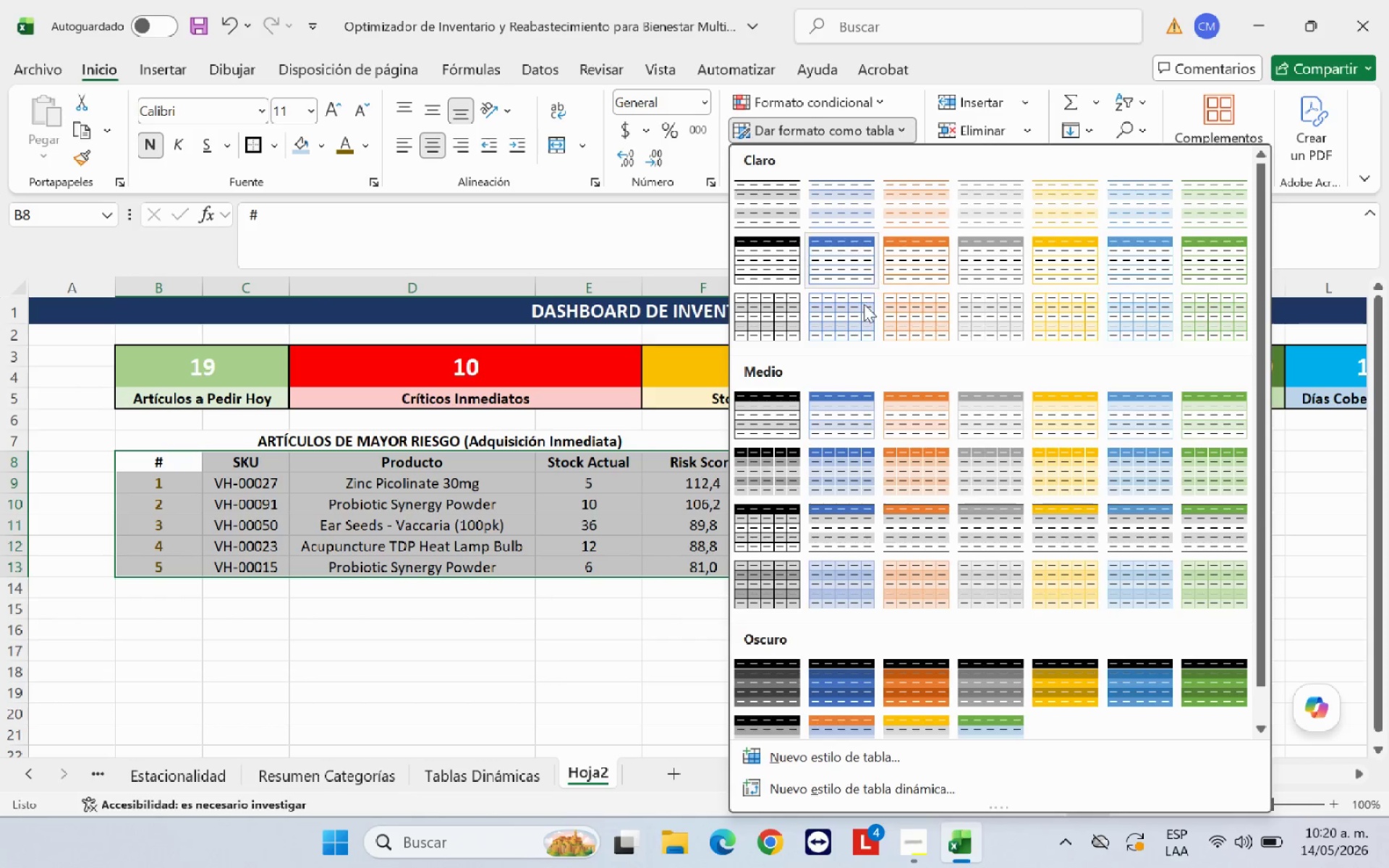 
left_click([846, 326])
 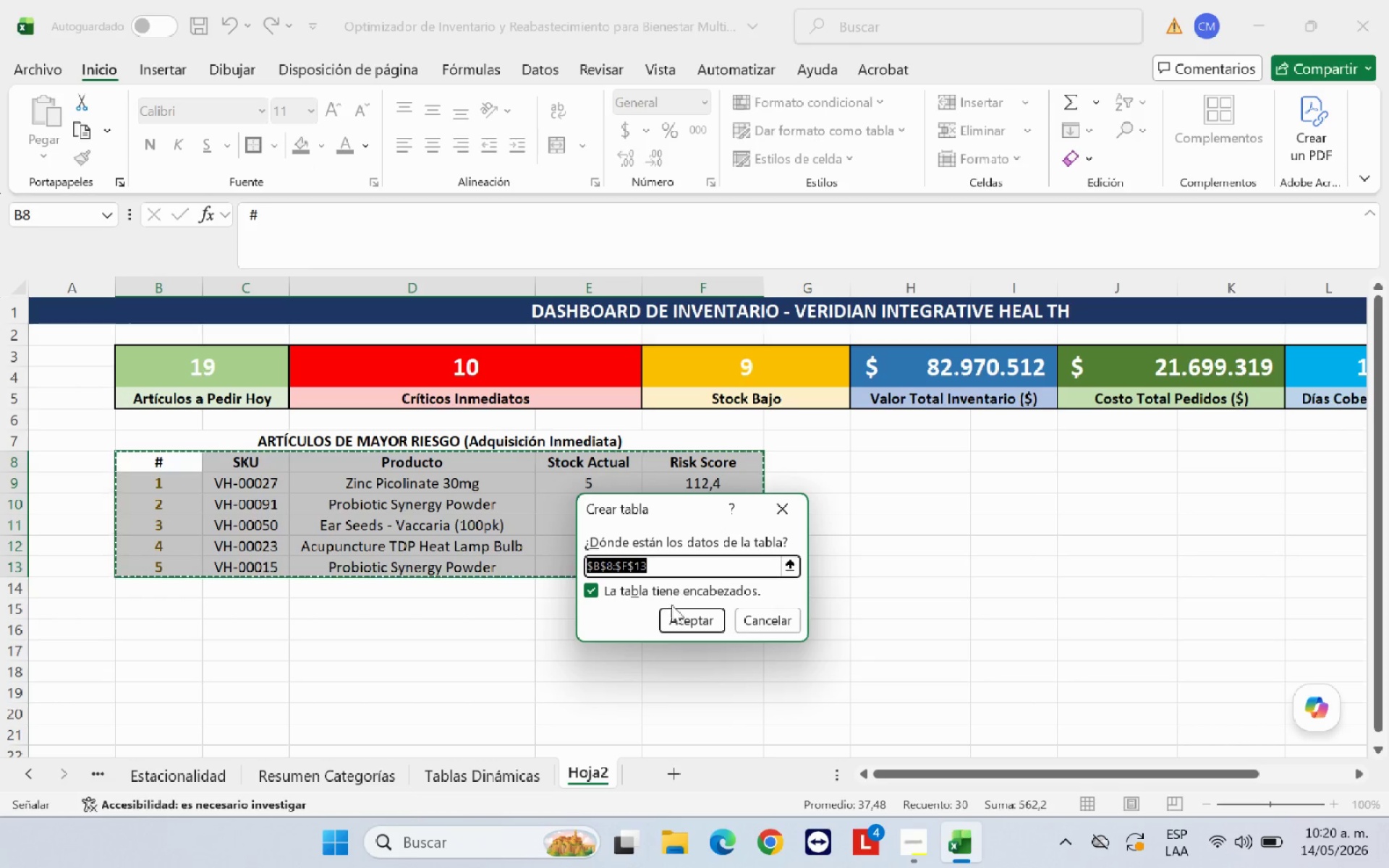 
left_click([670, 616])
 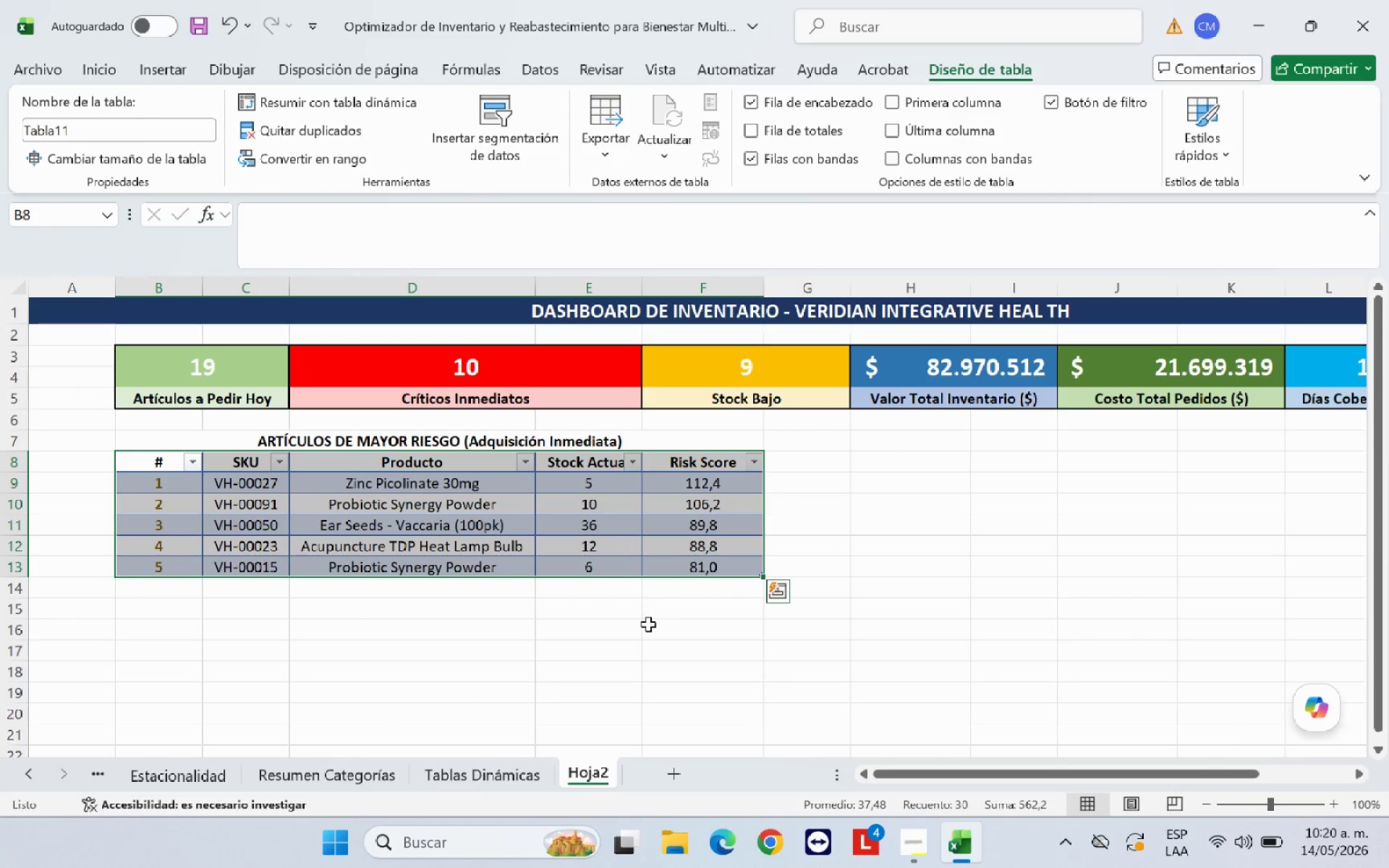 
left_click([522, 623])
 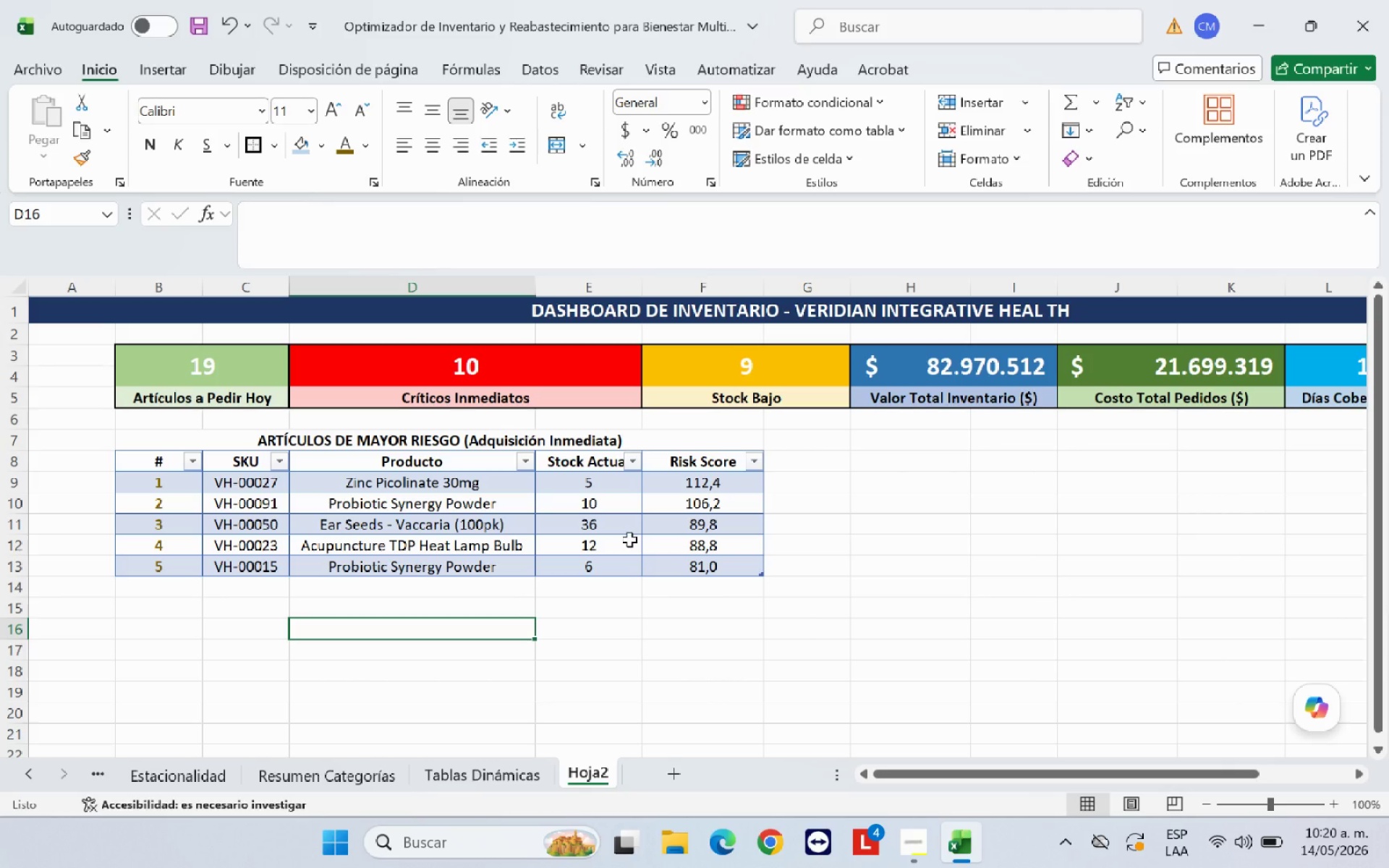 
wait(20.88)
 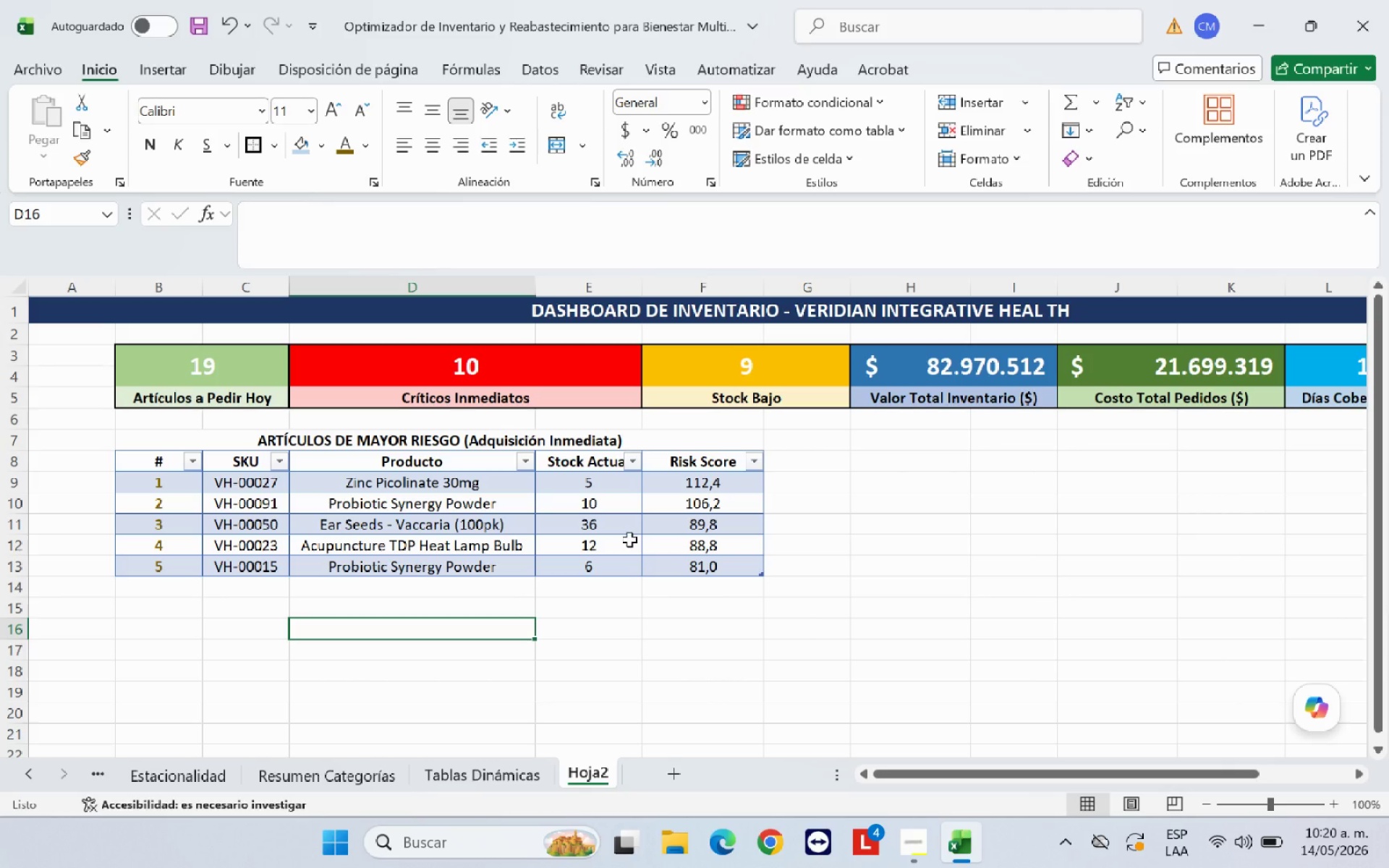 
left_click([613, 603])
 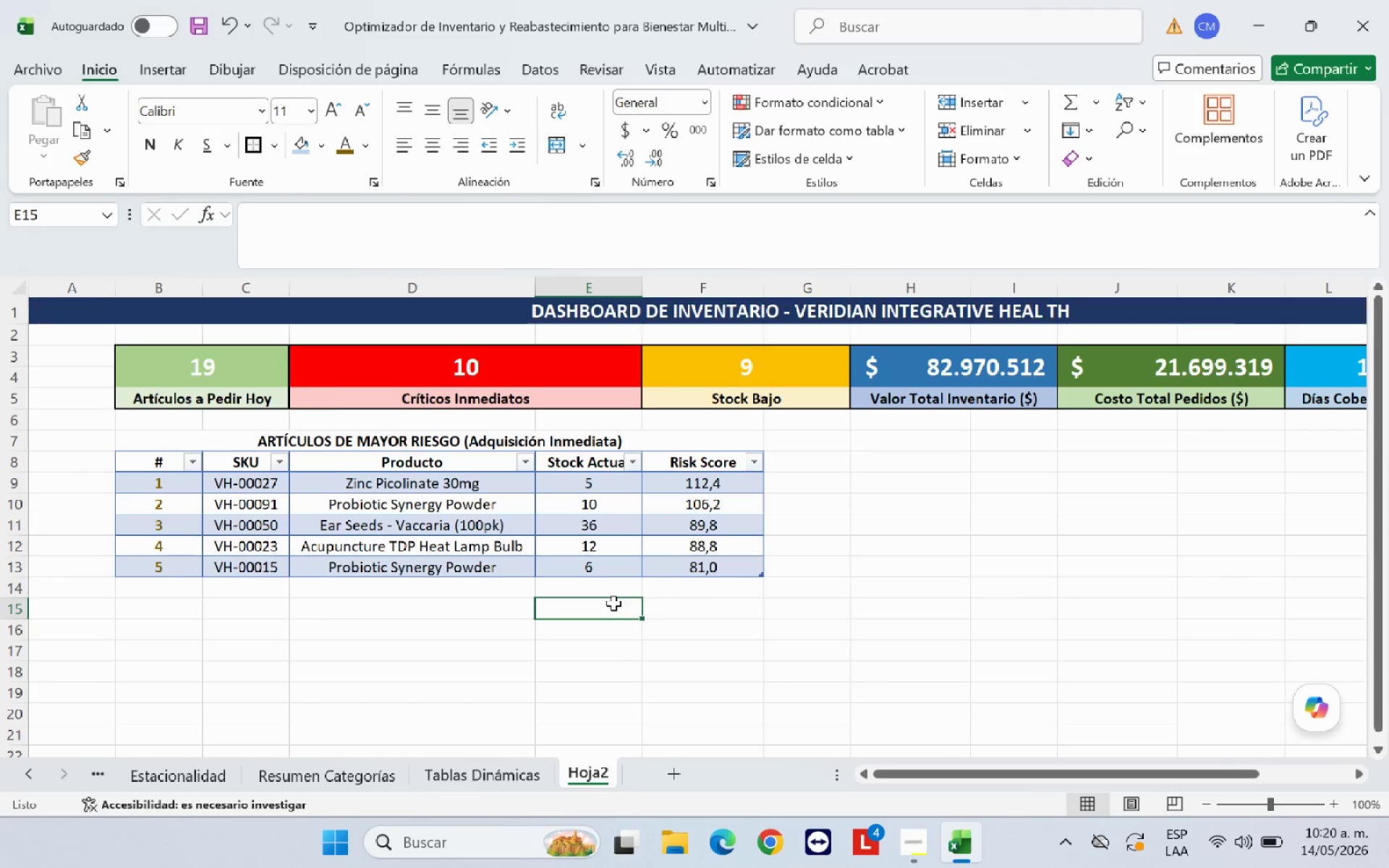 
scroll: coordinate [613, 603], scroll_direction: down, amount: 1.0
 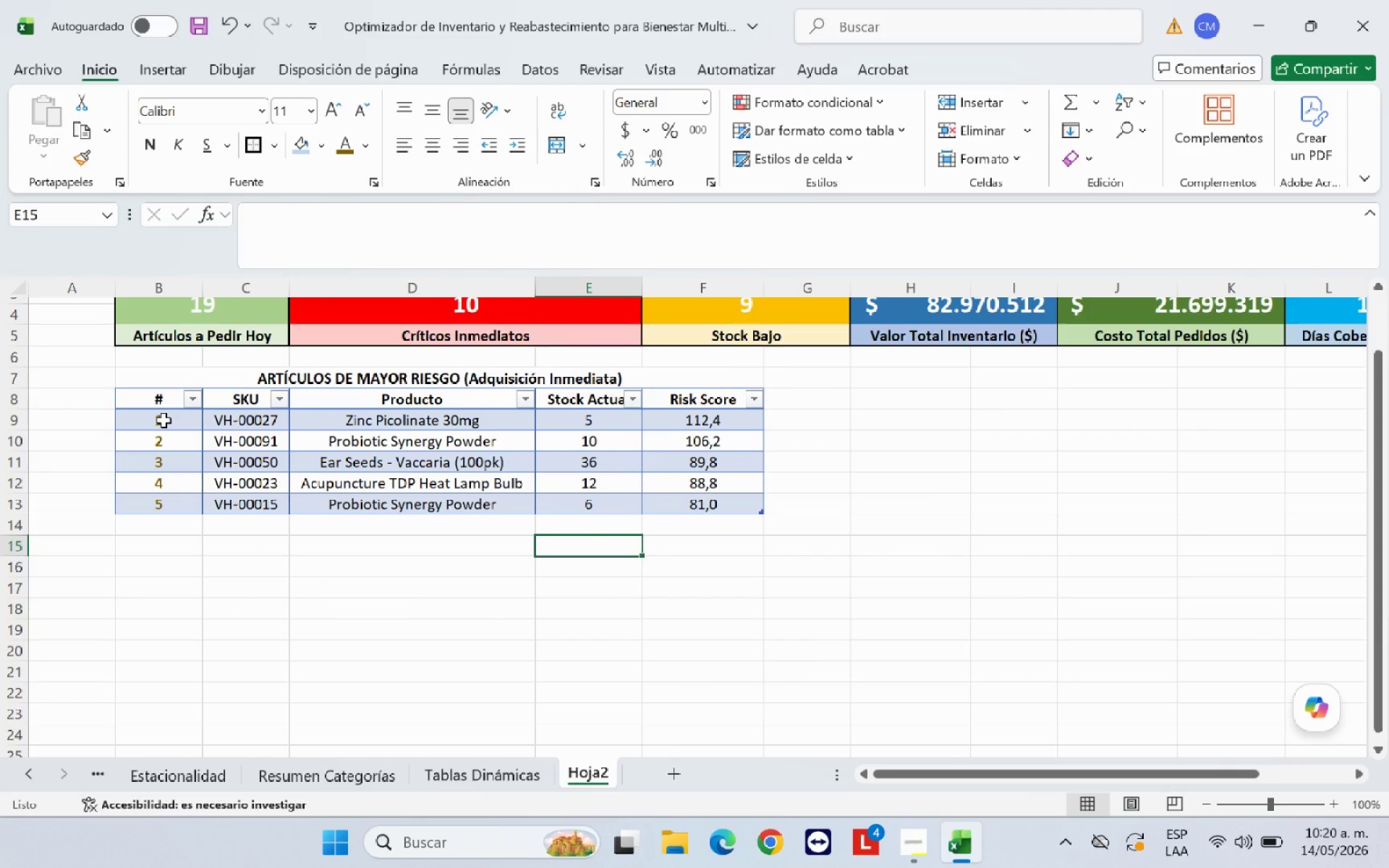 
wait(5.44)
 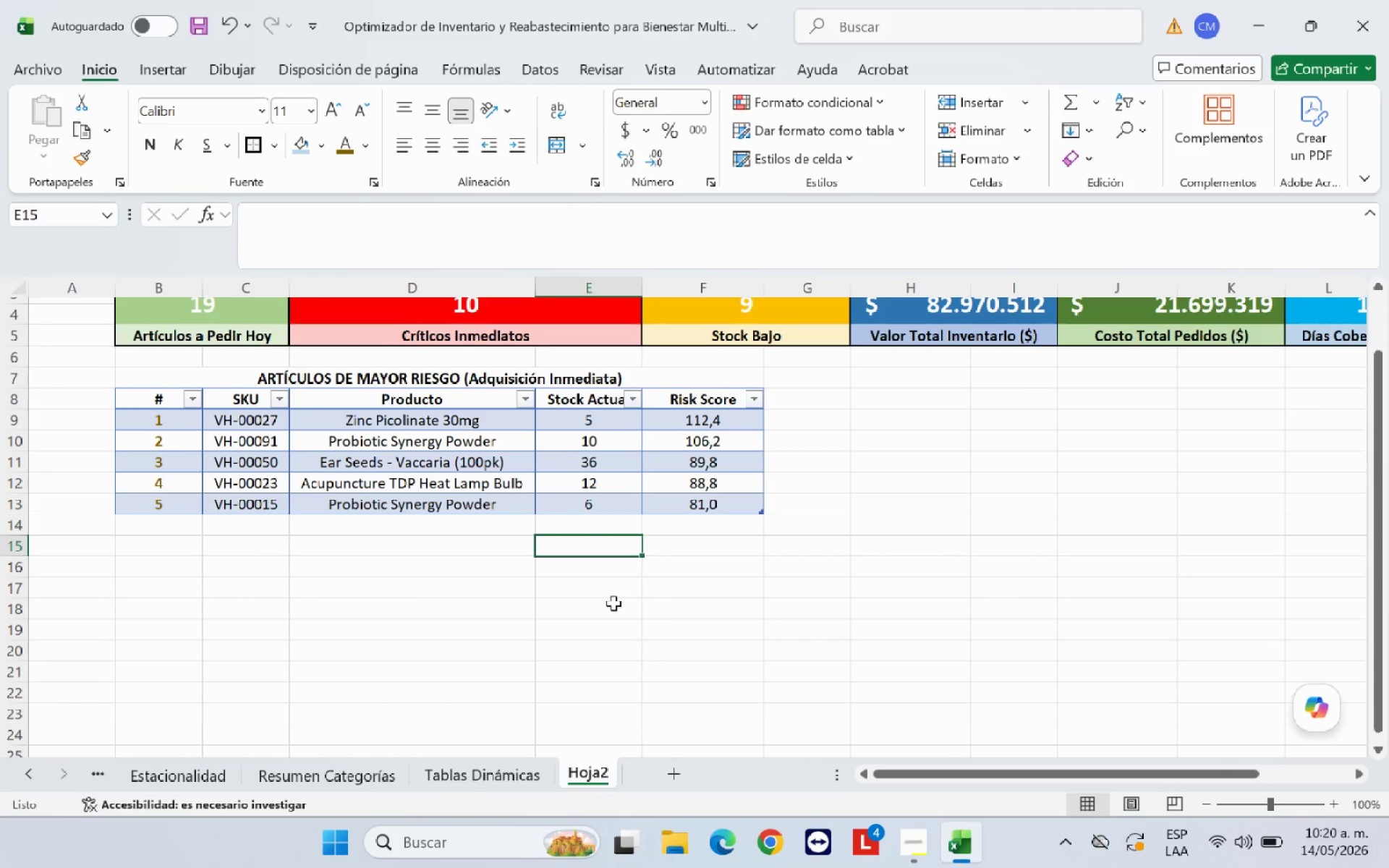 
scroll: coordinate [301, 540], scroll_direction: down, amount: 1.0
 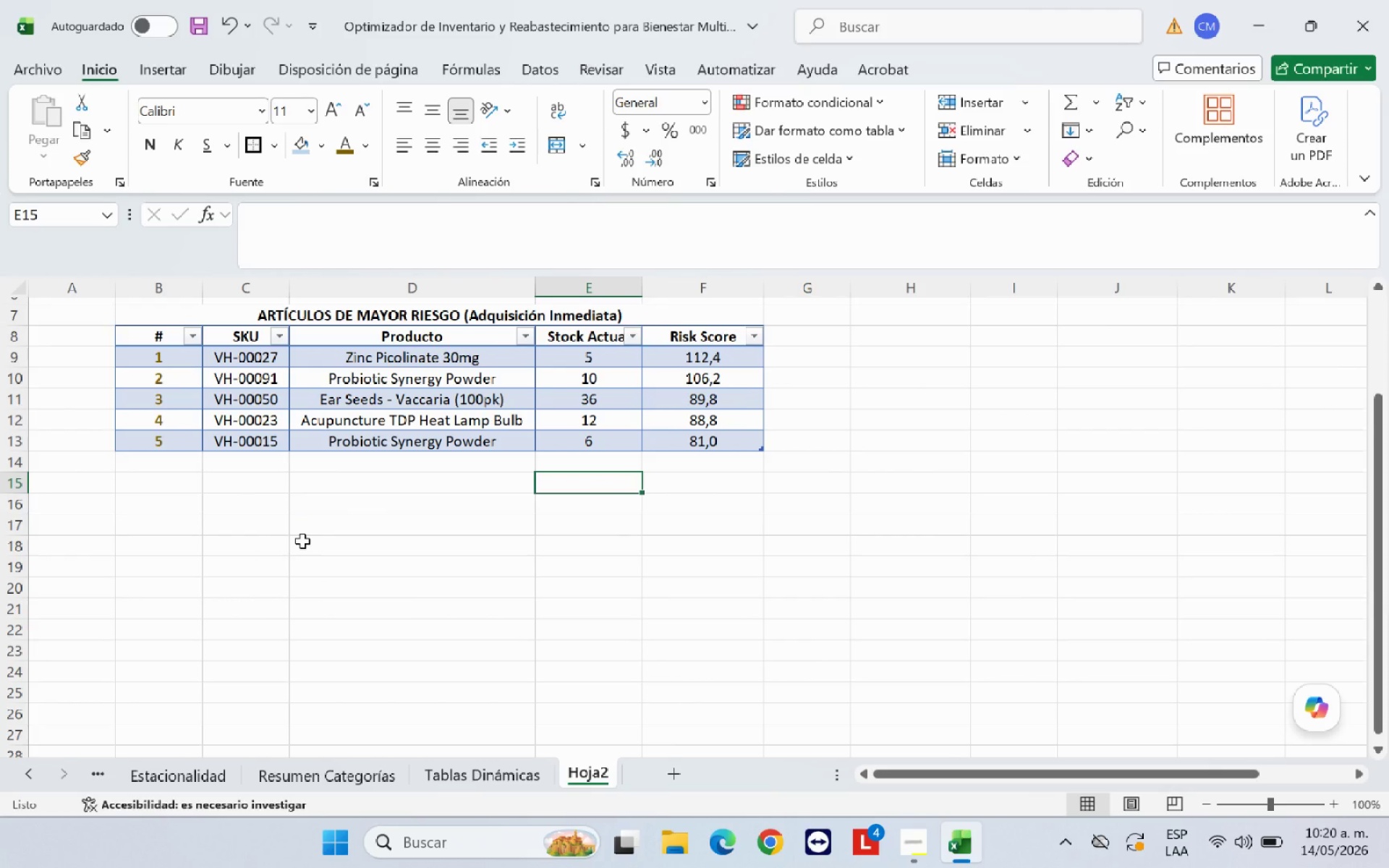 
scroll: coordinate [302, 541], scroll_direction: up, amount: 1.0
 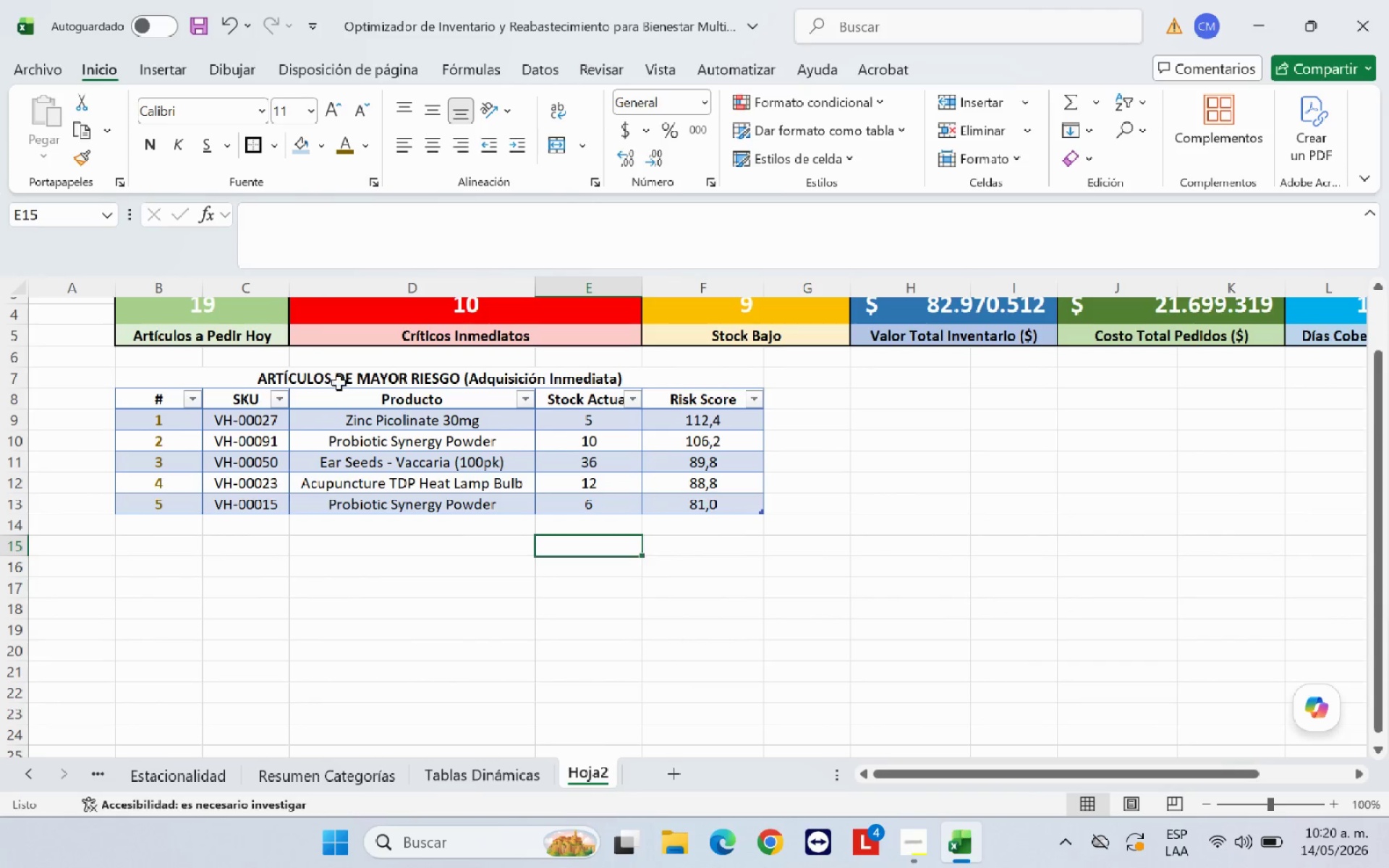 
left_click([339, 380])
 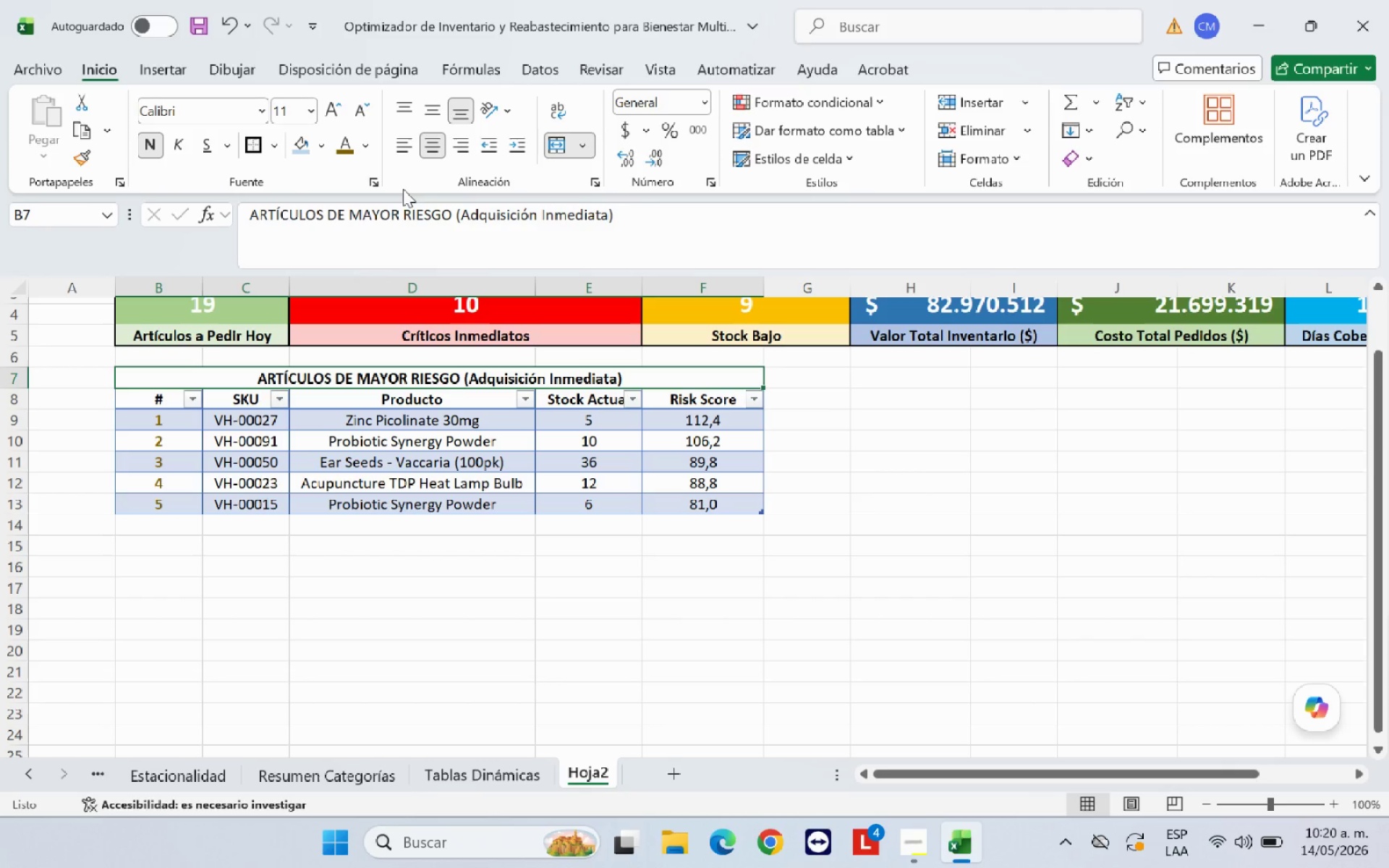 
left_click([318, 148])
 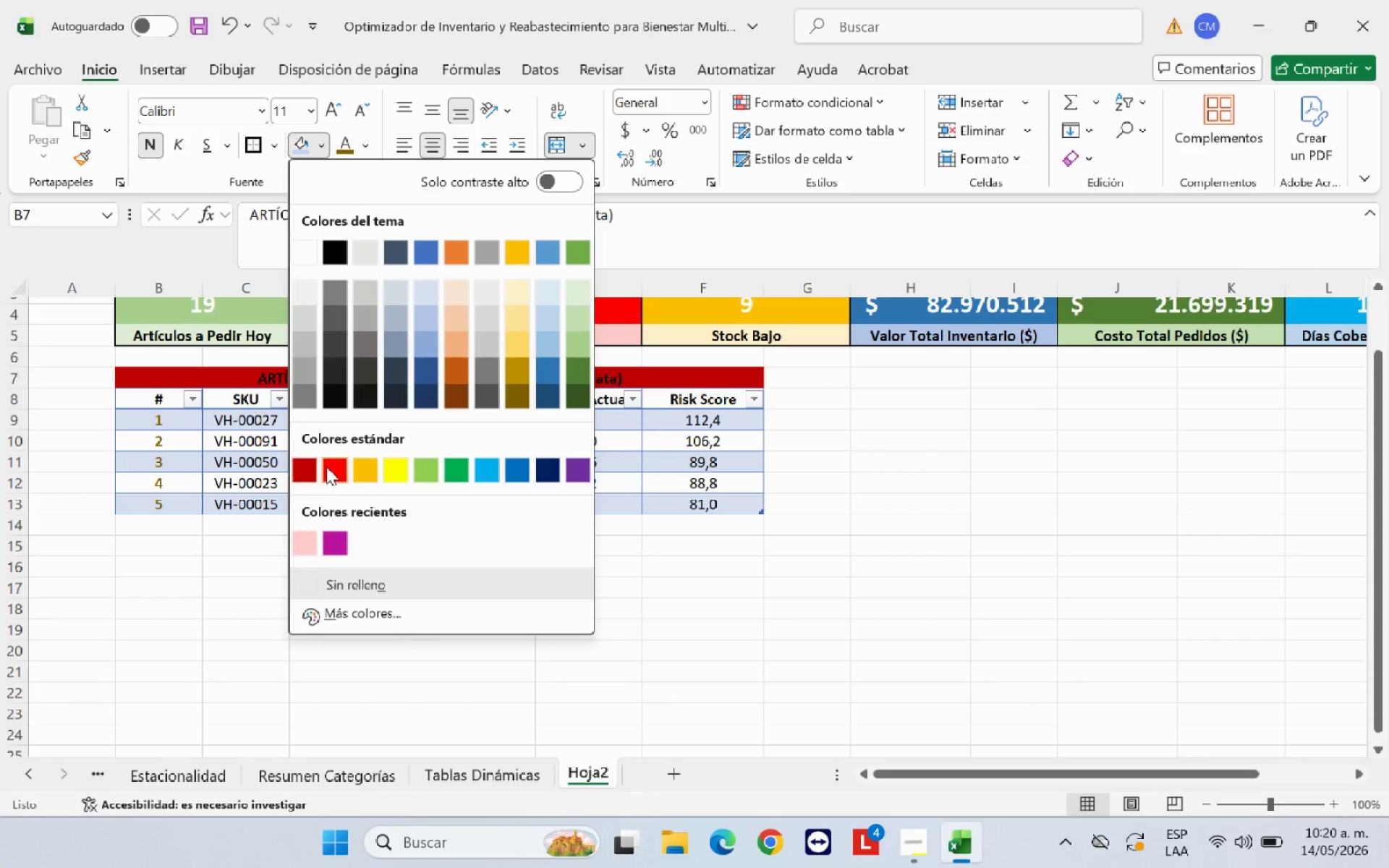 
left_click([329, 466])
 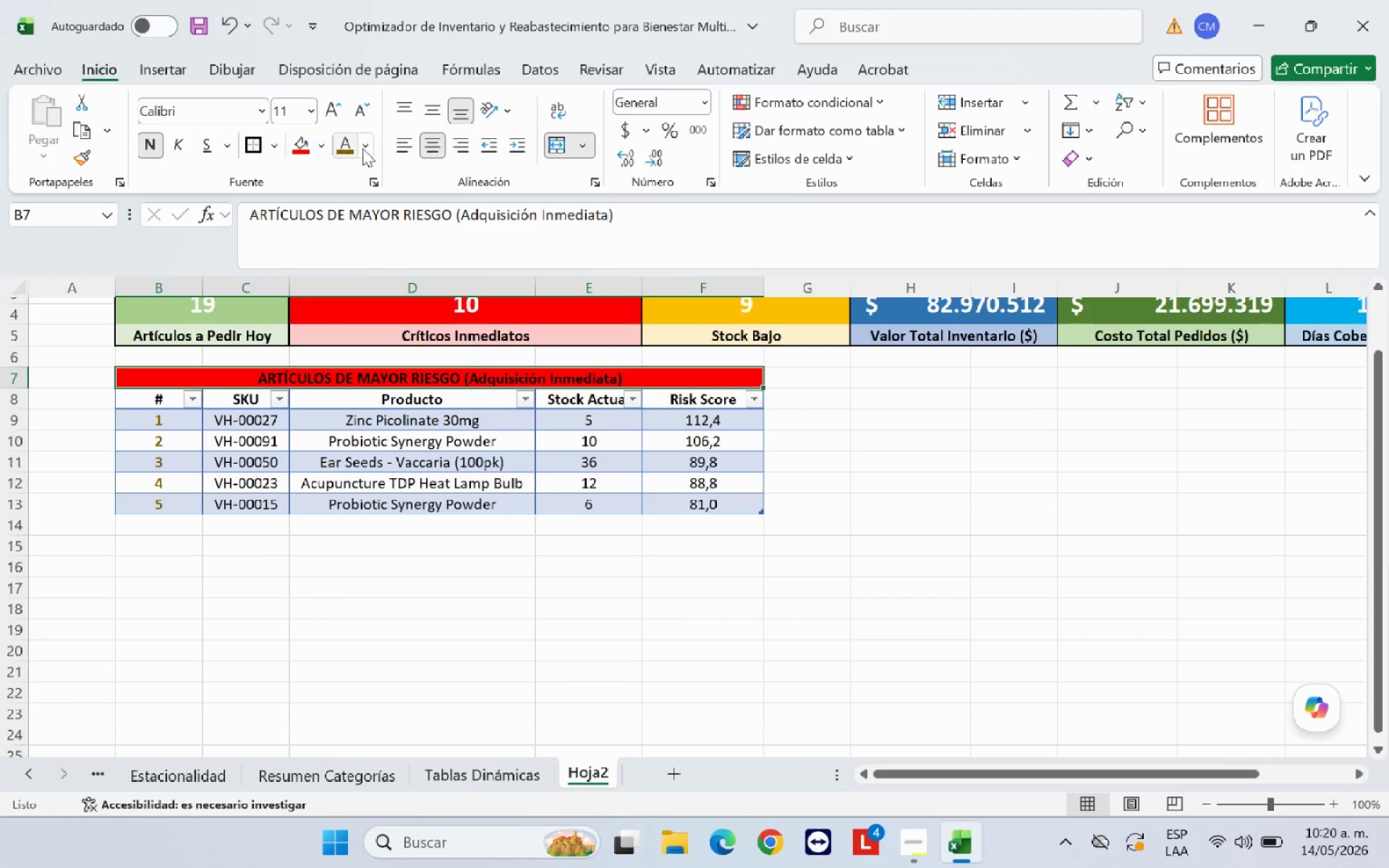 
left_click([371, 149])
 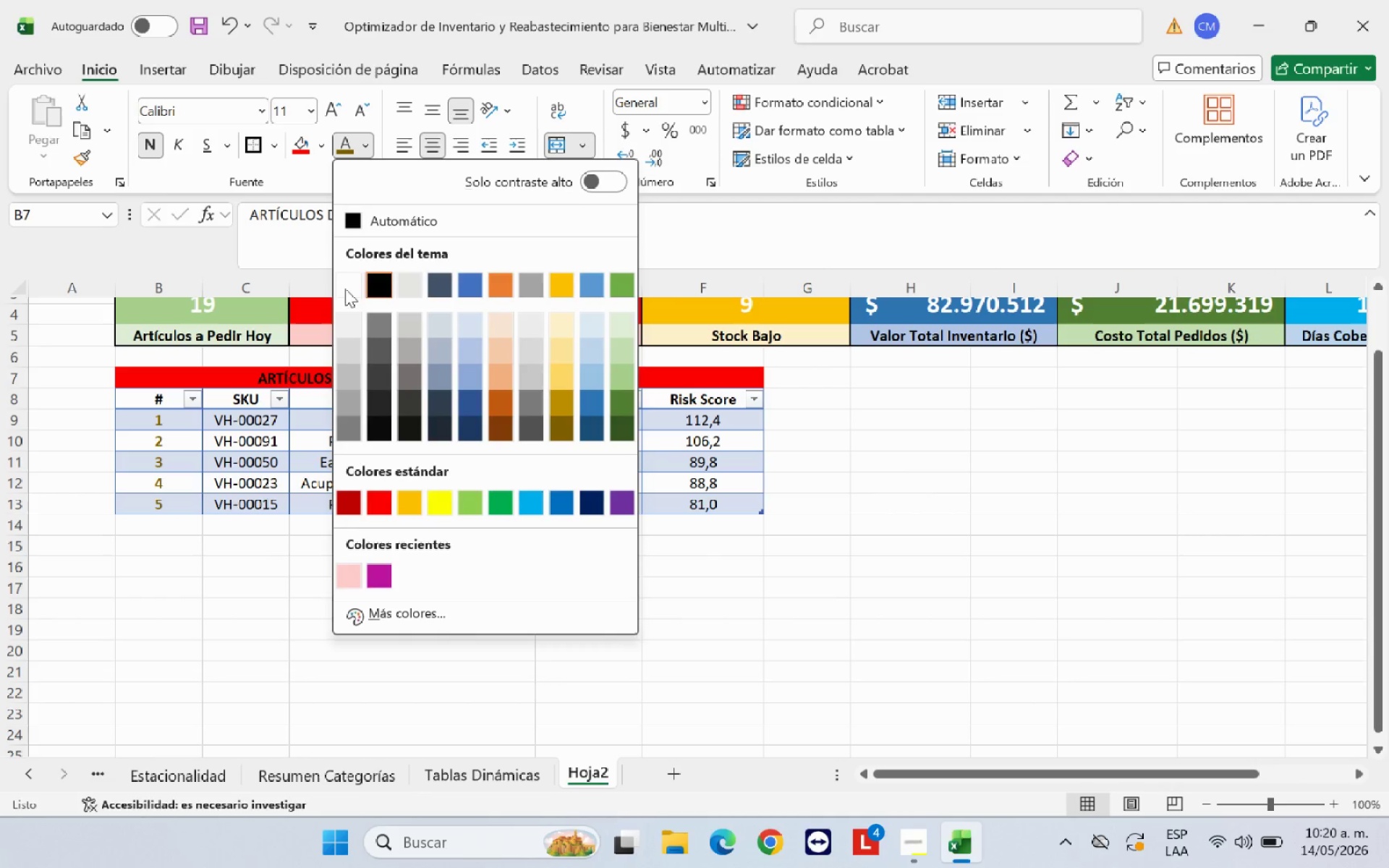 
left_click([360, 288])
 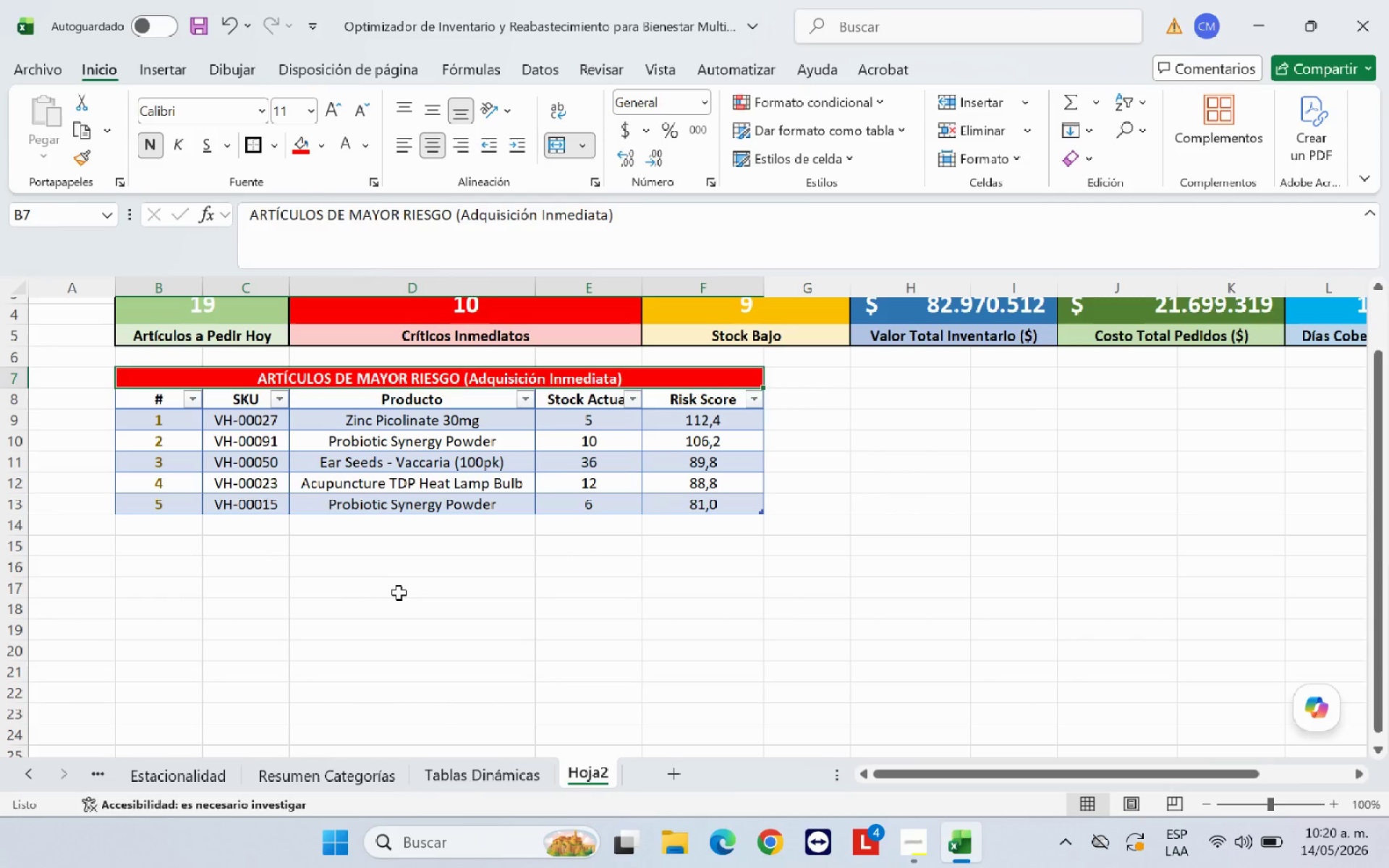 
left_click([400, 595])
 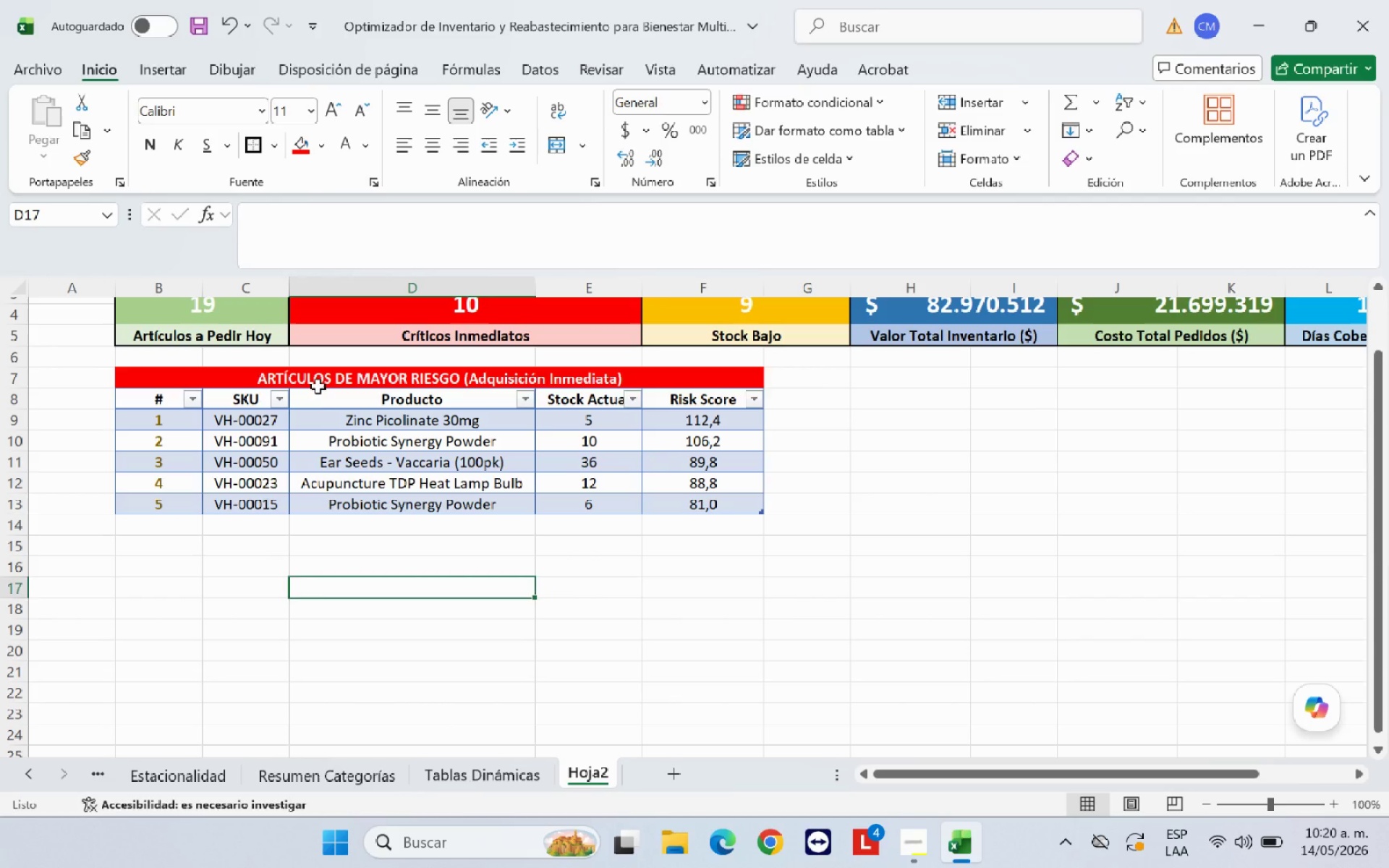 
left_click([318, 386])
 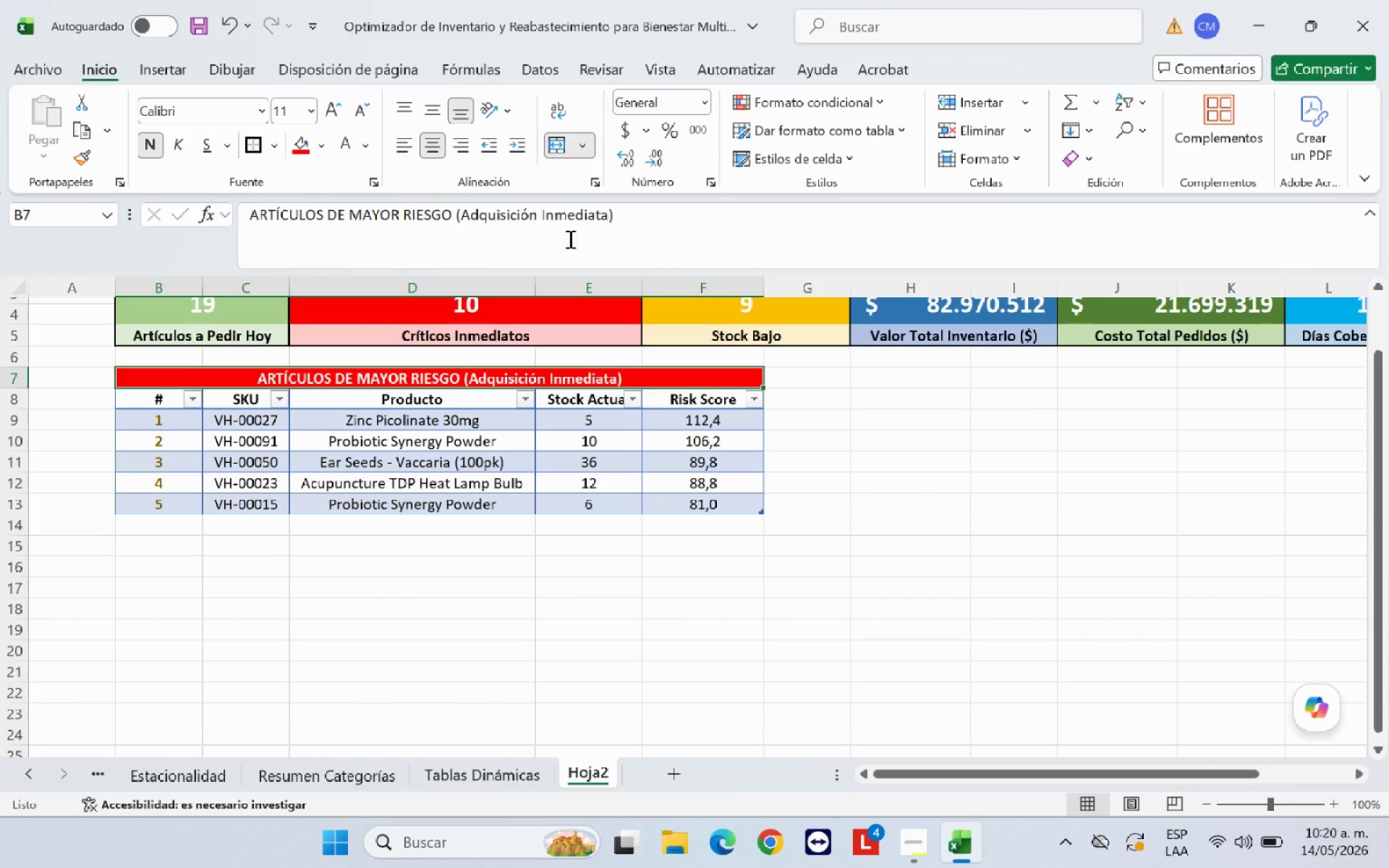 
left_click([622, 221])
 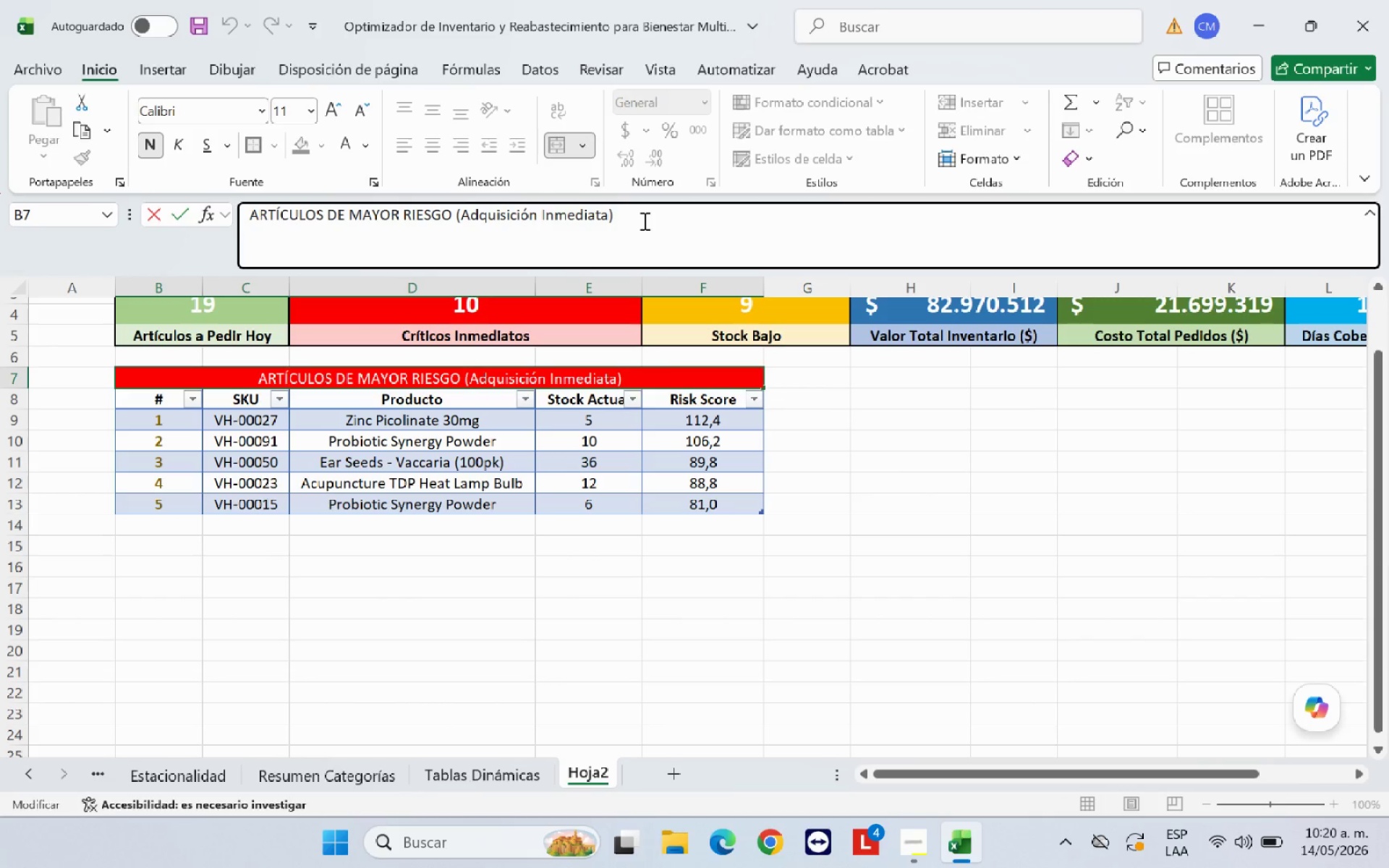 
type( - TOP 5)
 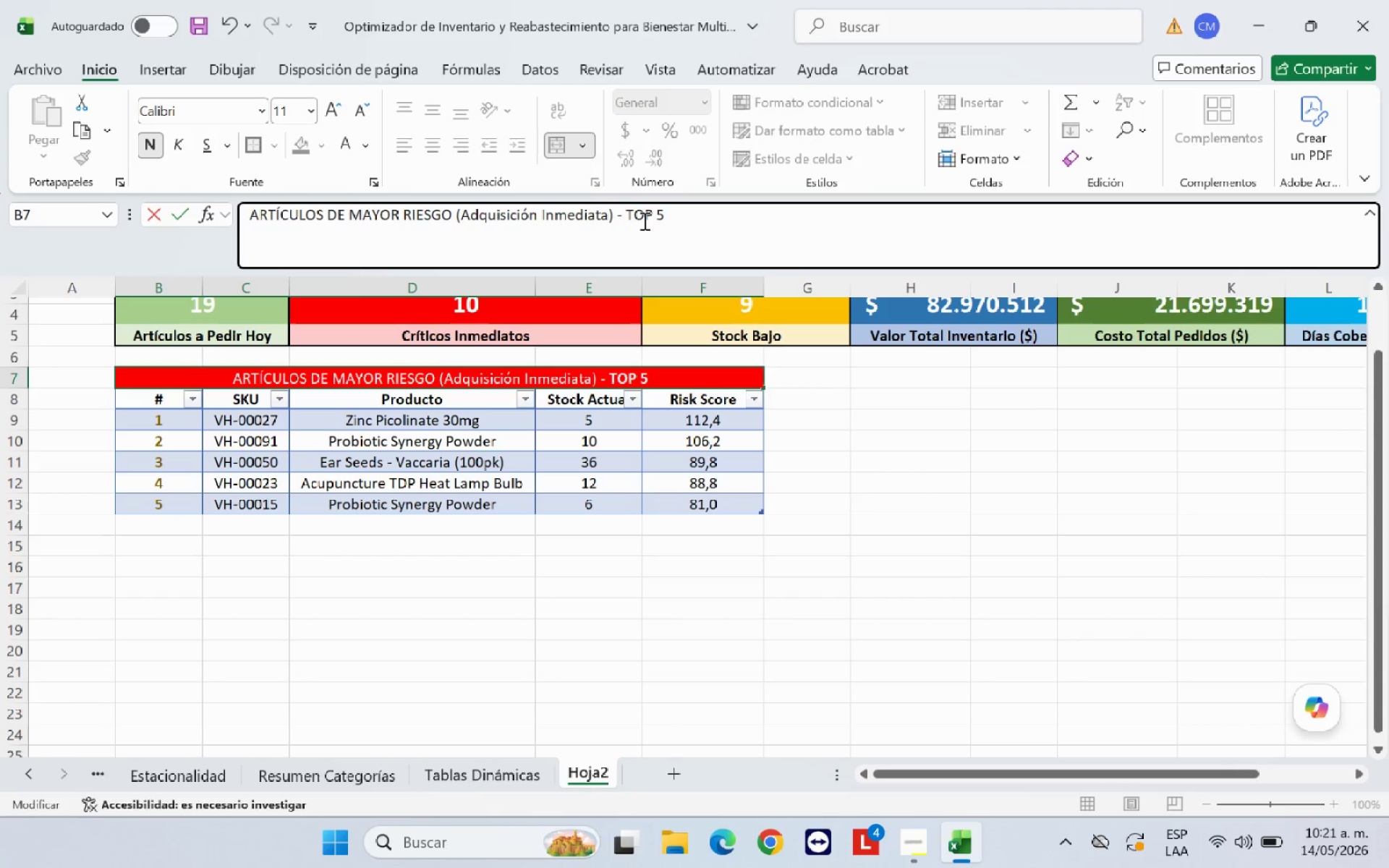 
key(Enter)
 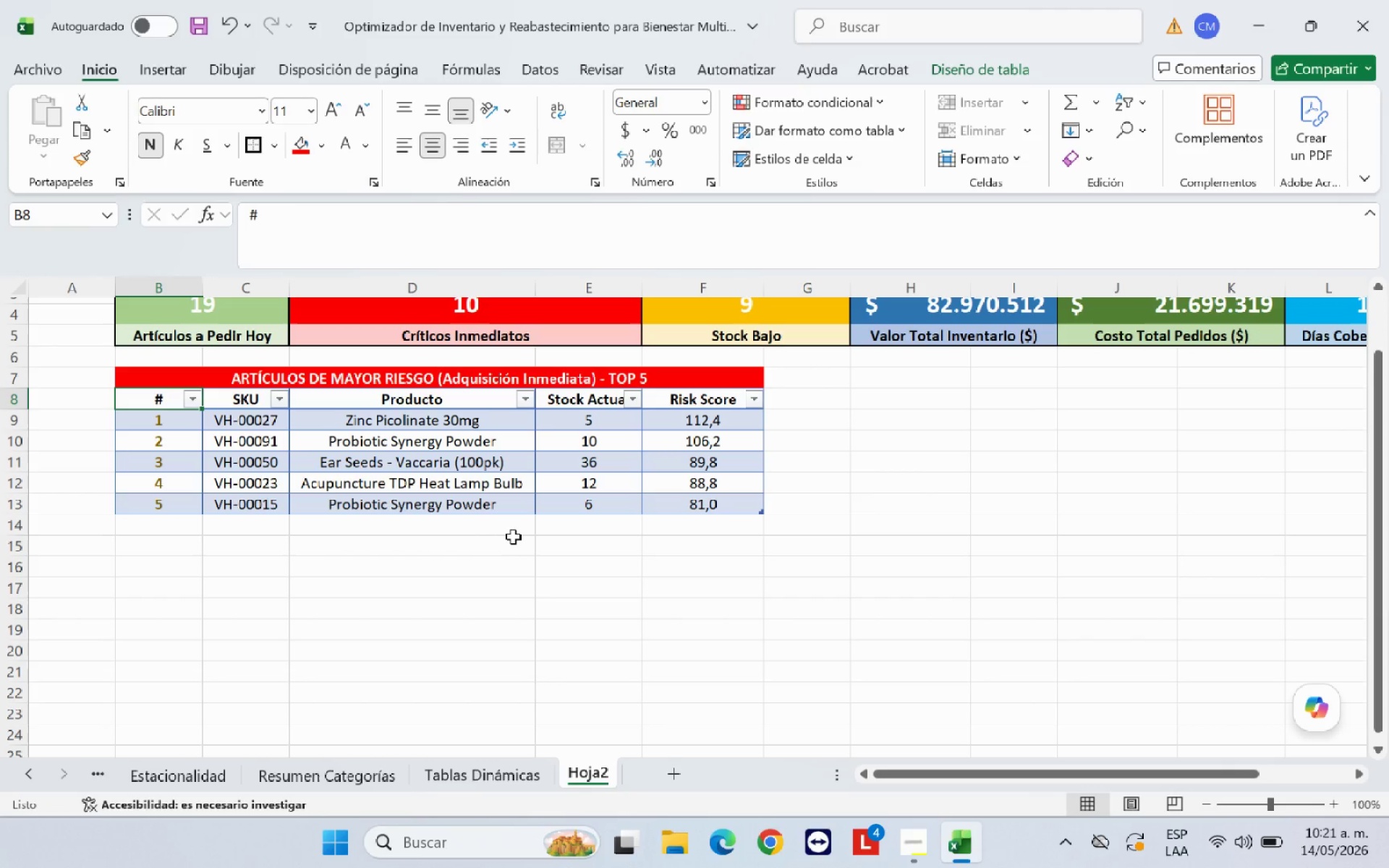 
left_click_drag(start_coordinate=[410, 589], to_coordinate=[404, 582])
 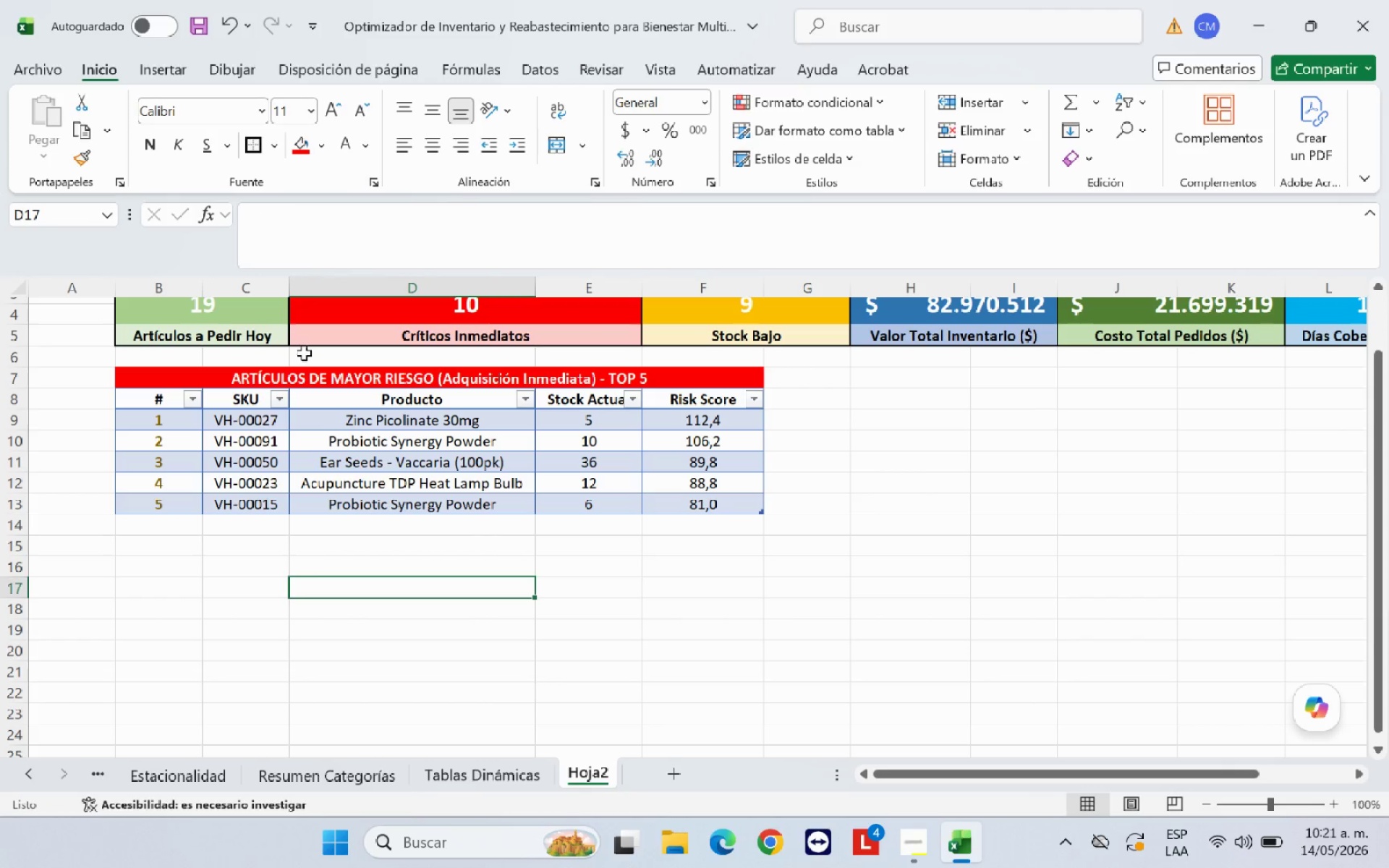 
left_click([312, 382])
 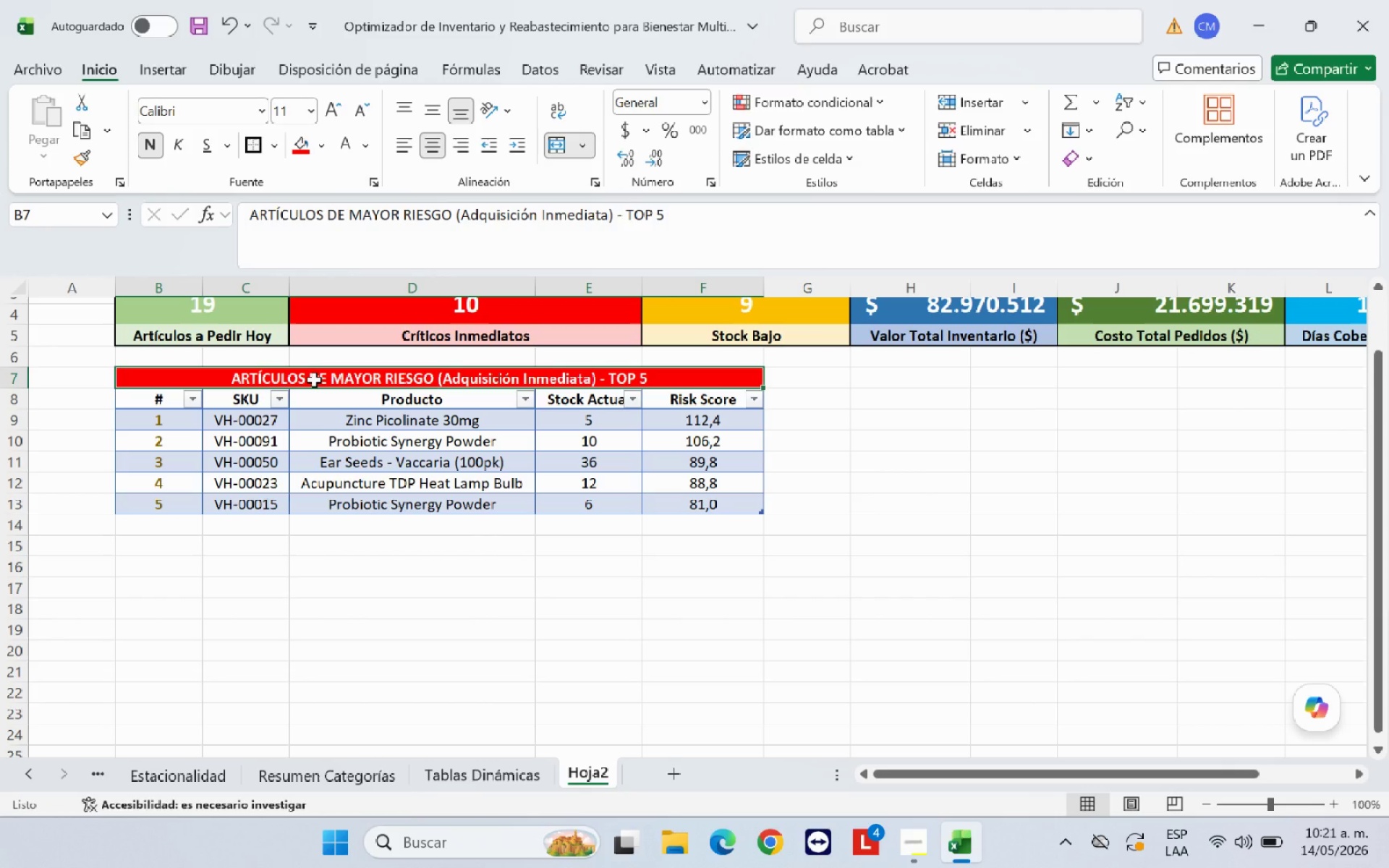 
key(Control+C)
 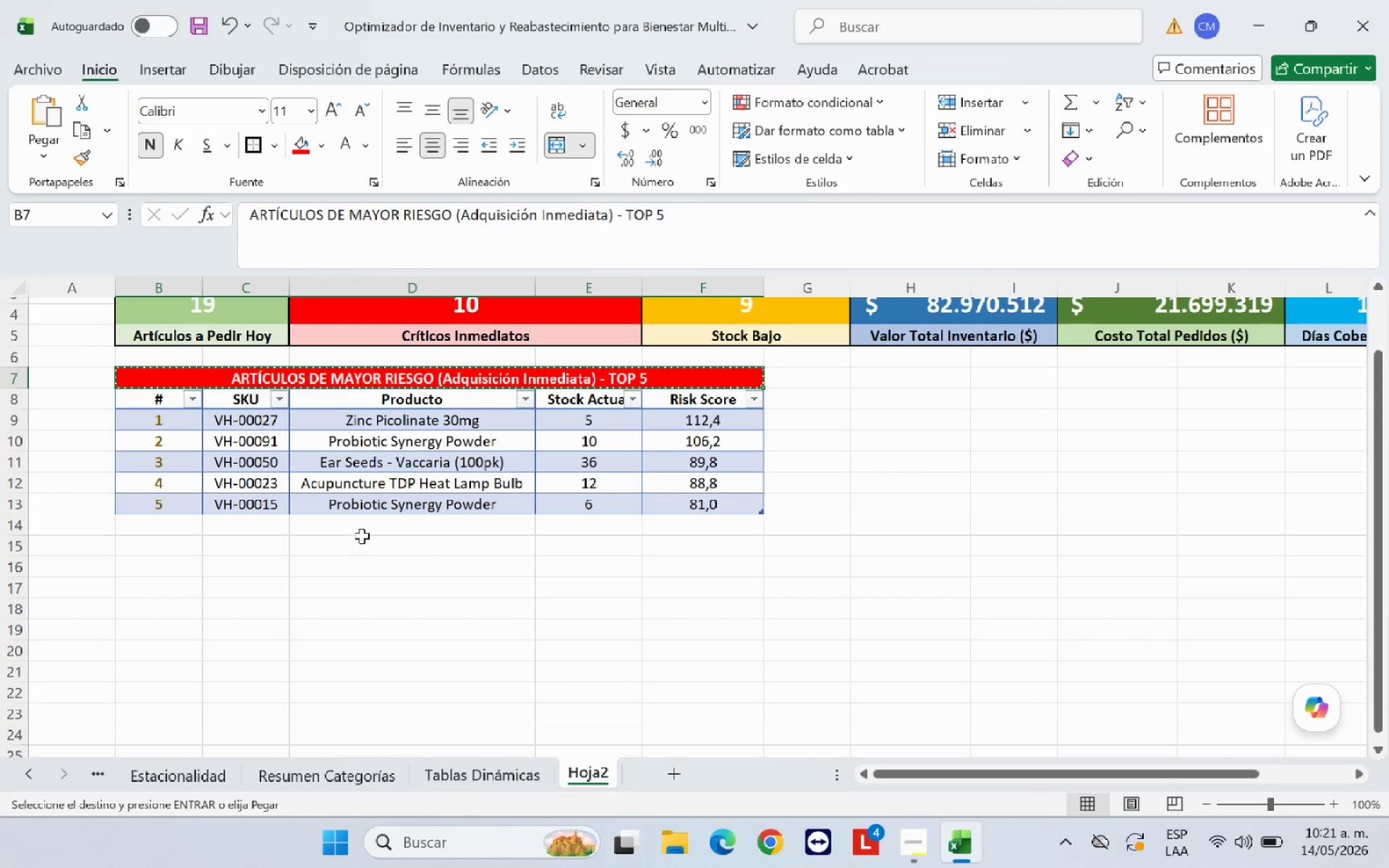 
left_click([367, 527])
 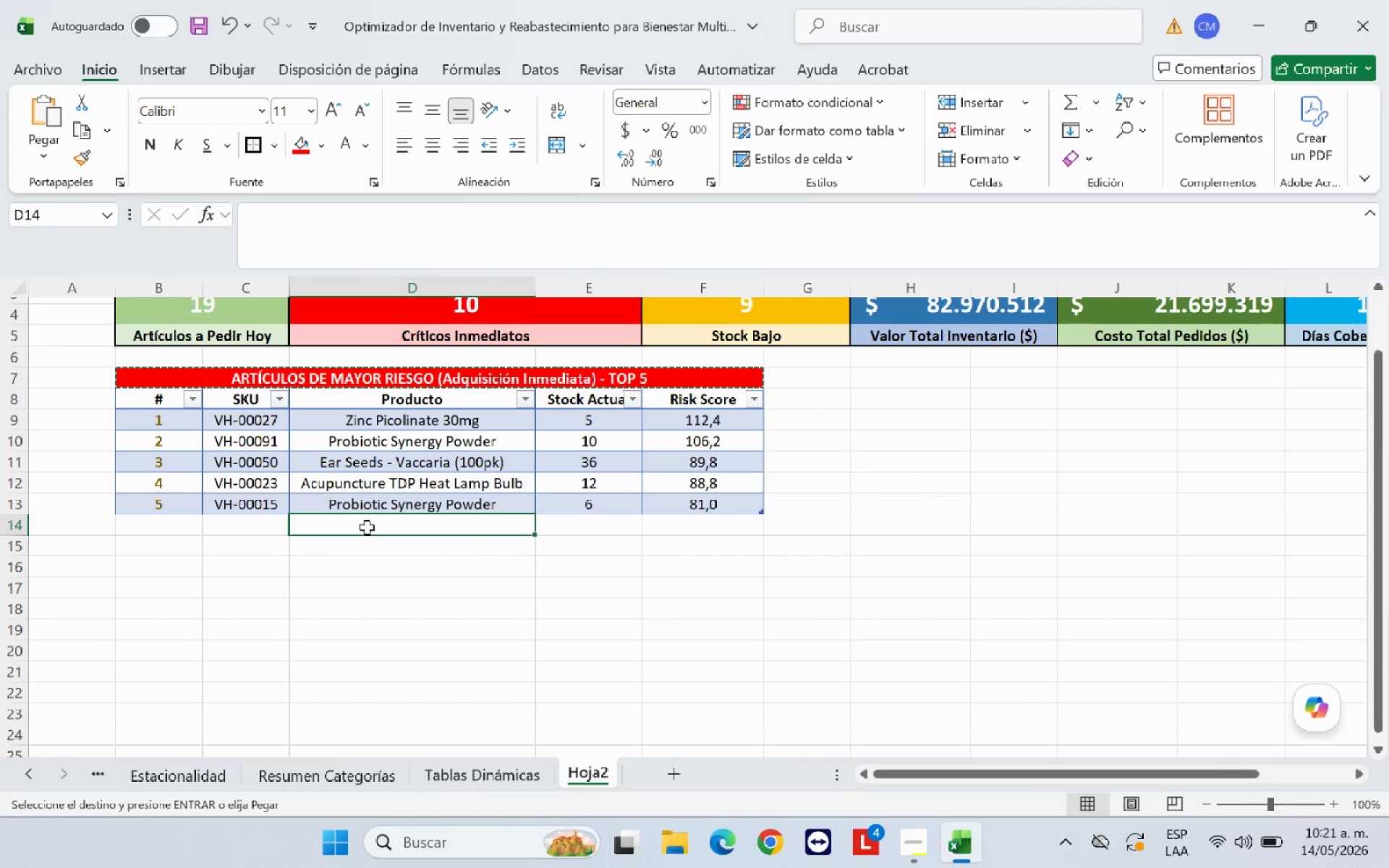 
key(Control+V)
 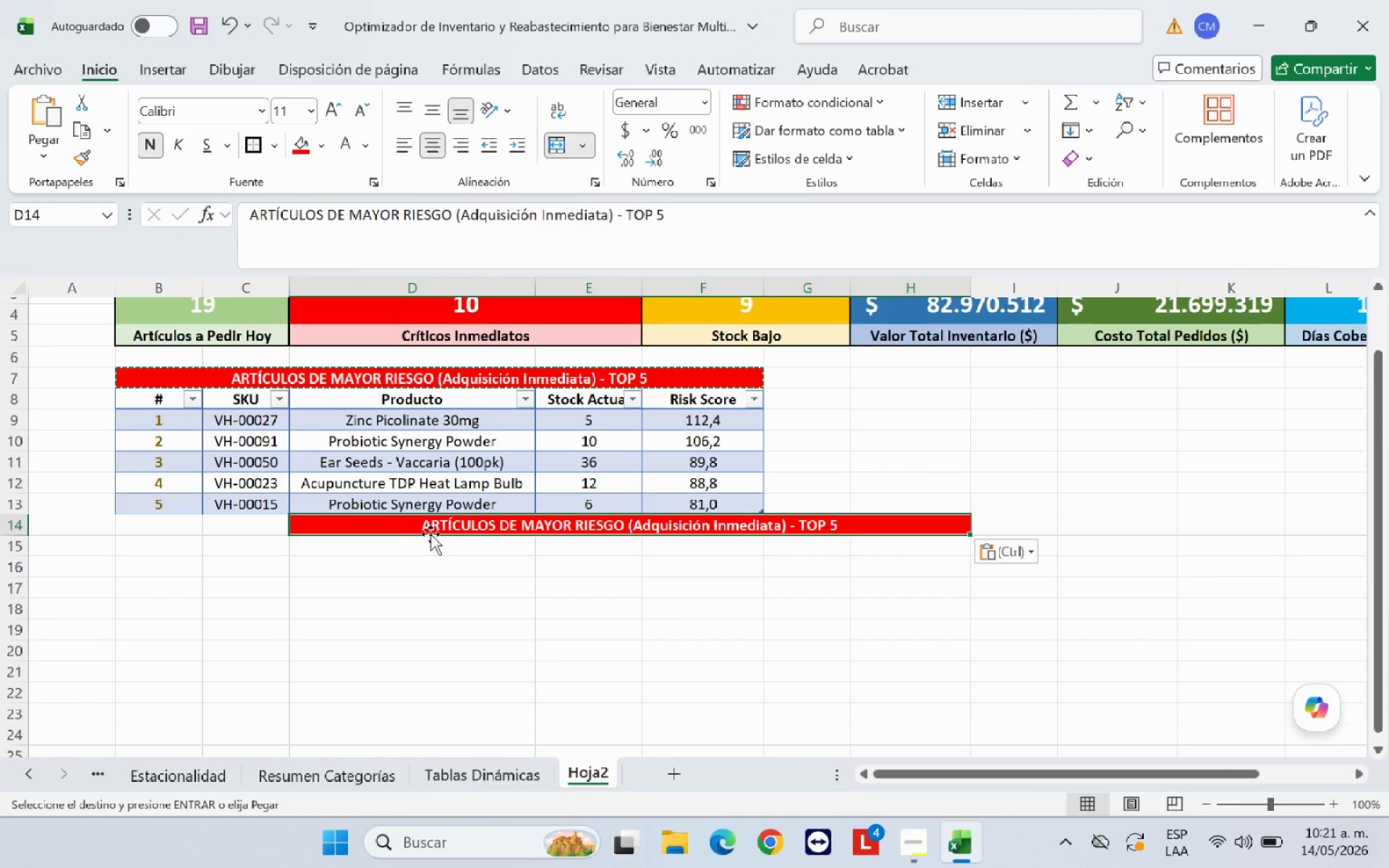 
left_click_drag(start_coordinate=[430, 537], to_coordinate=[190, 527])
 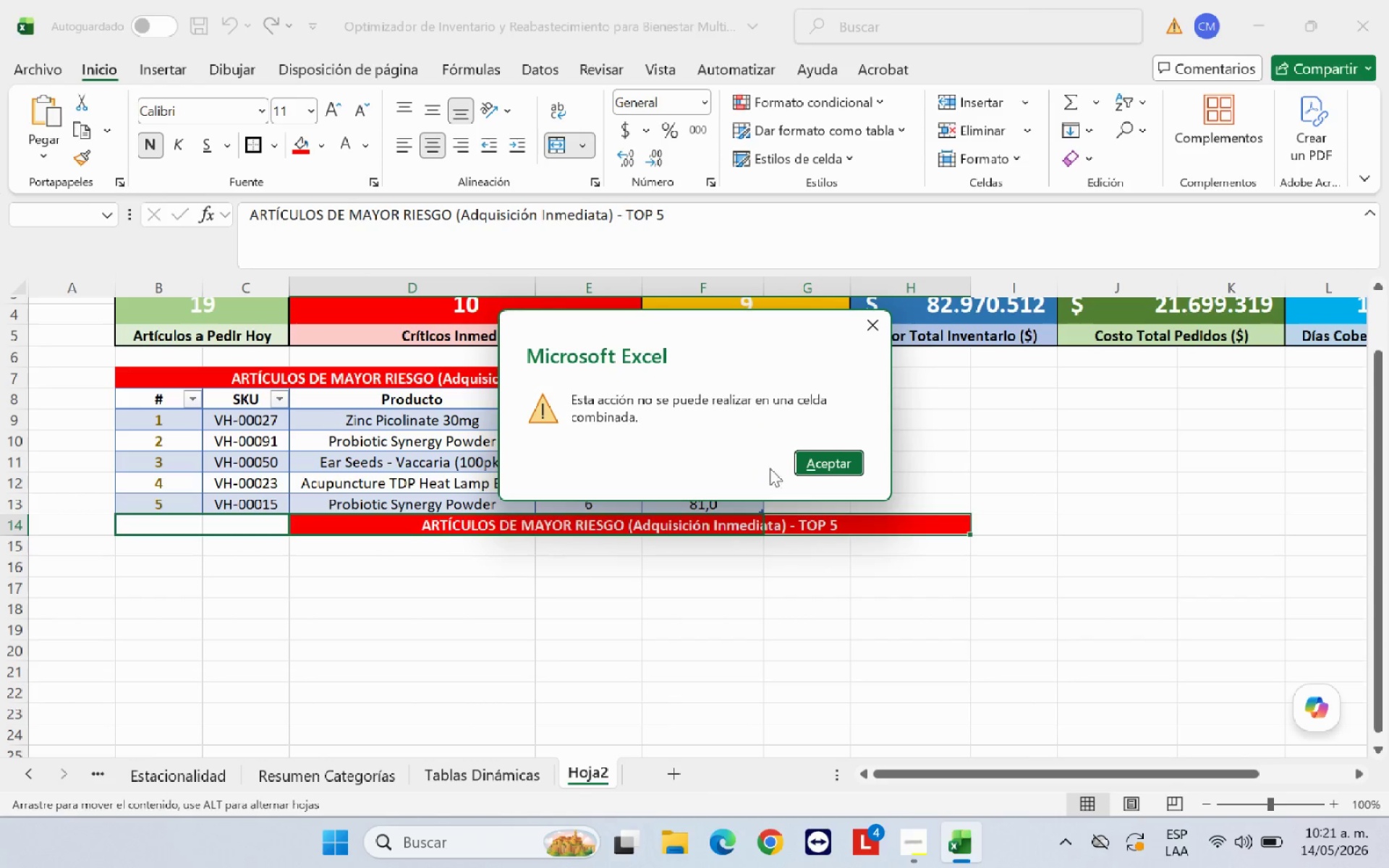 
left_click([823, 468])
 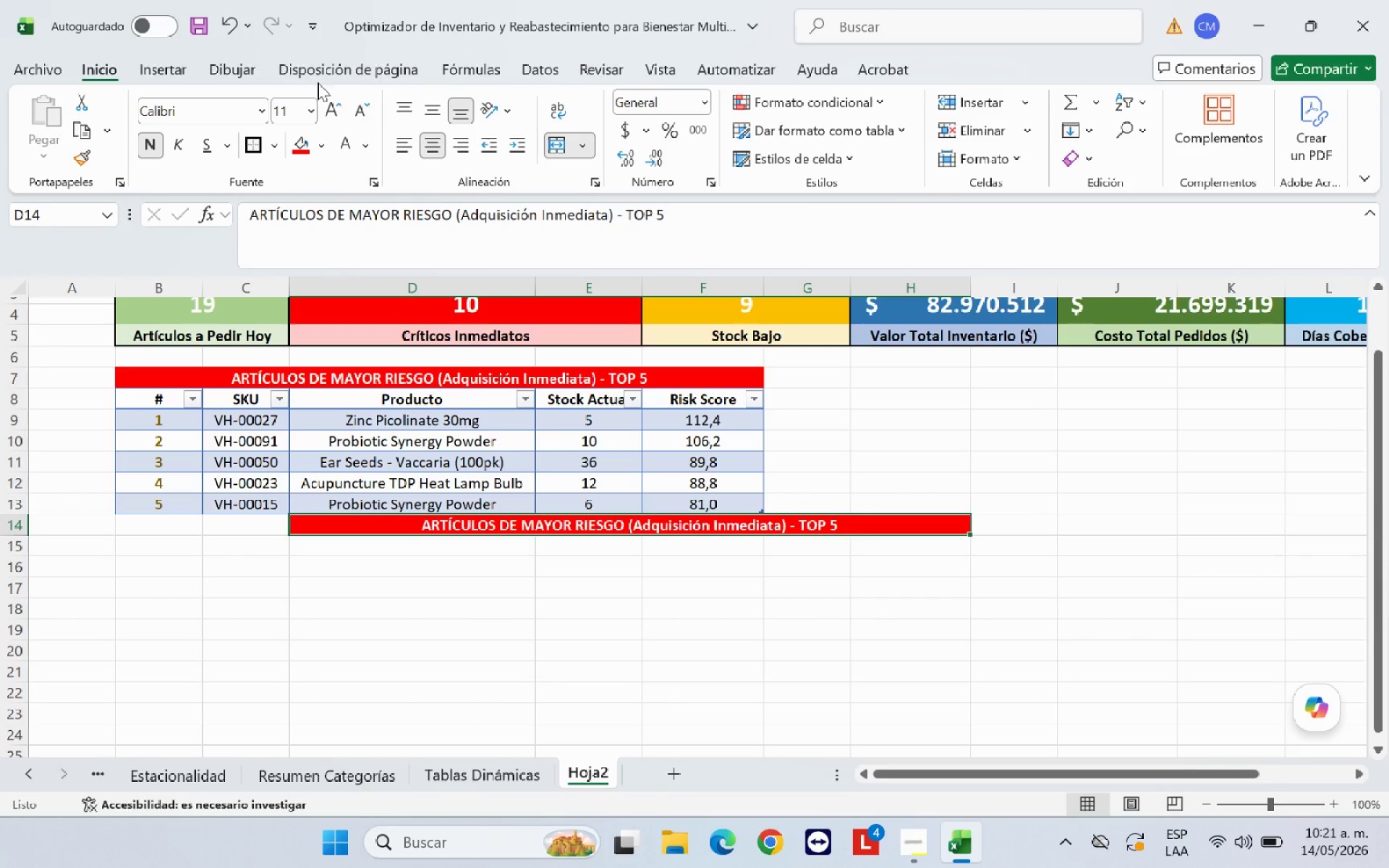 
left_click([229, 33])
 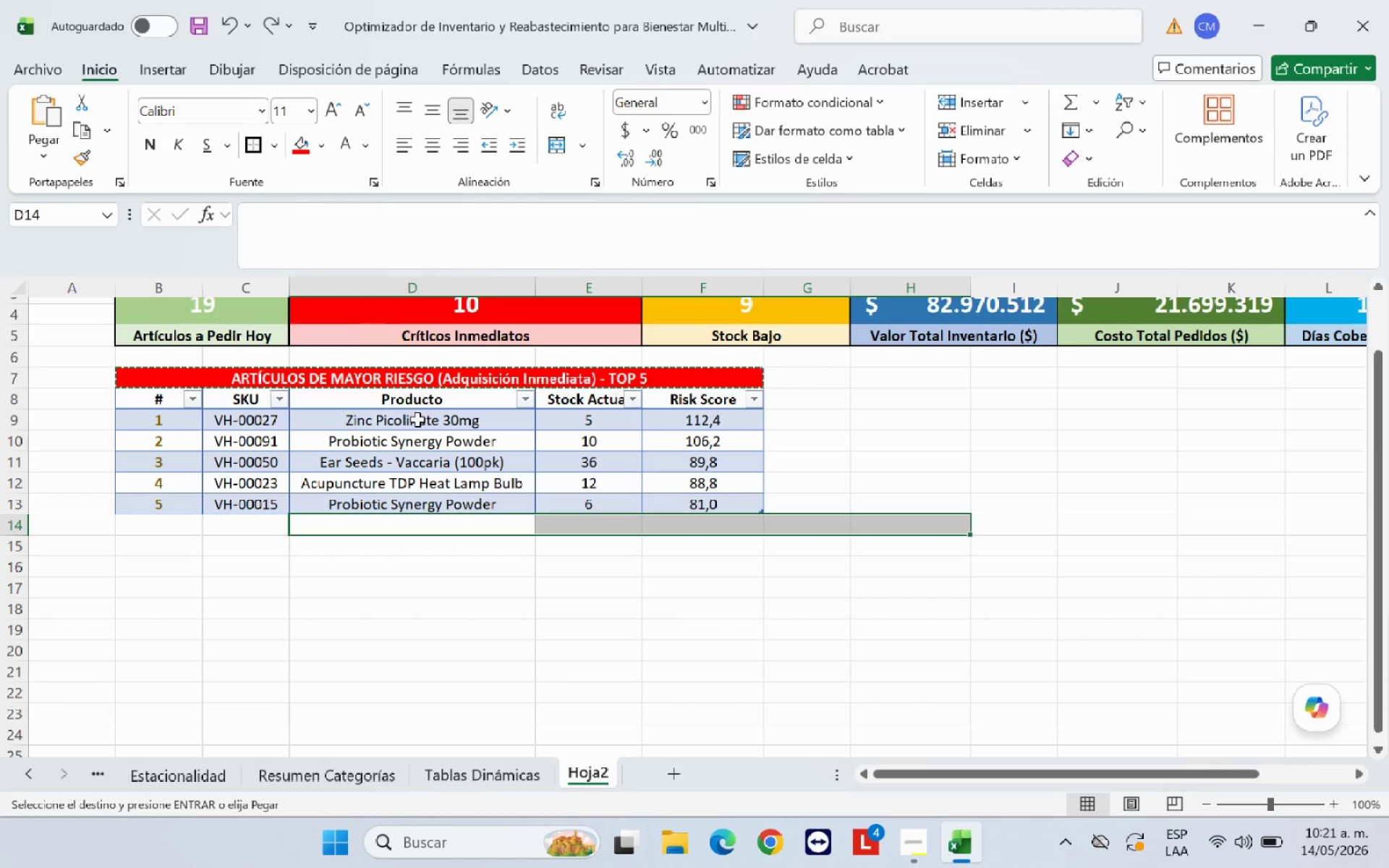 
left_click([460, 605])
 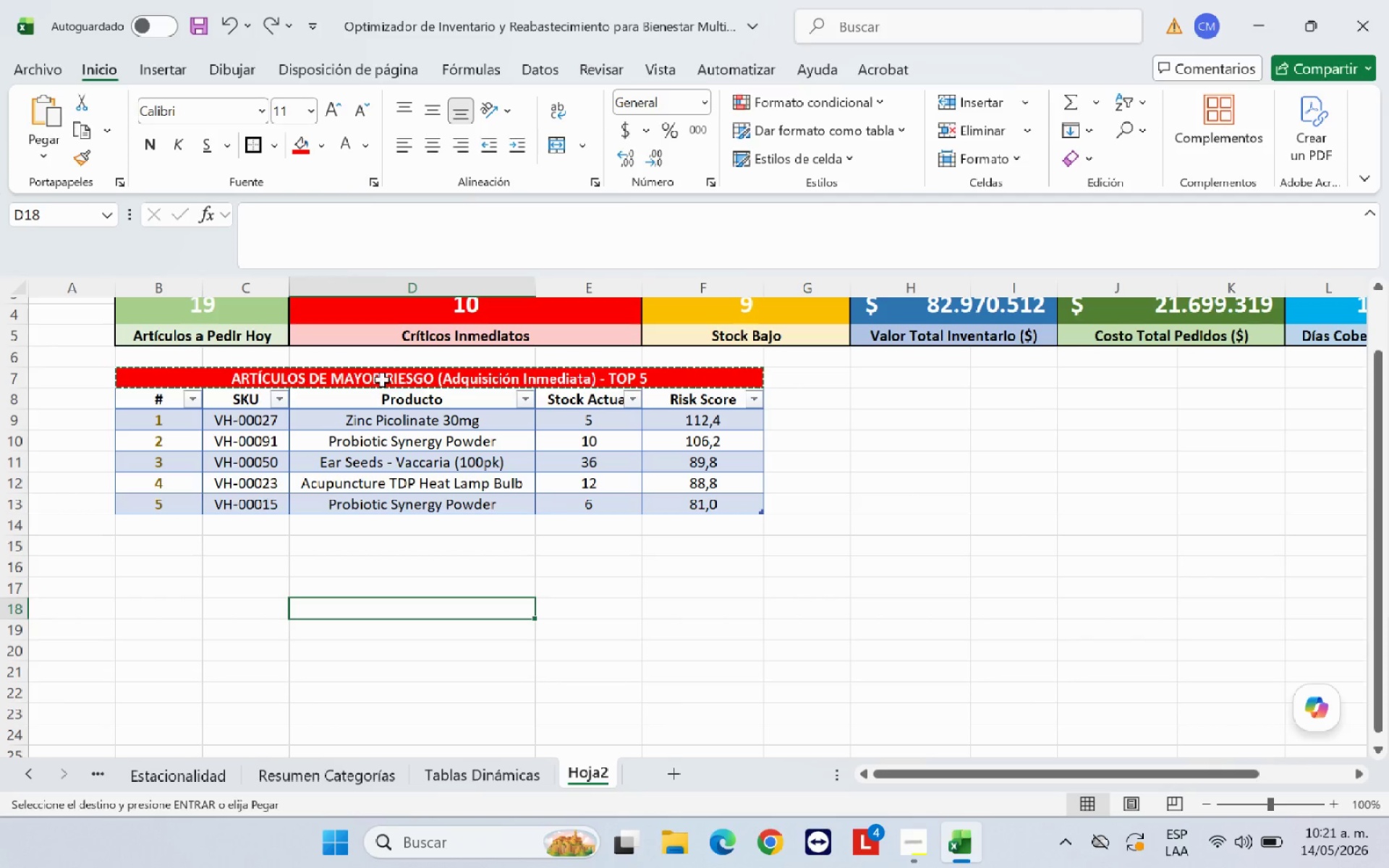 
left_click([382, 376])
 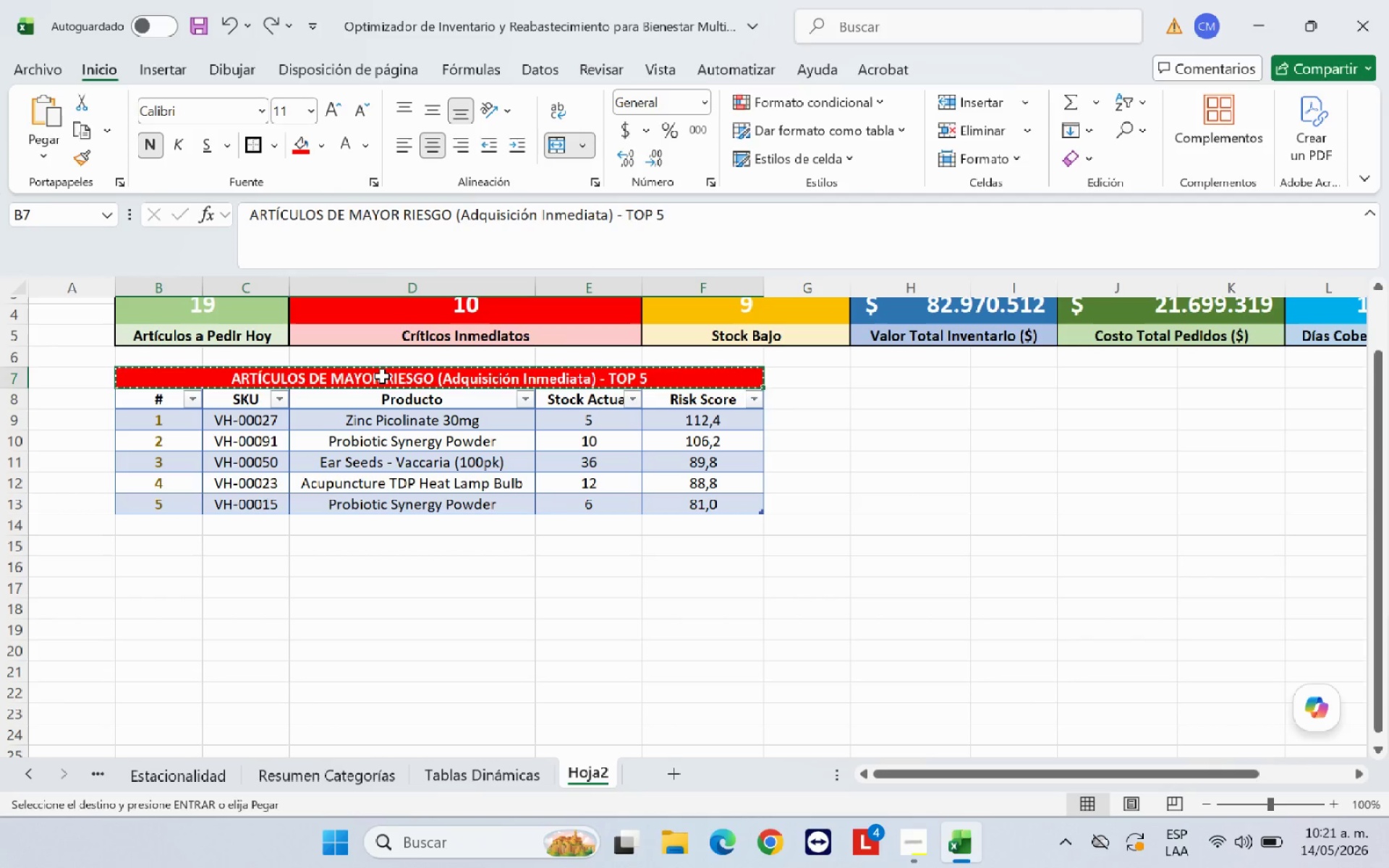 
key(Control+C)
 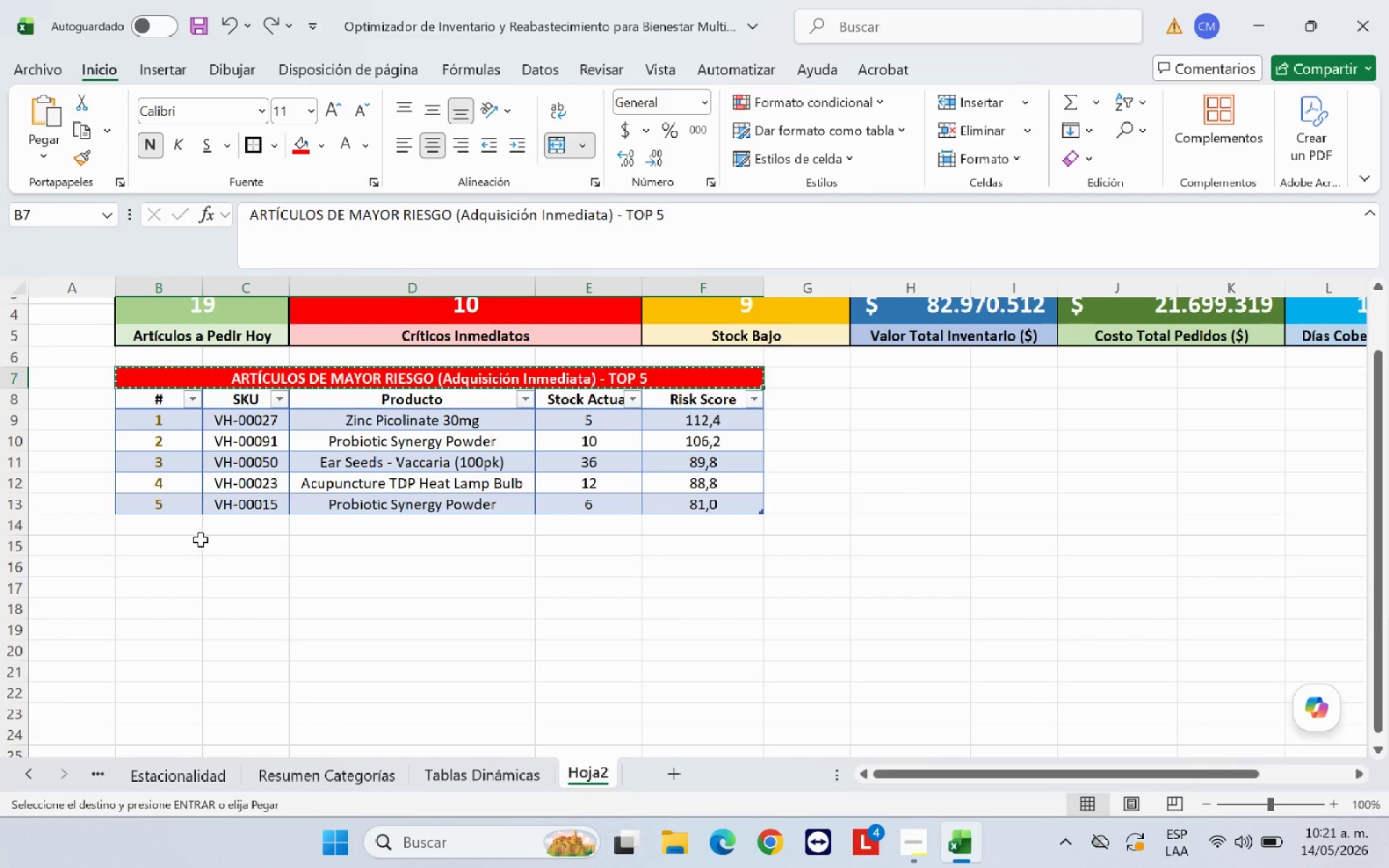 
left_click([192, 530])
 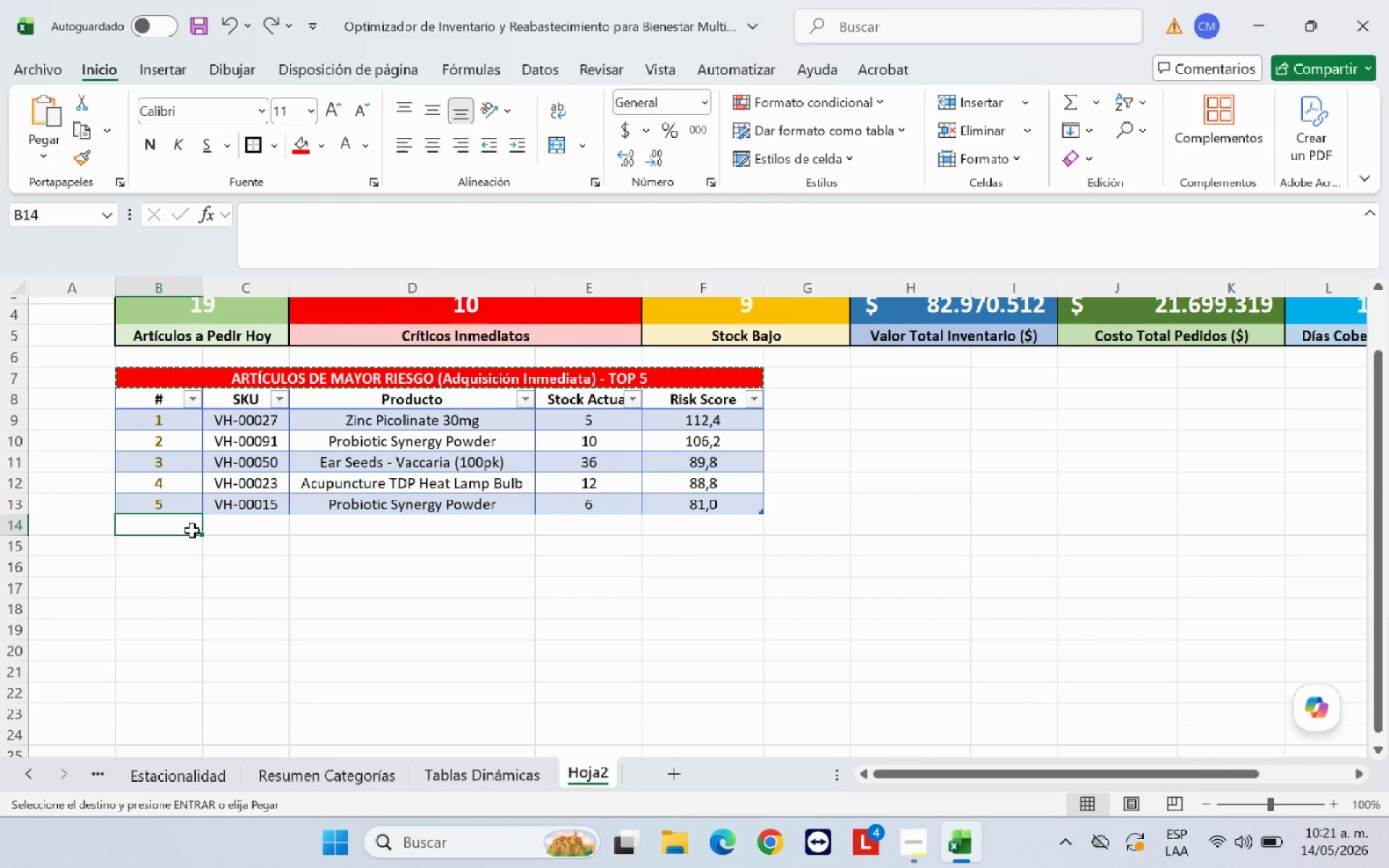 
key(Control+V)
 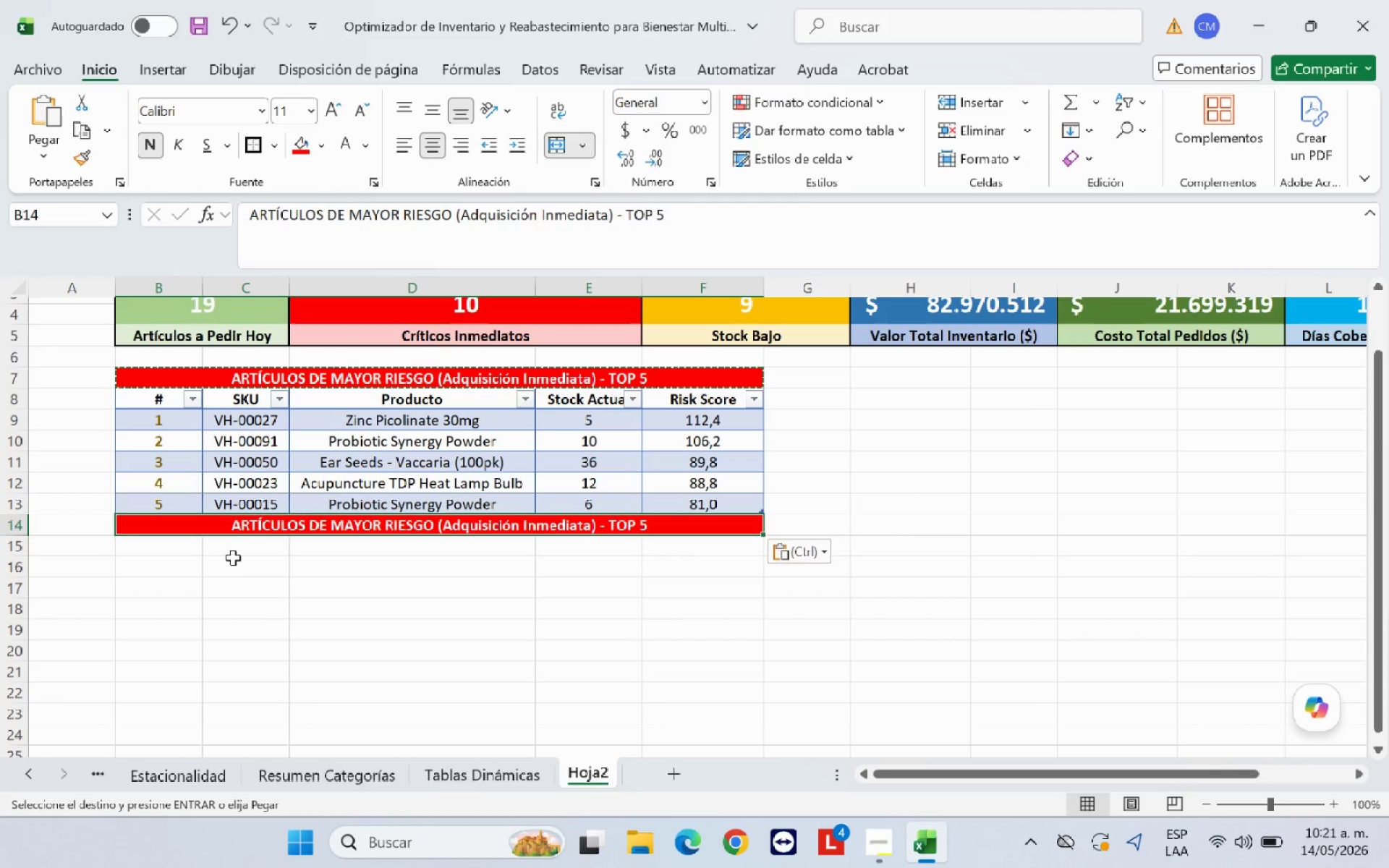 
left_click([276, 577])
 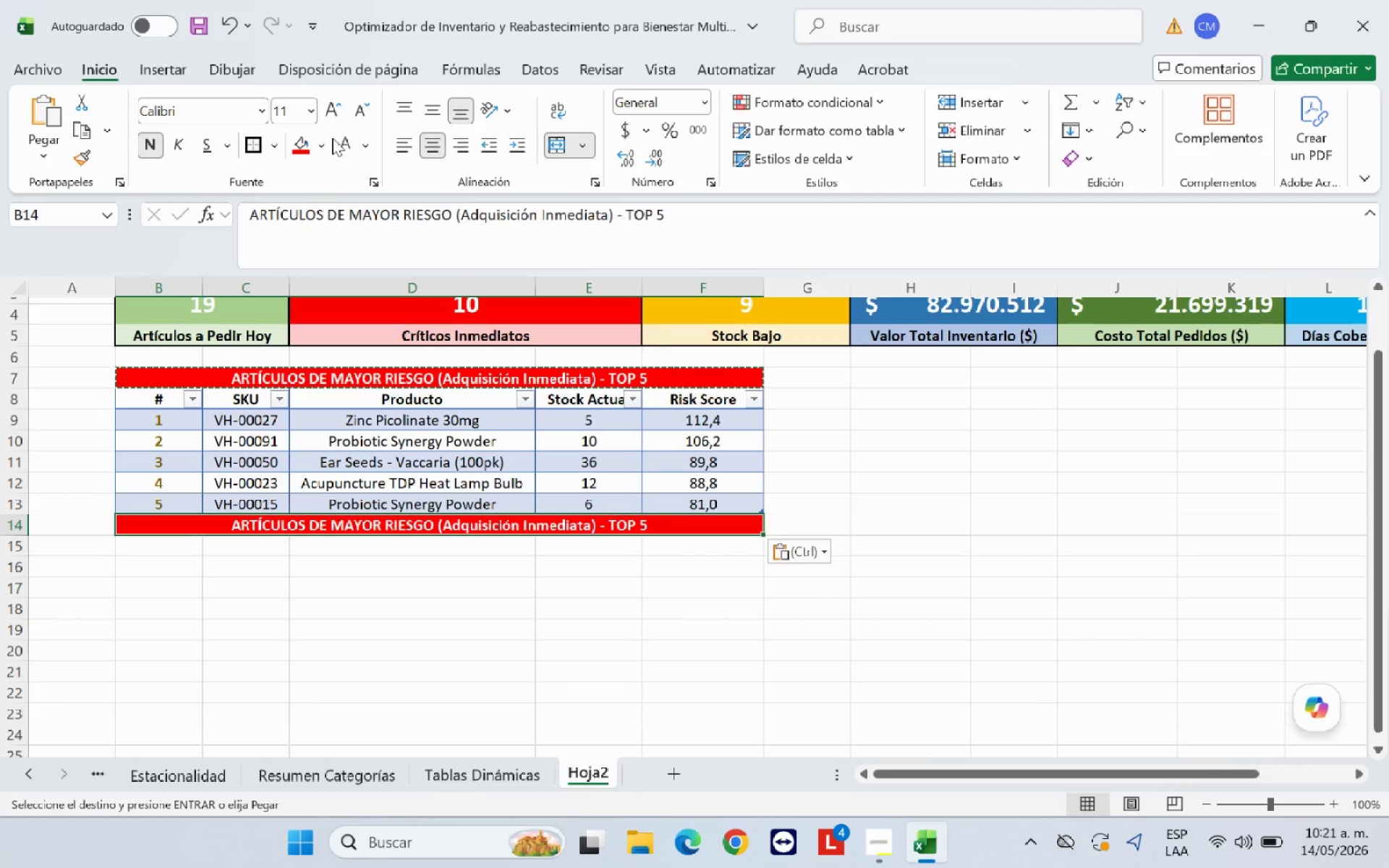 
left_click([326, 153])
 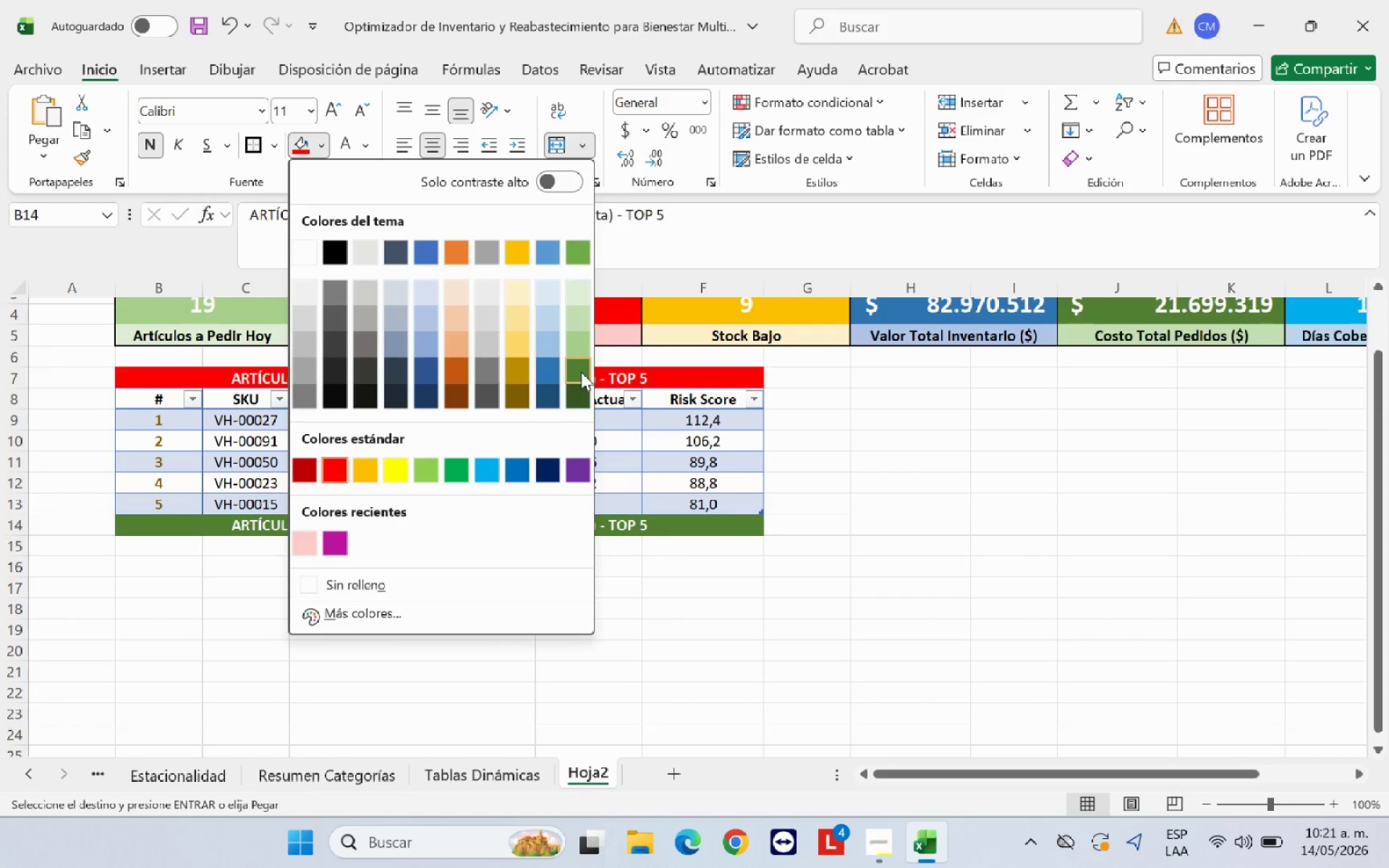 
left_click([581, 261])
 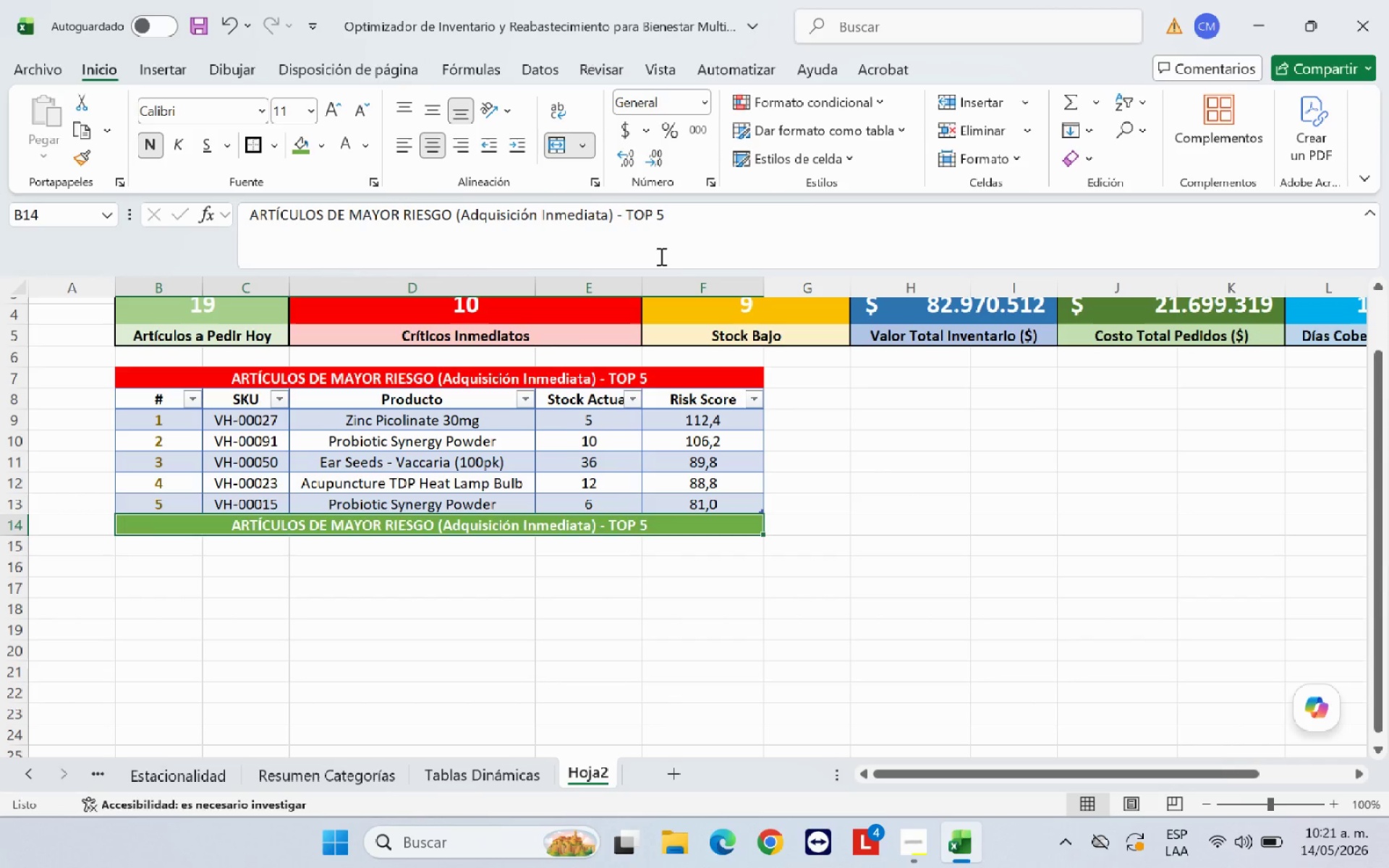 
wait(6.64)
 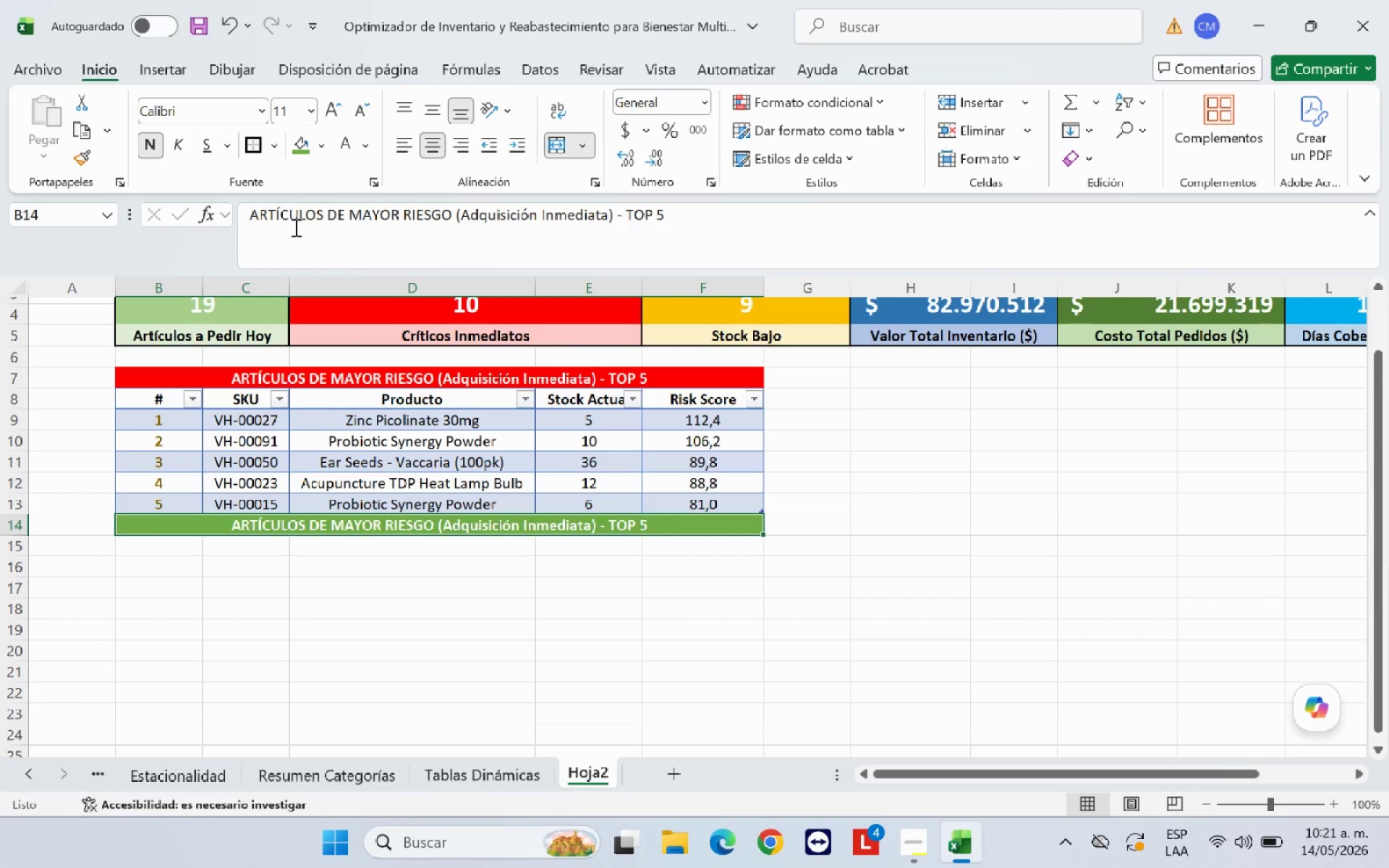 
left_click_drag(start_coordinate=[618, 213], to_coordinate=[250, 222])
 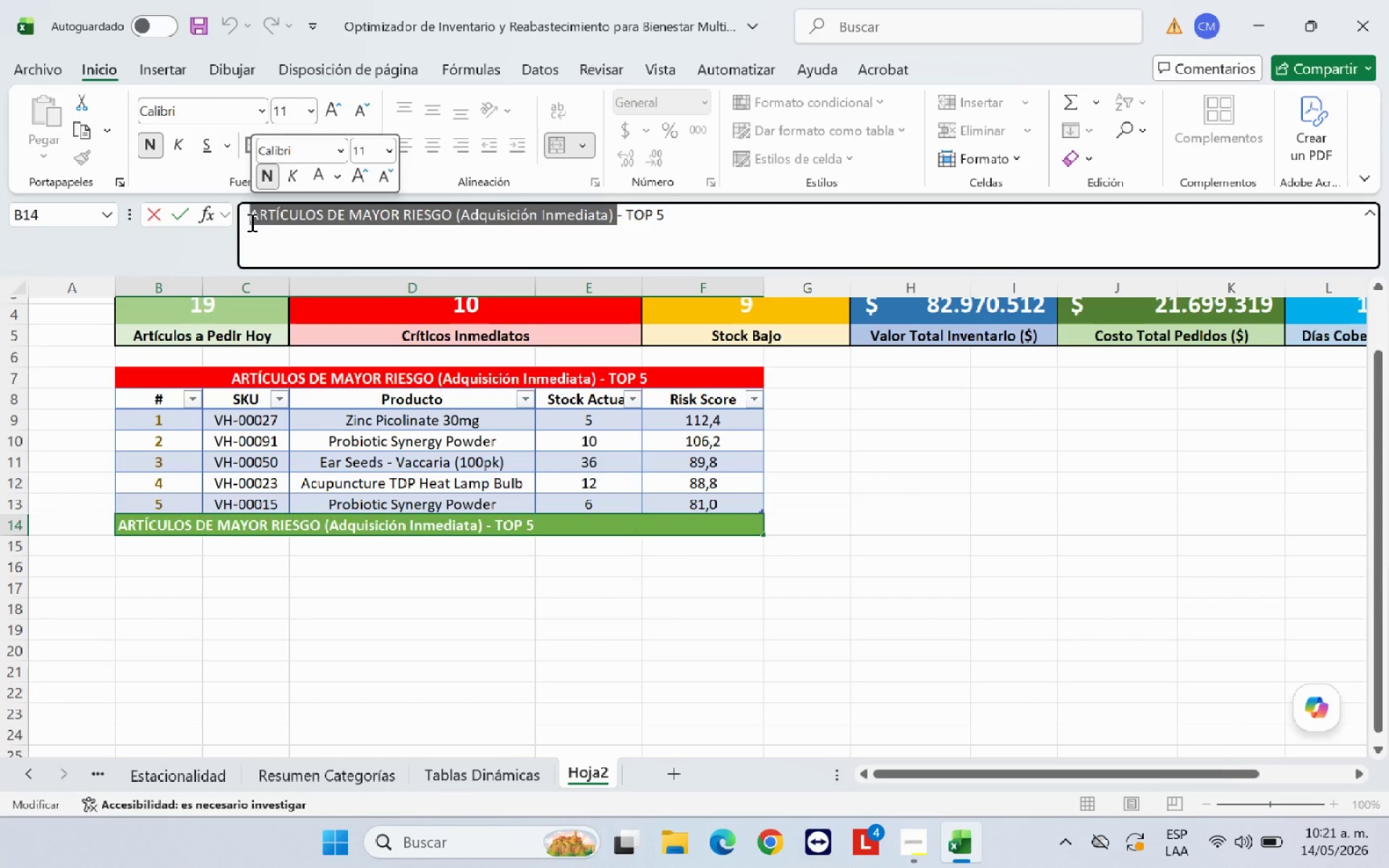 
key(Backspace)
type(MAYOR INVERS;O)
key(Backspace)
type(ION REQUERIDA *Ccosto )
key(Backspace)
key(Backspace)
key(Backspace)
key(Backspace)
key(Backspace)
key(Backspace)
type(osto de Pedido()
 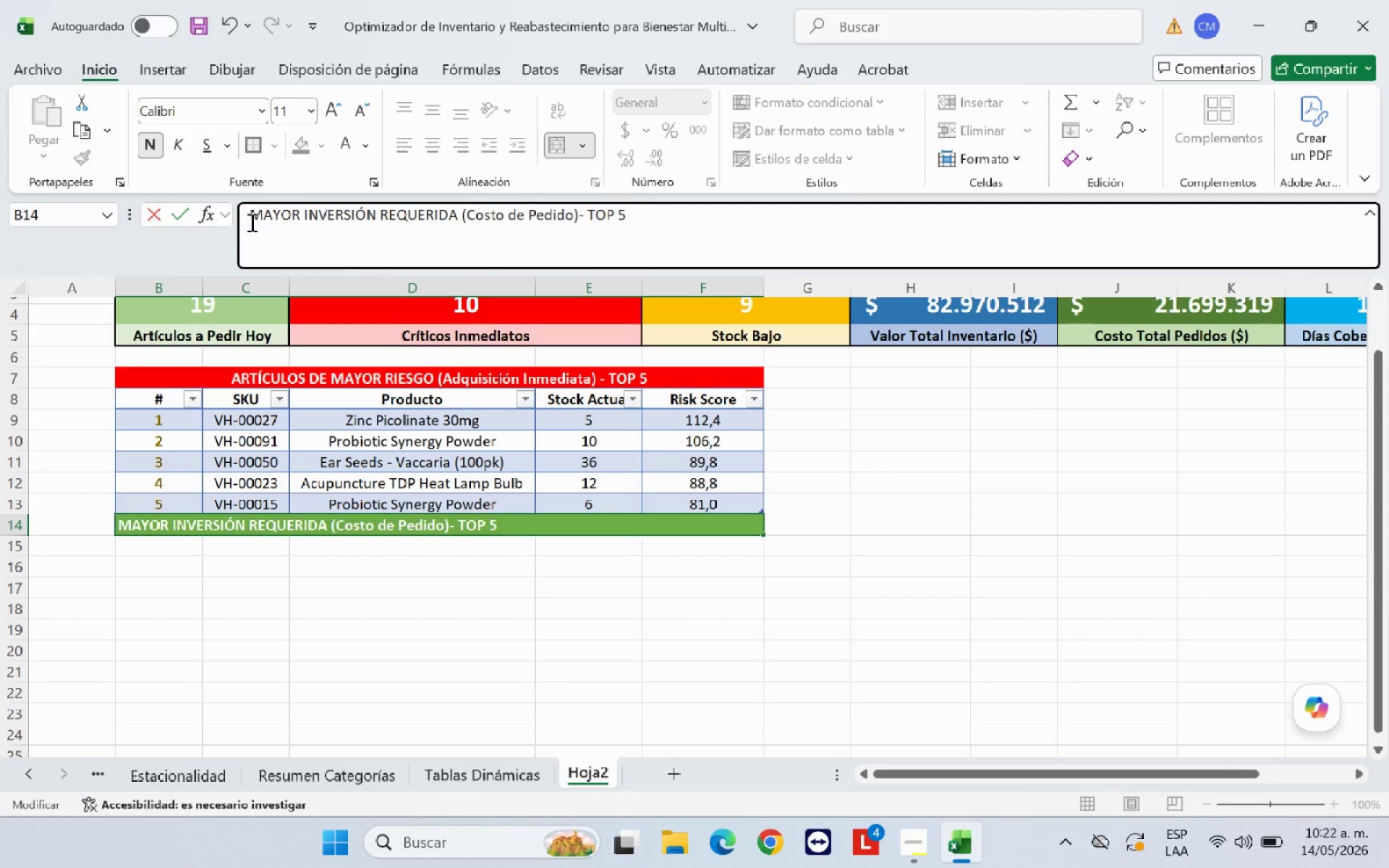 
key(Space)
 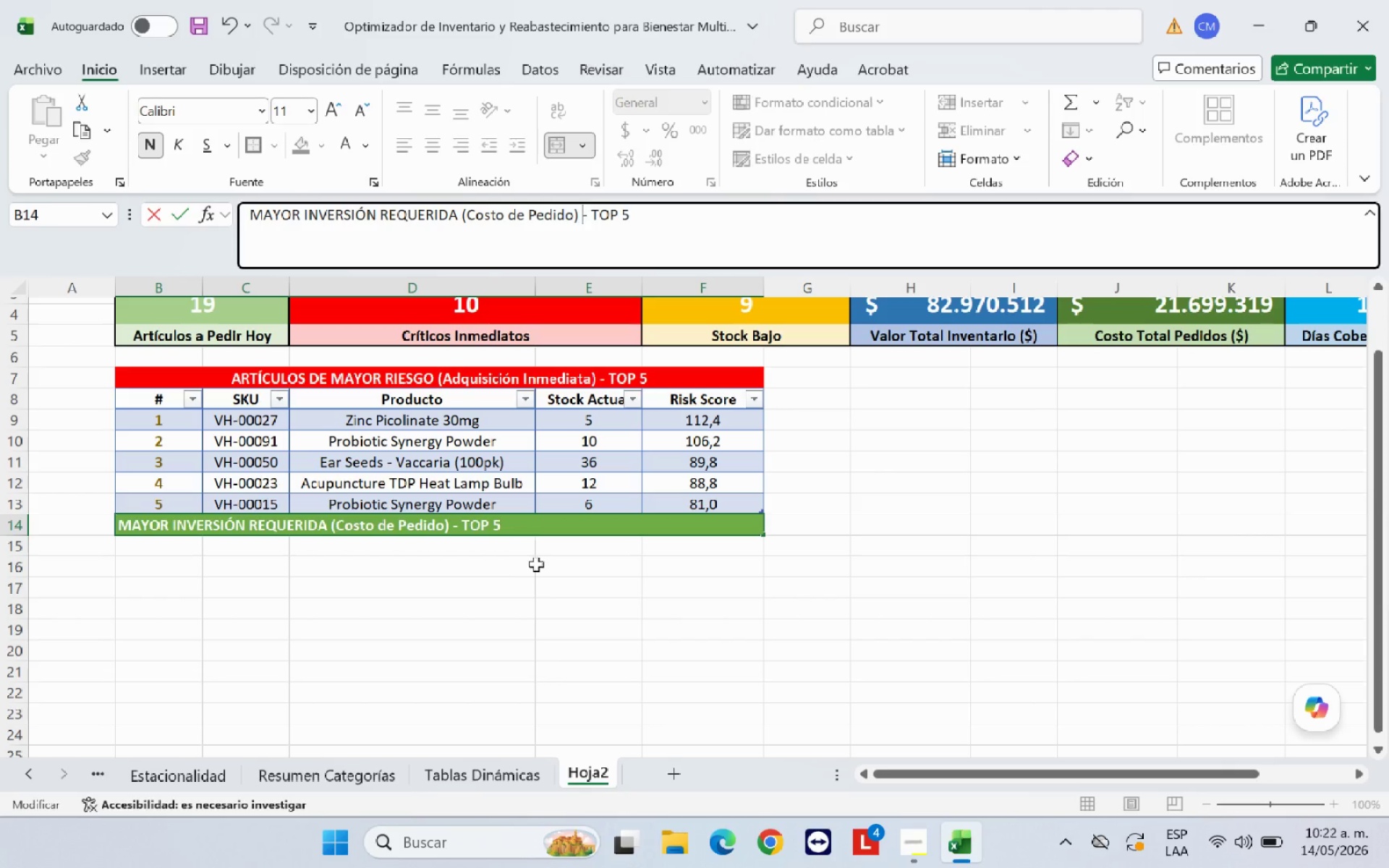 
left_click([540, 572])
 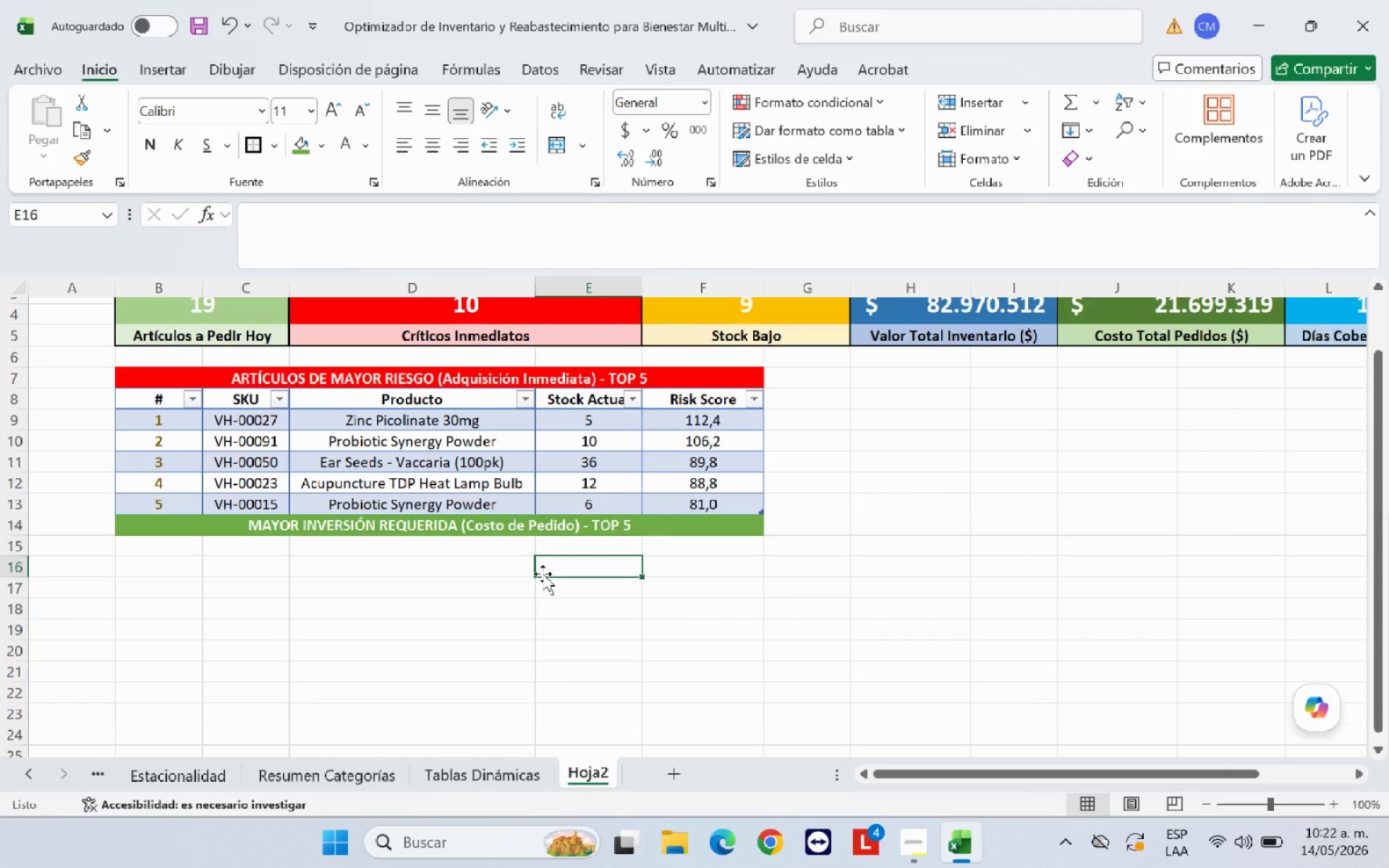 
scroll: coordinate [543, 574], scroll_direction: down, amount: 1.0
 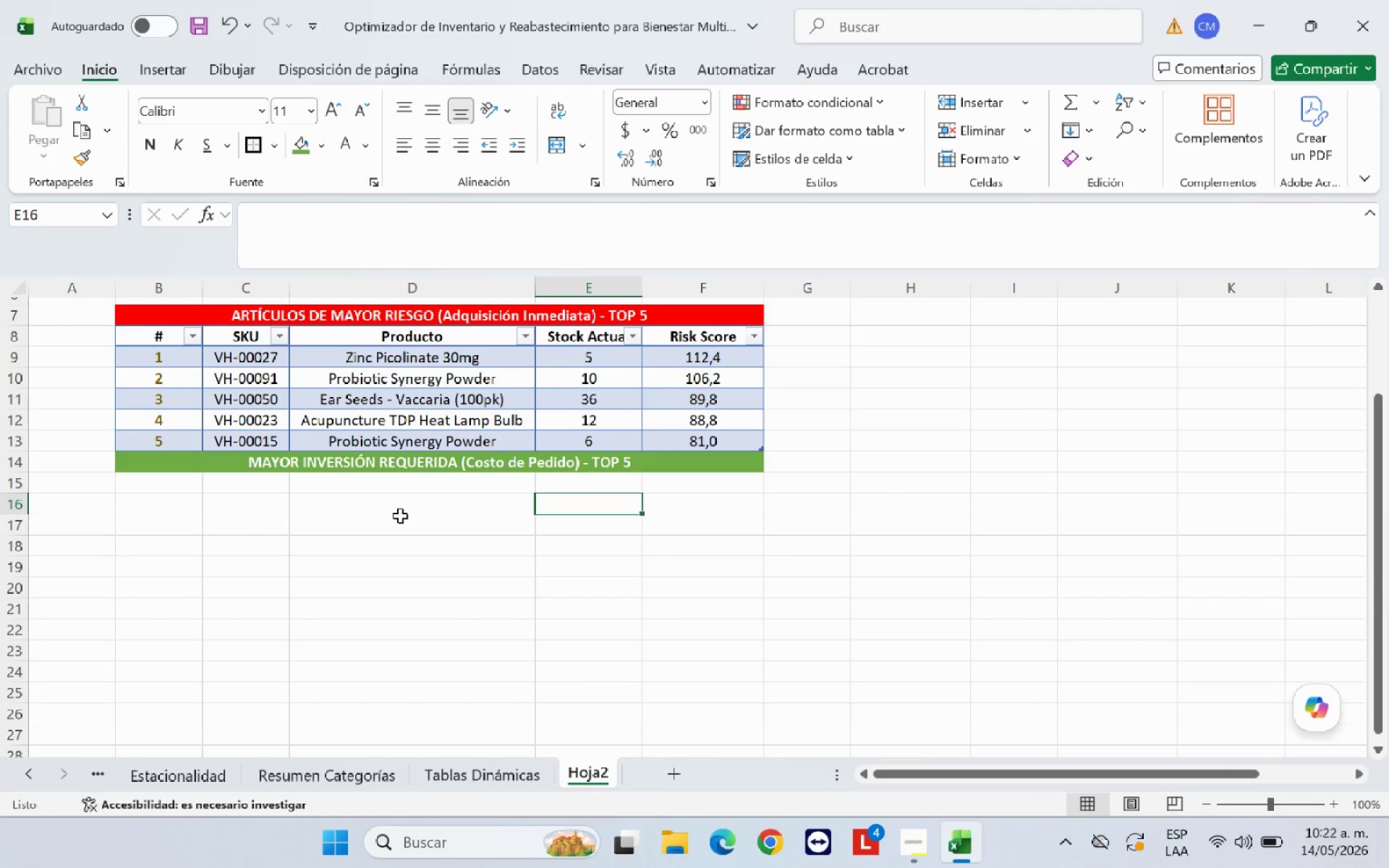 
wait(5.96)
 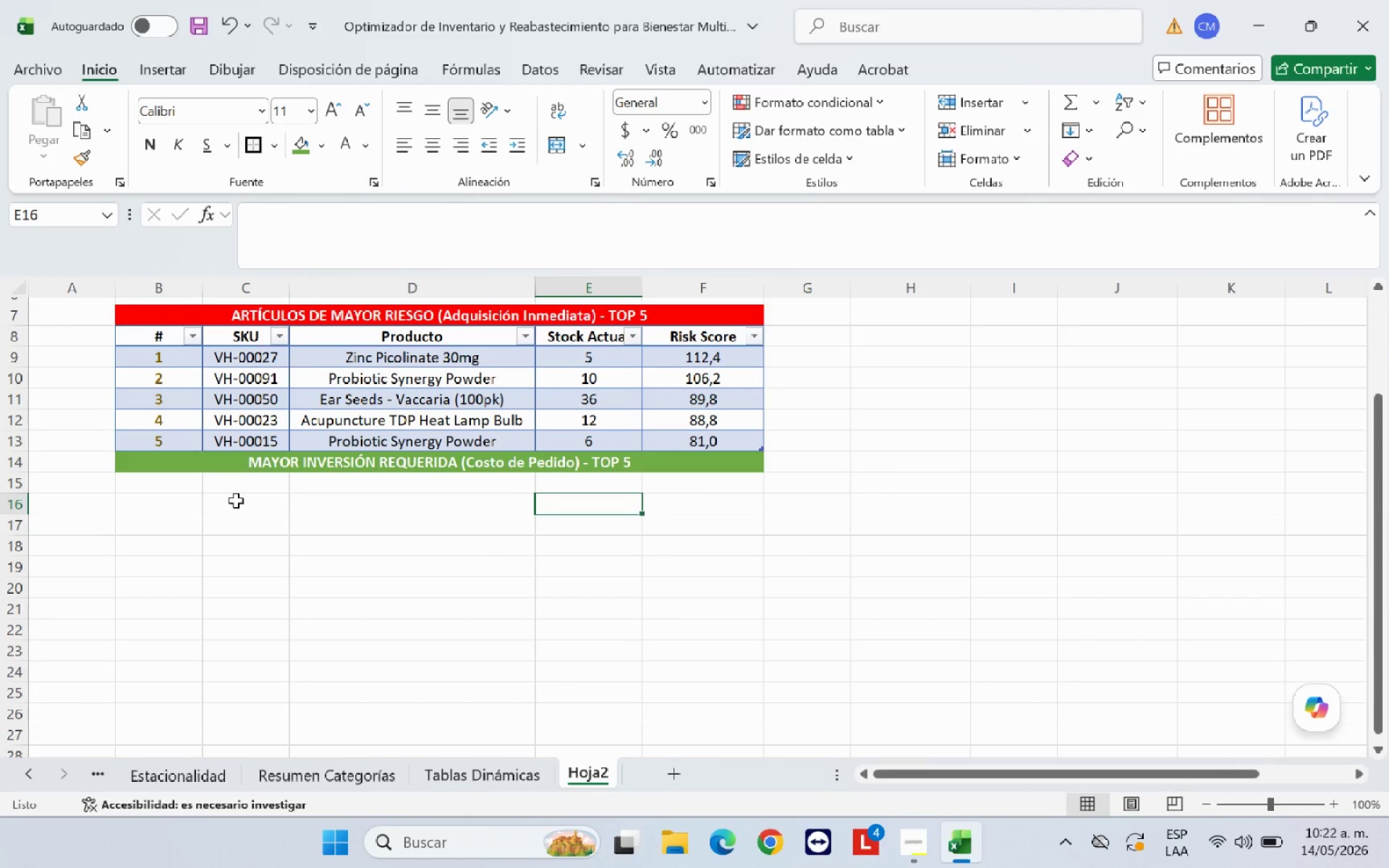 
scroll: coordinate [400, 516], scroll_direction: up, amount: 1.0
 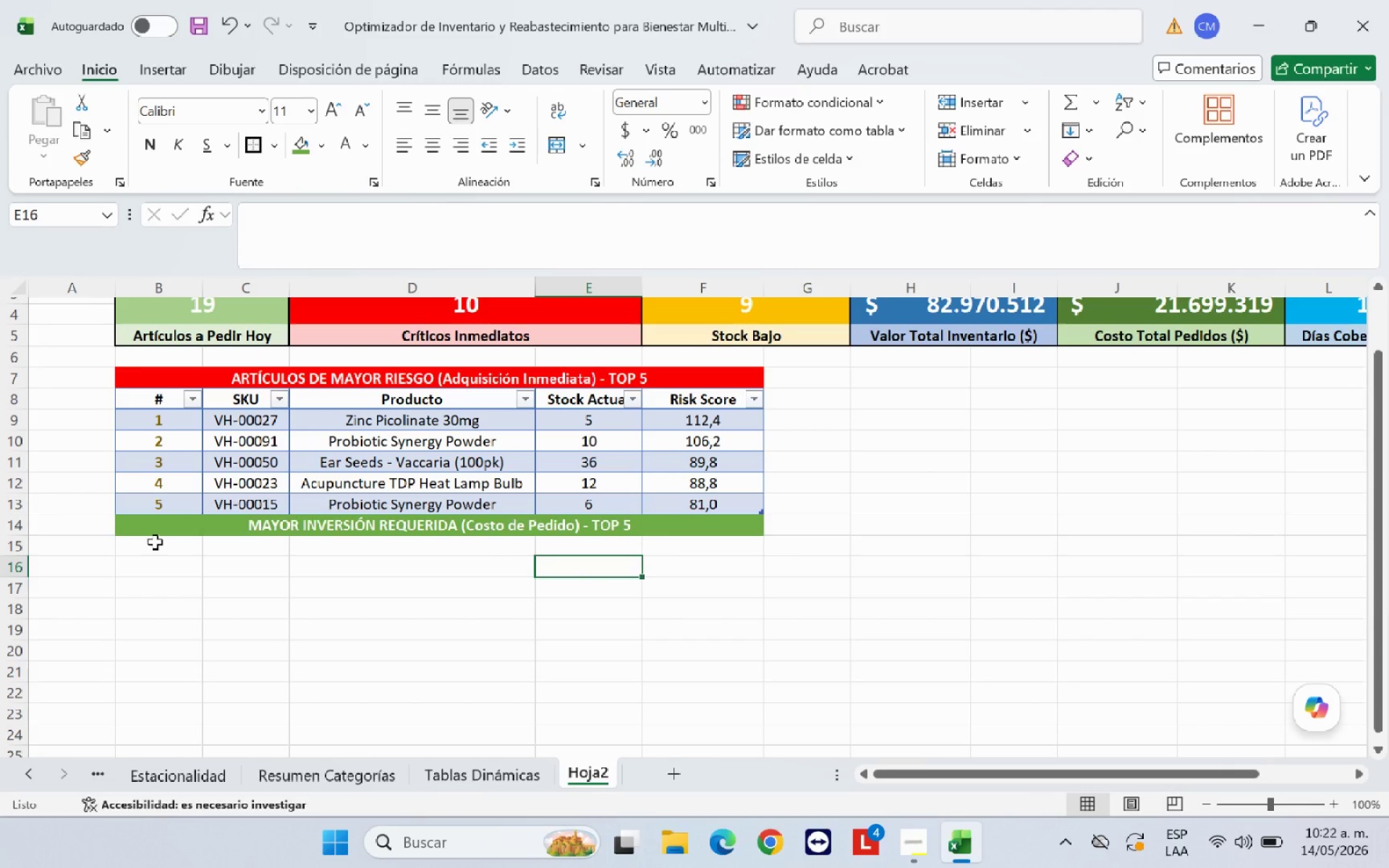 
left_click_drag(start_coordinate=[155, 542], to_coordinate=[737, 706])
 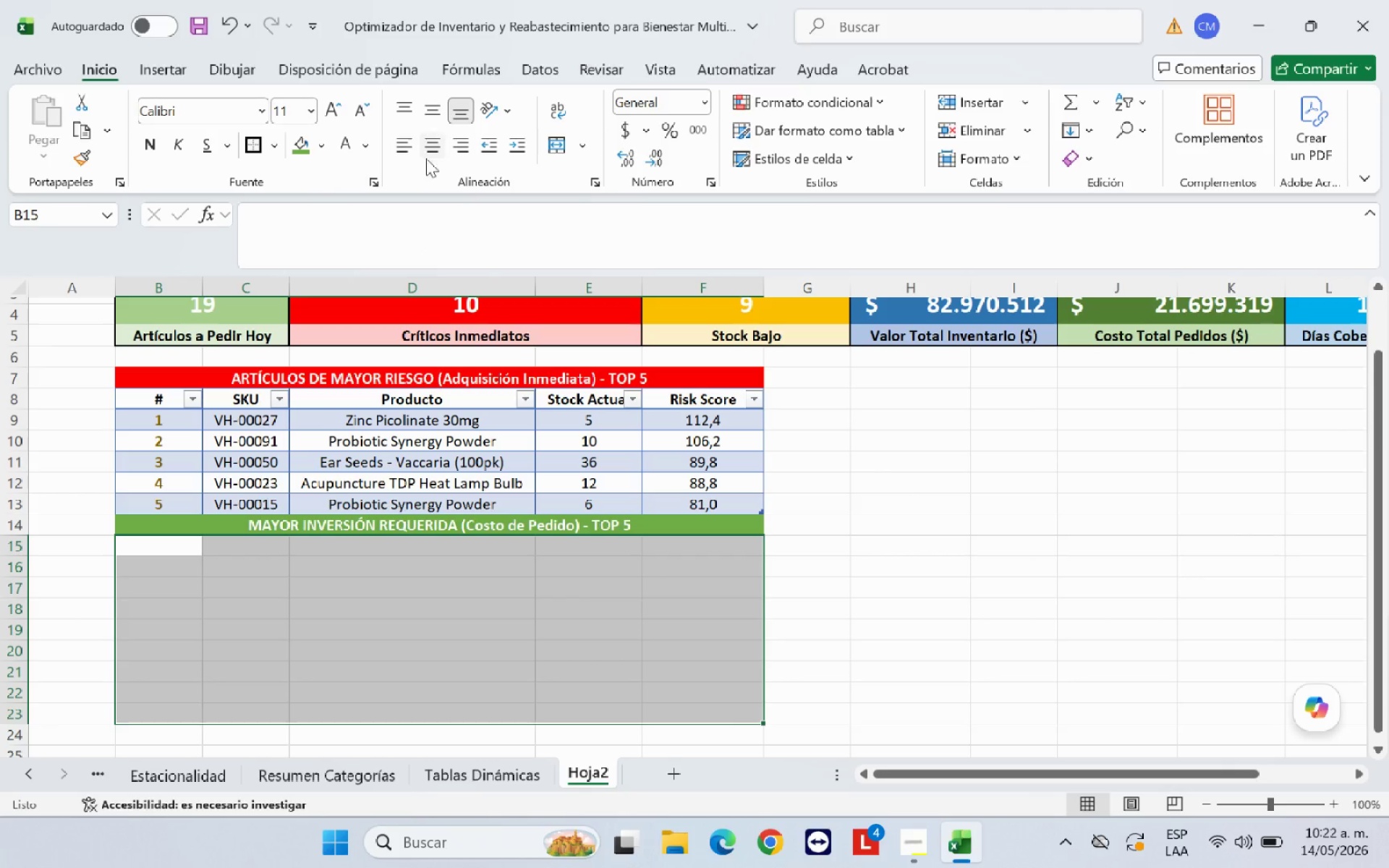 
left_click([435, 150])
 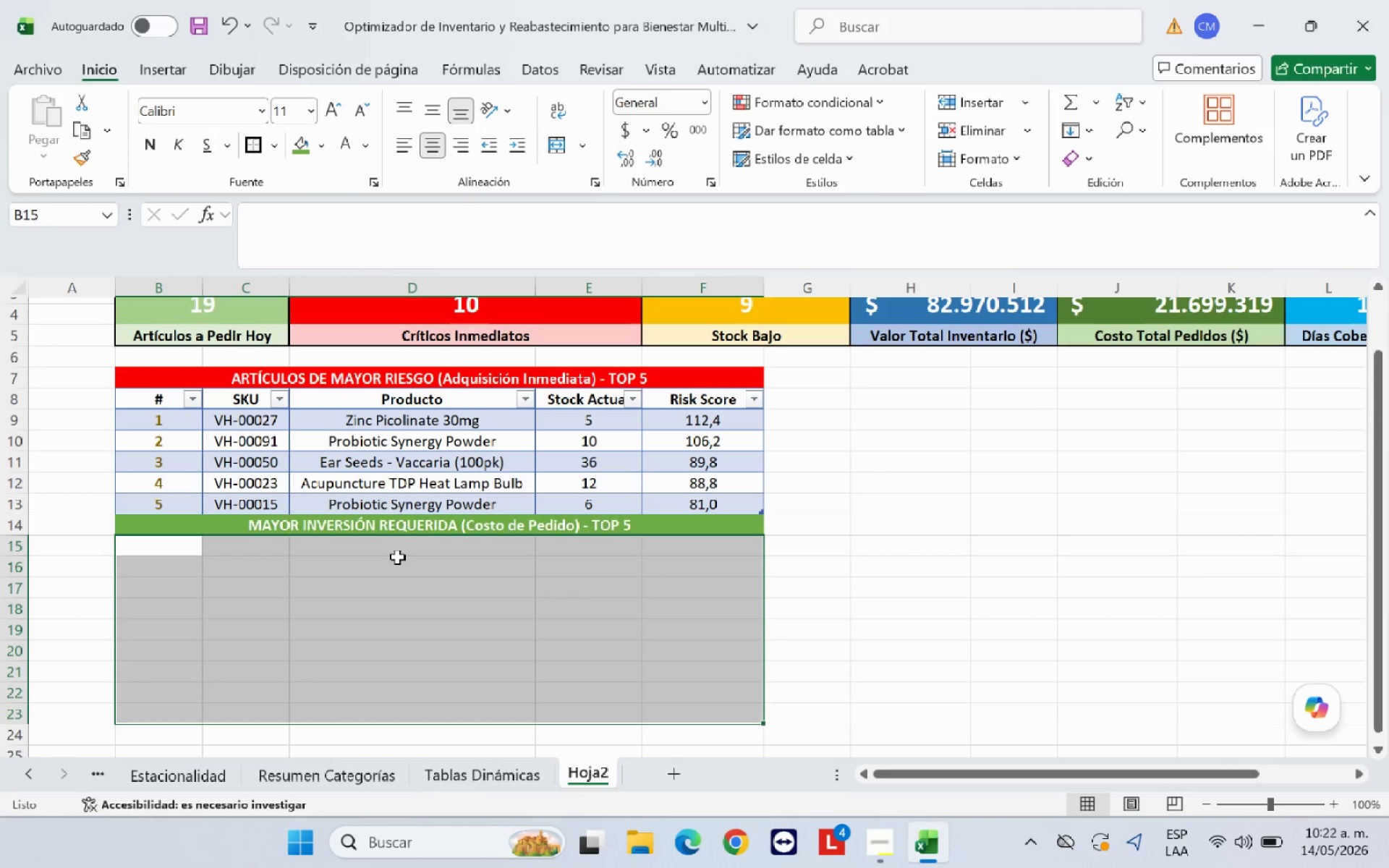 
left_click([393, 582])
 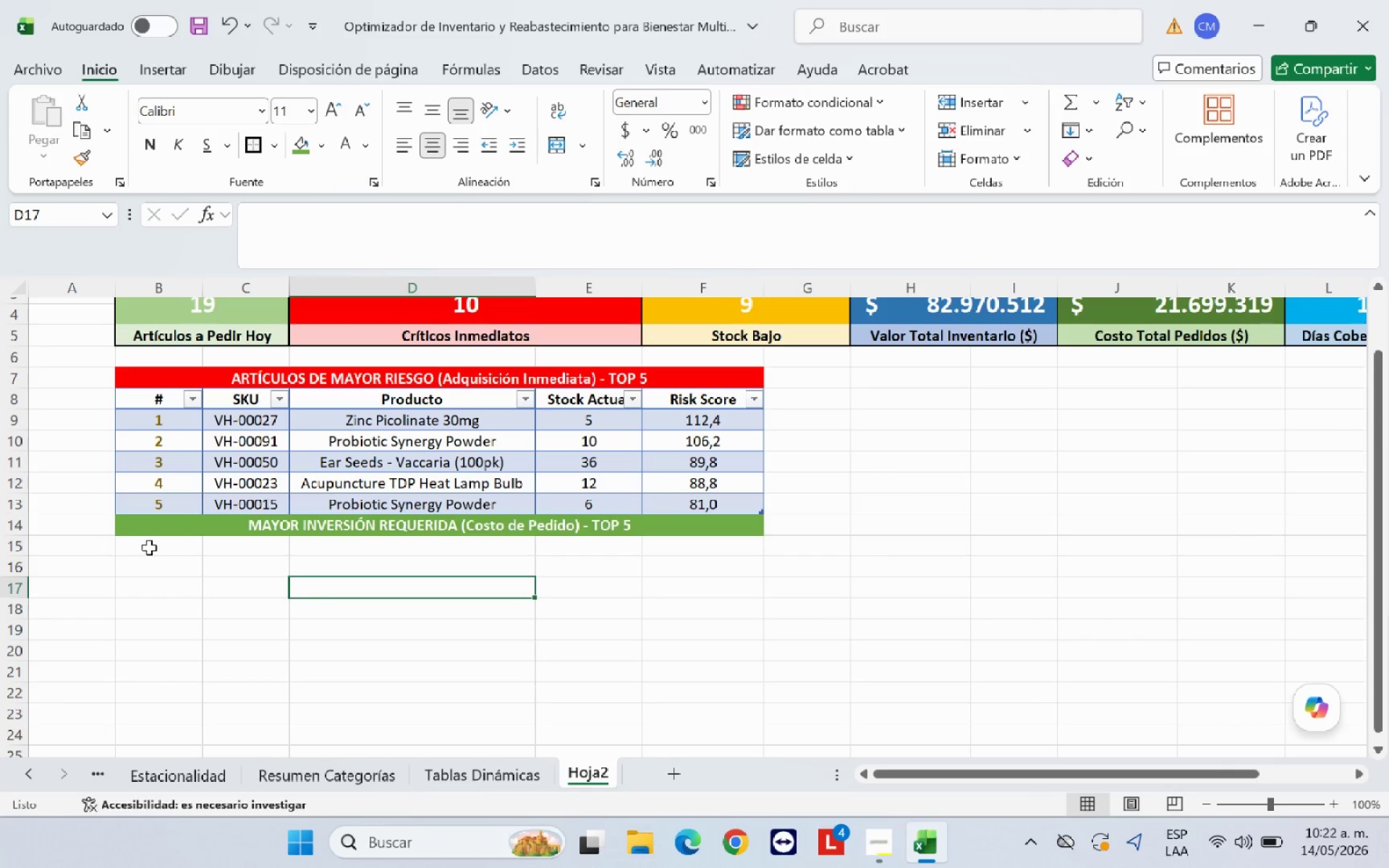 
left_click([150, 548])
 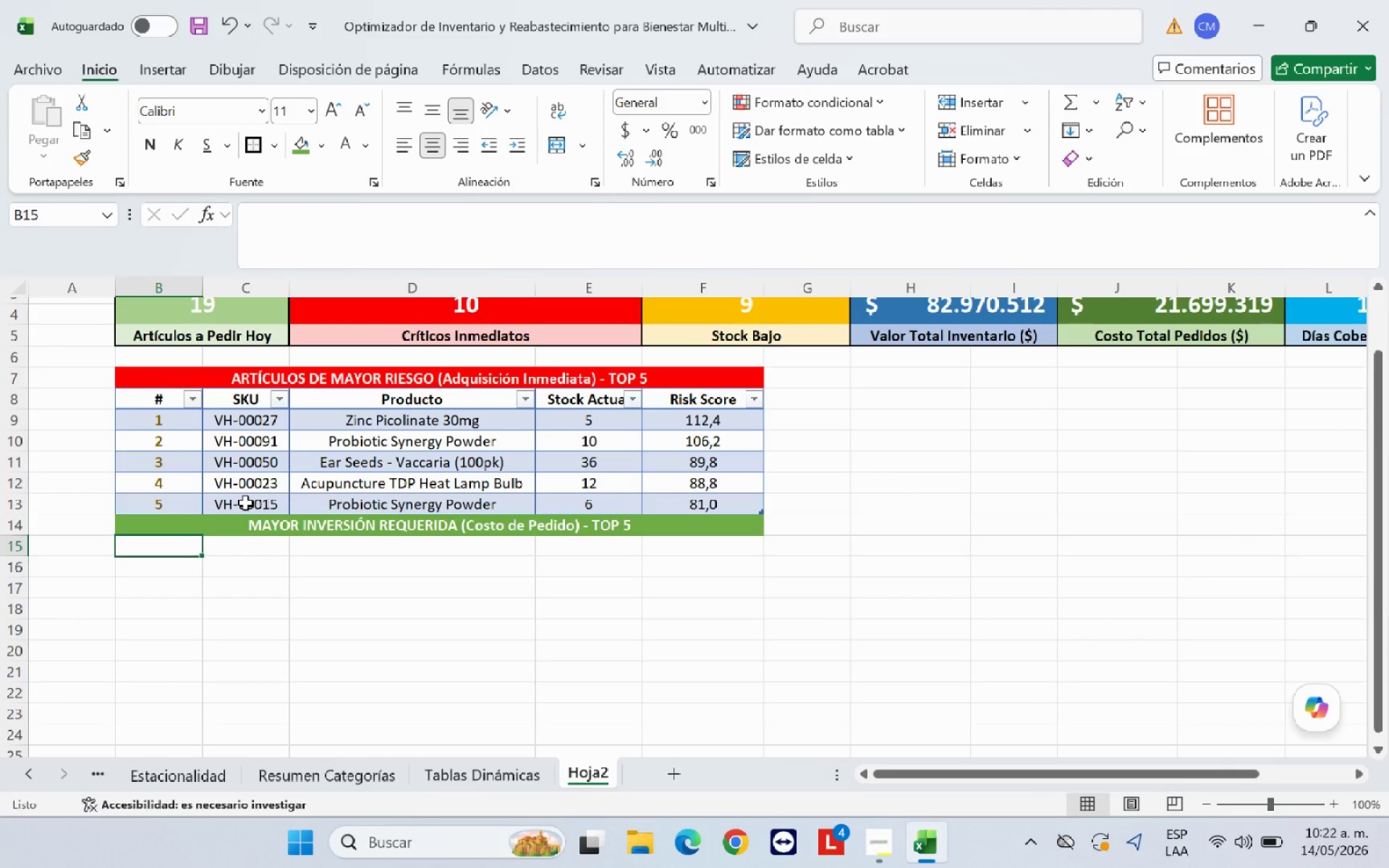 
key(Shift+ShiftRight)
 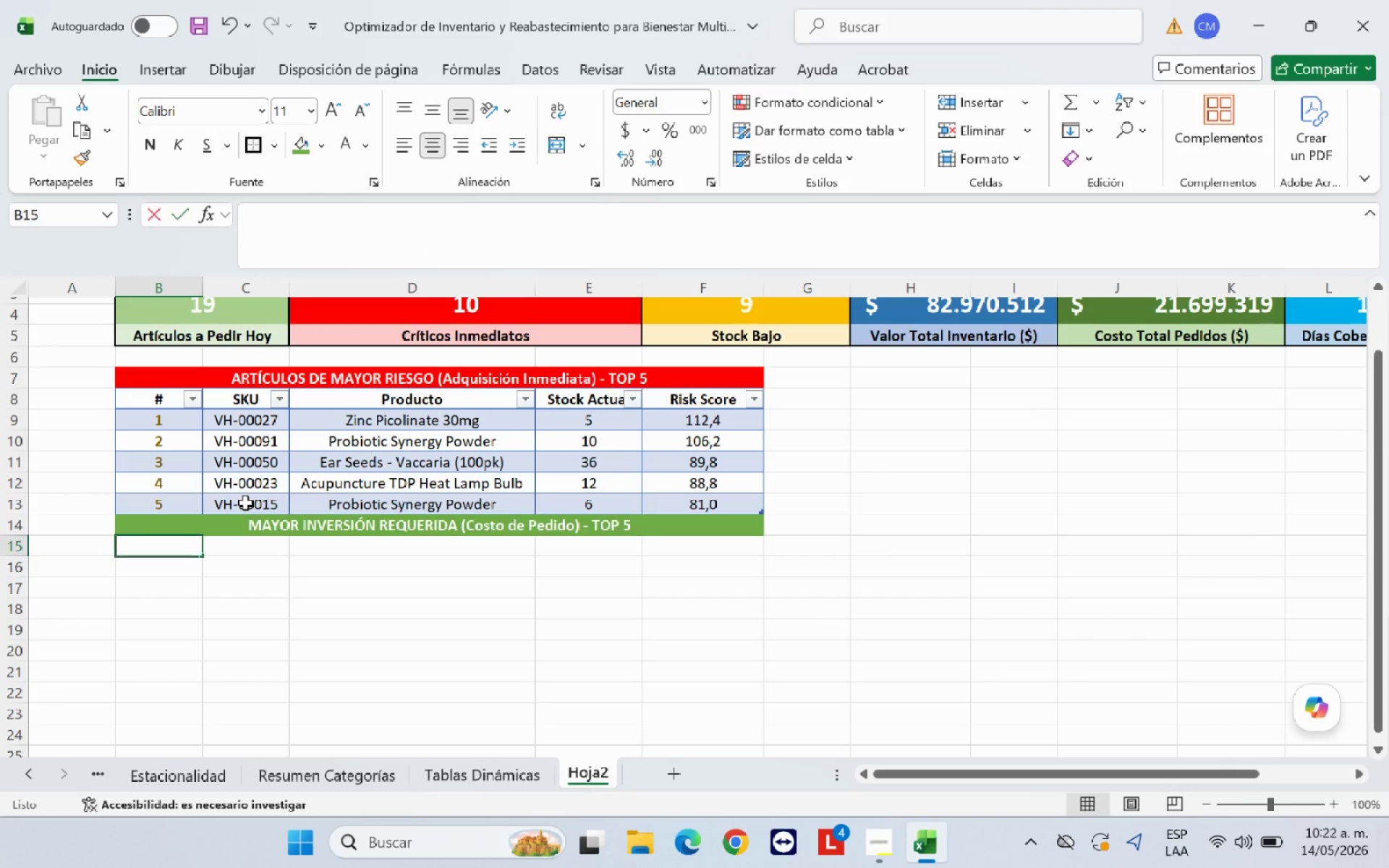 
key(Shift+3)
 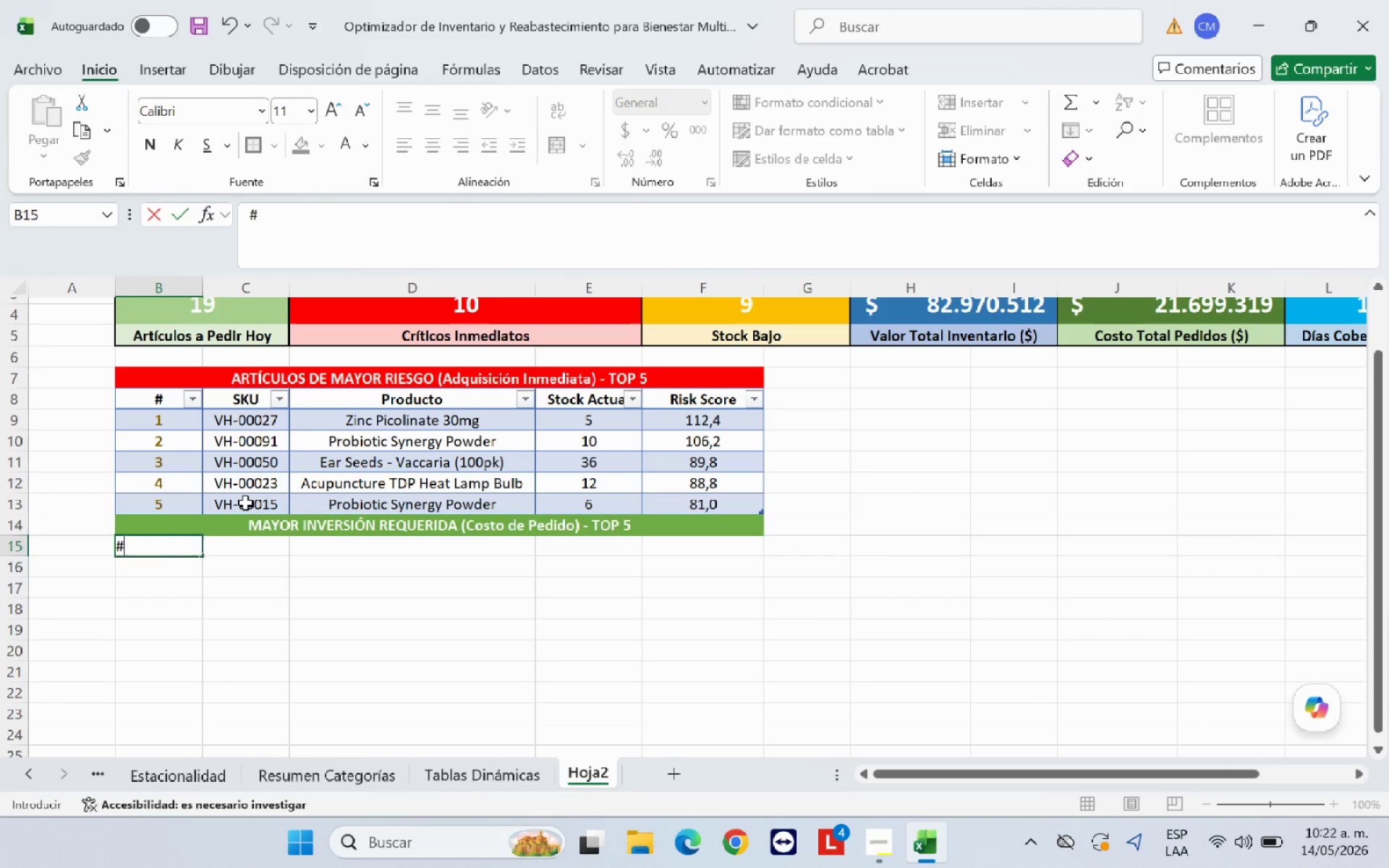 
key(ArrowRight)
 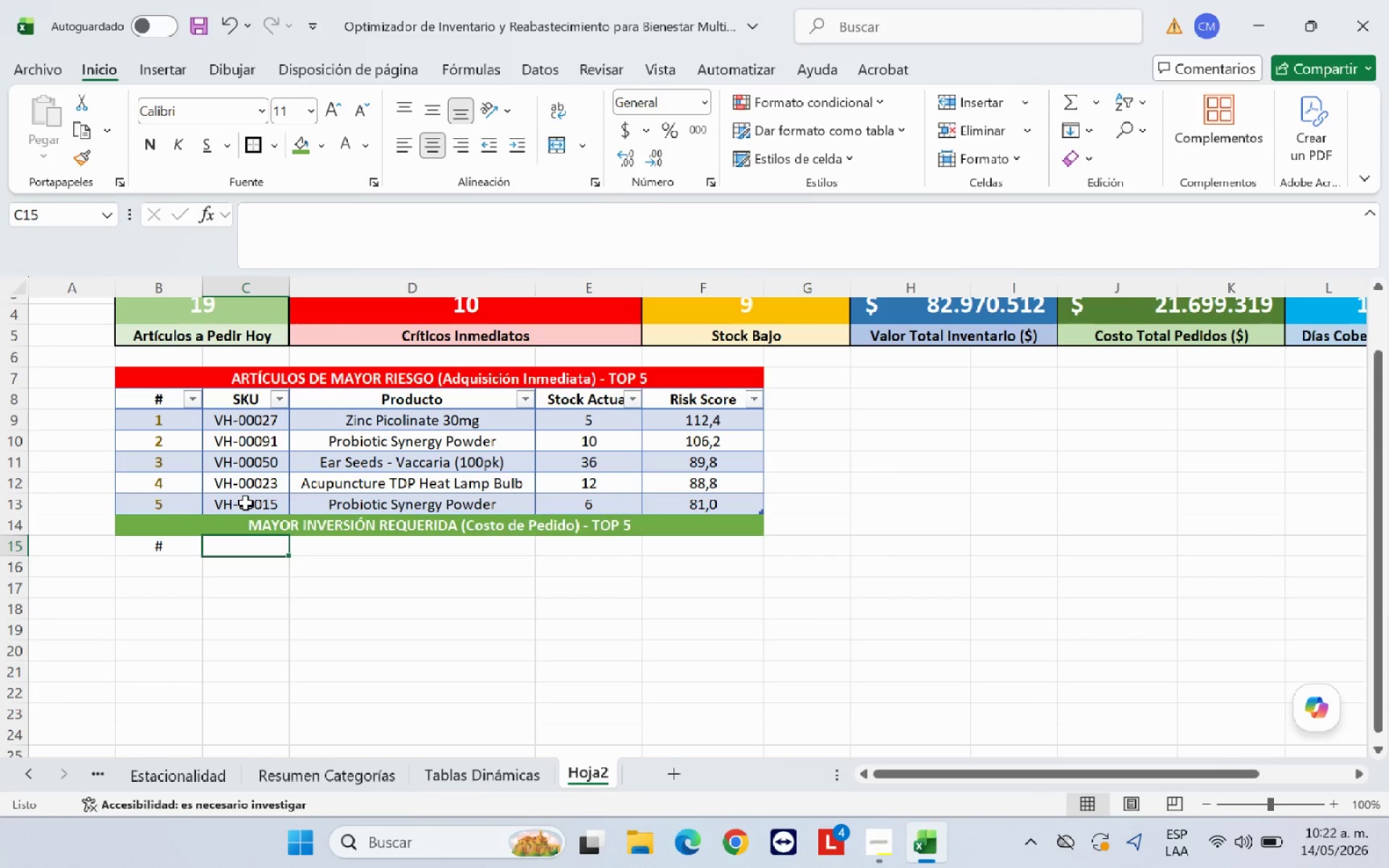 
type(SKU)
 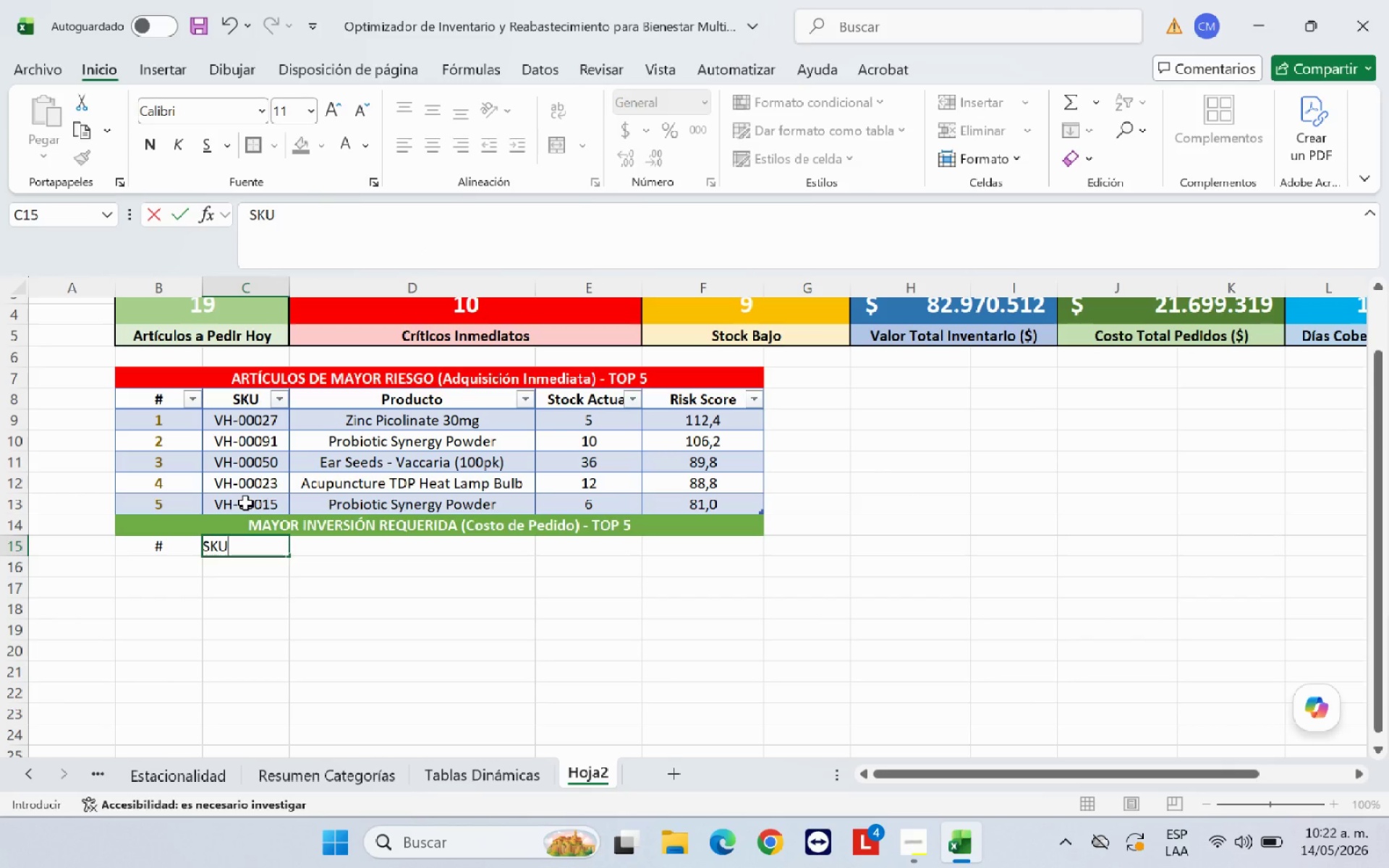 
key(ArrowRight)
 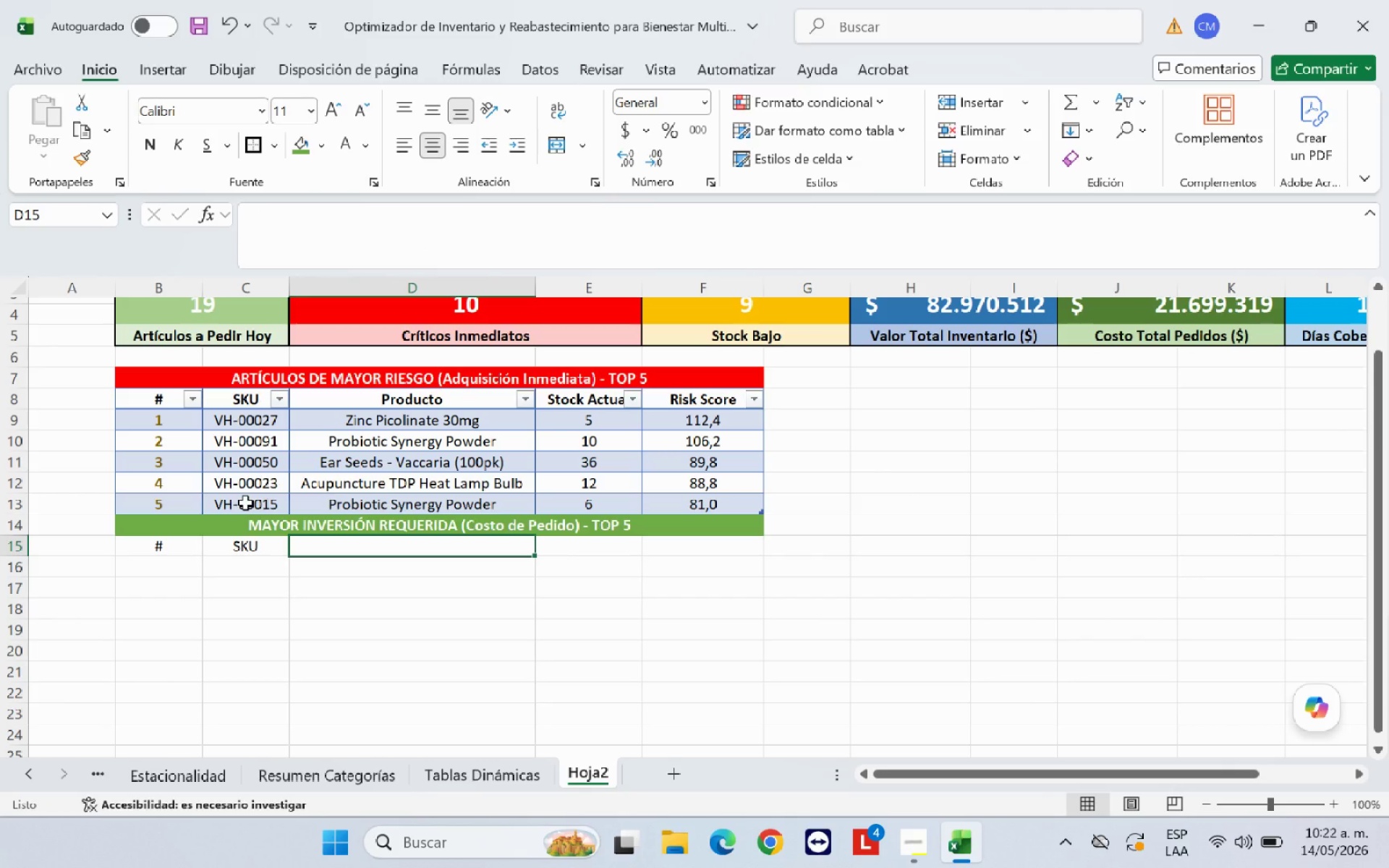 
type(PRO)
key(Backspace)
key(Backspace)
type(roducto)
 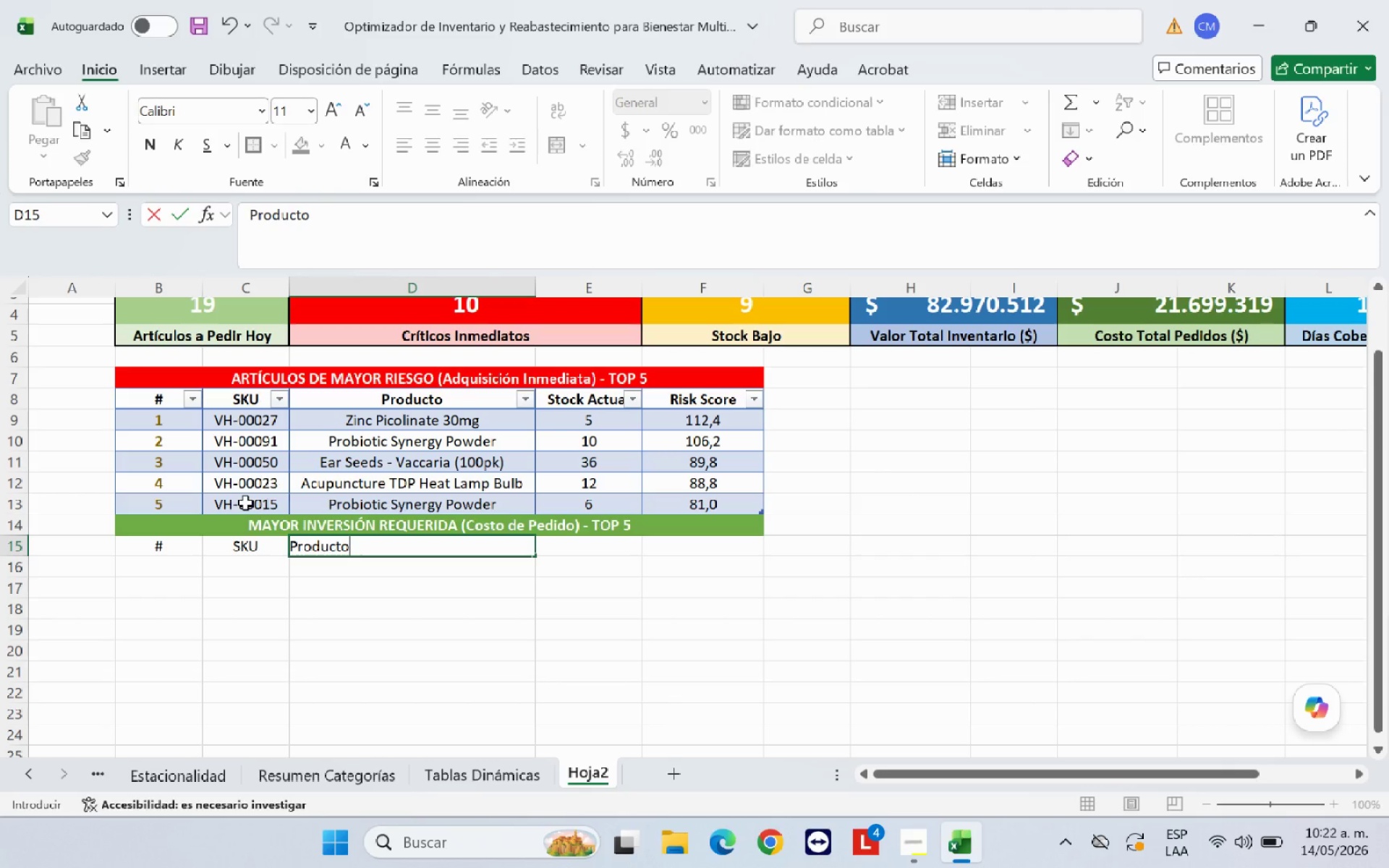 
key(ArrowRight)
 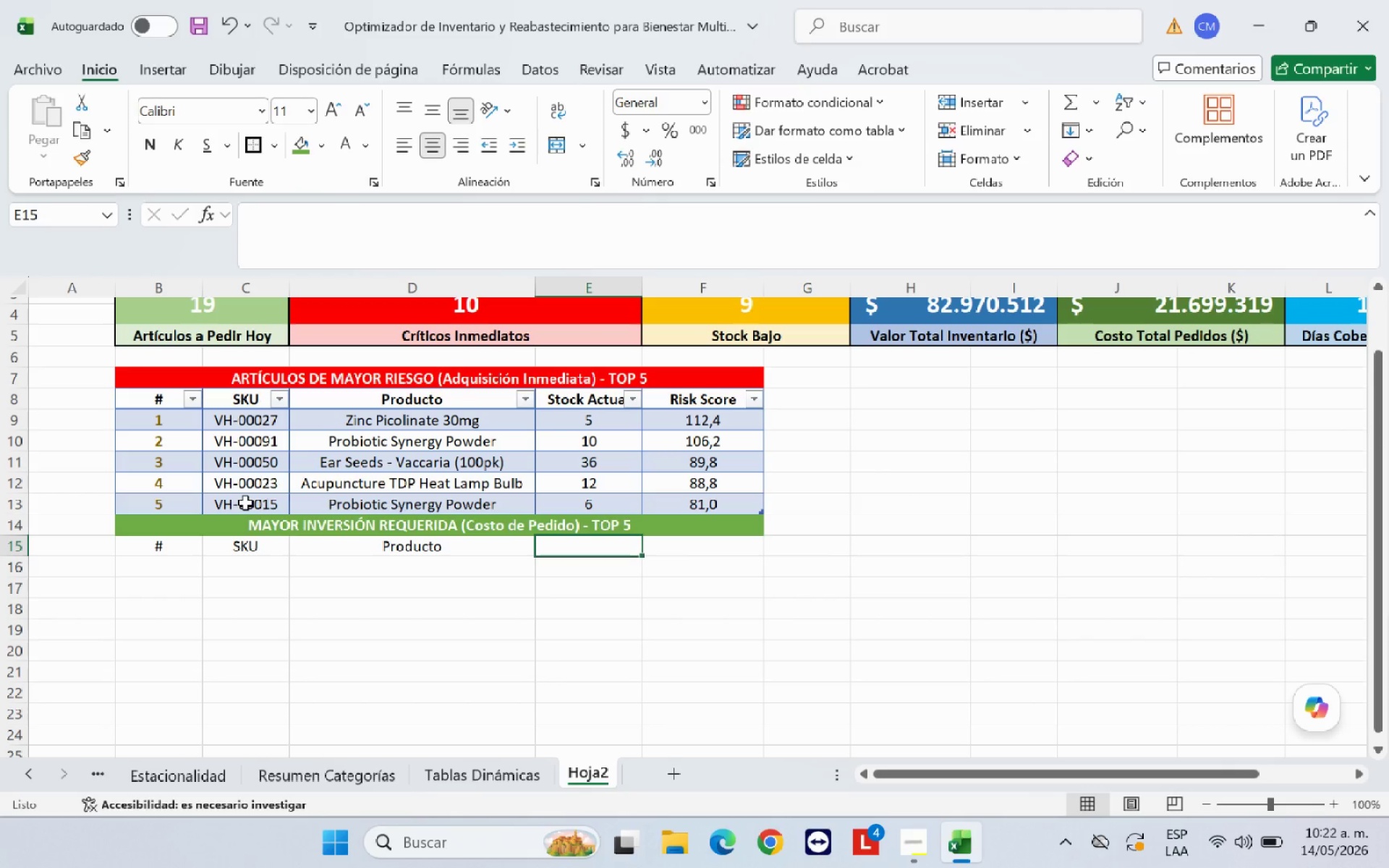 
type(Cant. )
 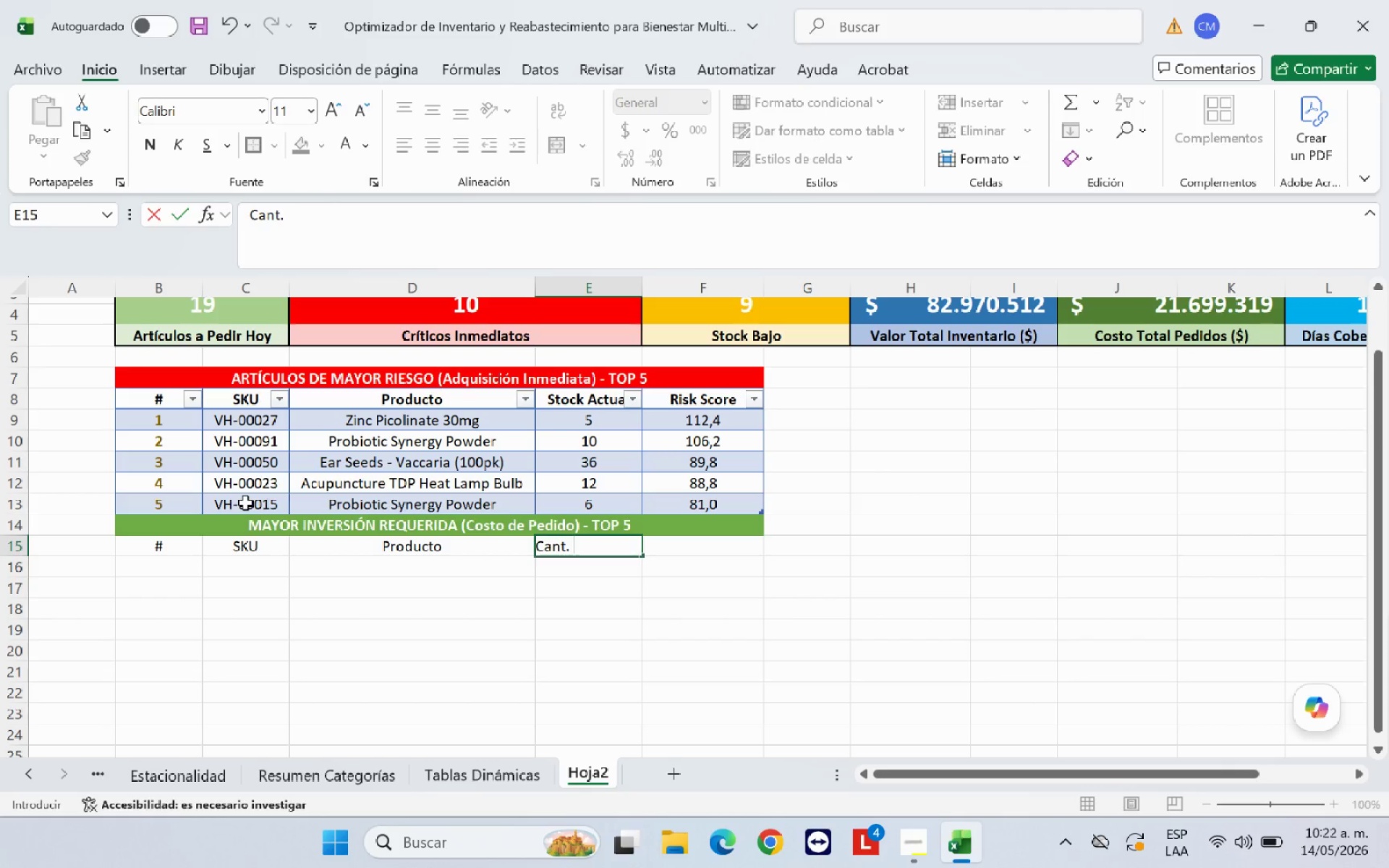 
type(Pedir)
 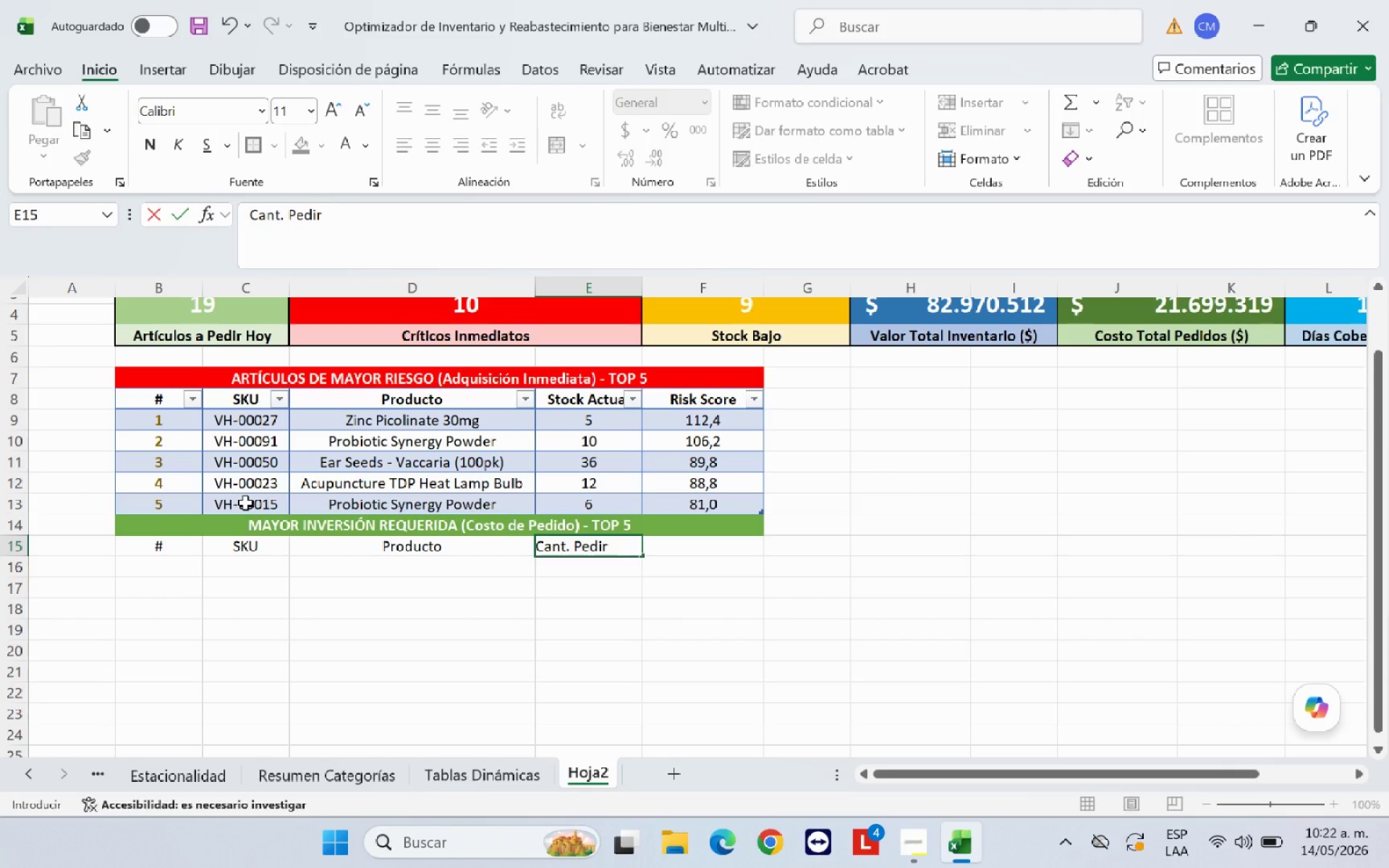 
key(ArrowRight)
 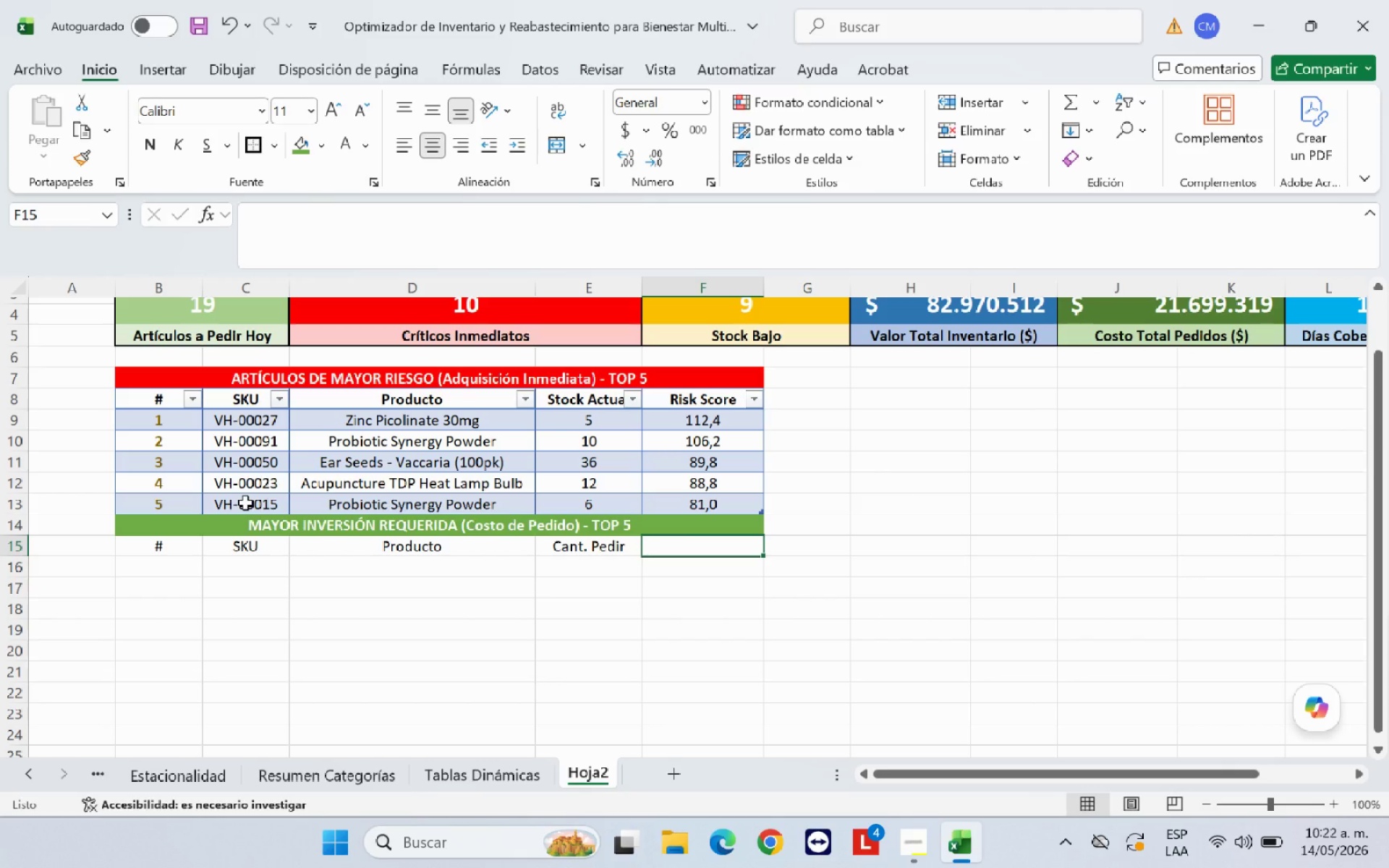 
type(Costo Pedido *$()
 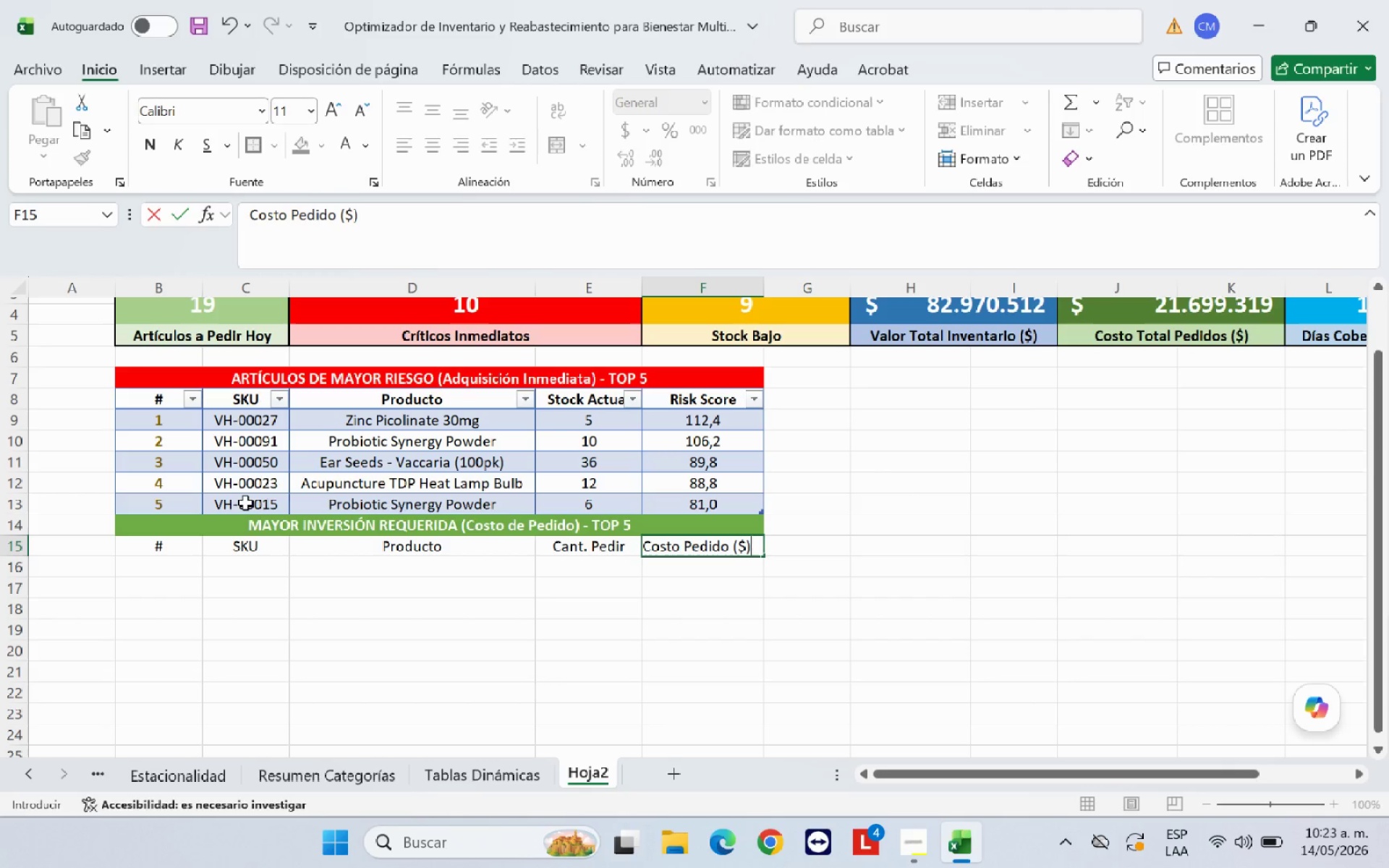 
left_click([376, 620])
 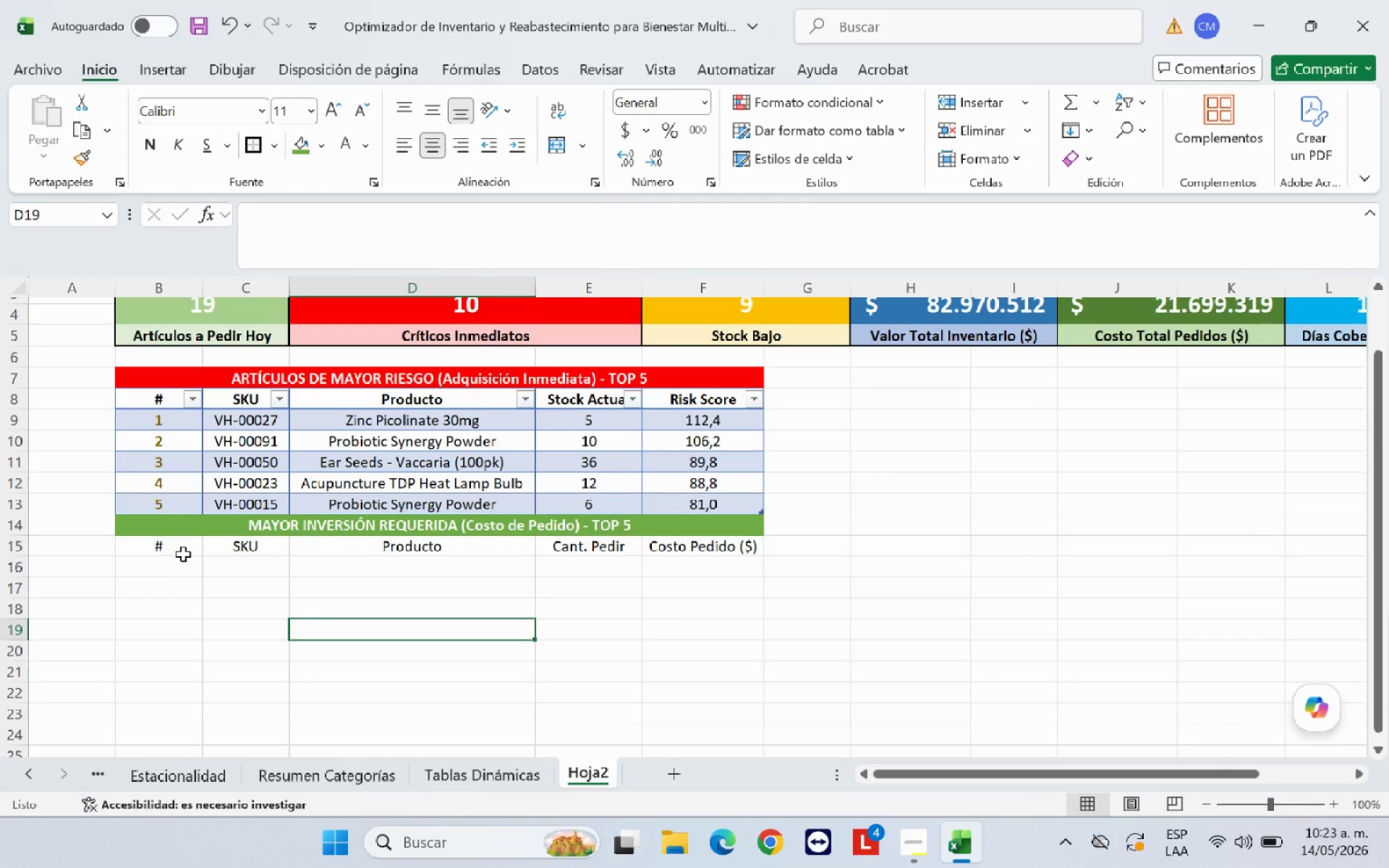 
left_click_drag(start_coordinate=[182, 553], to_coordinate=[668, 548])
 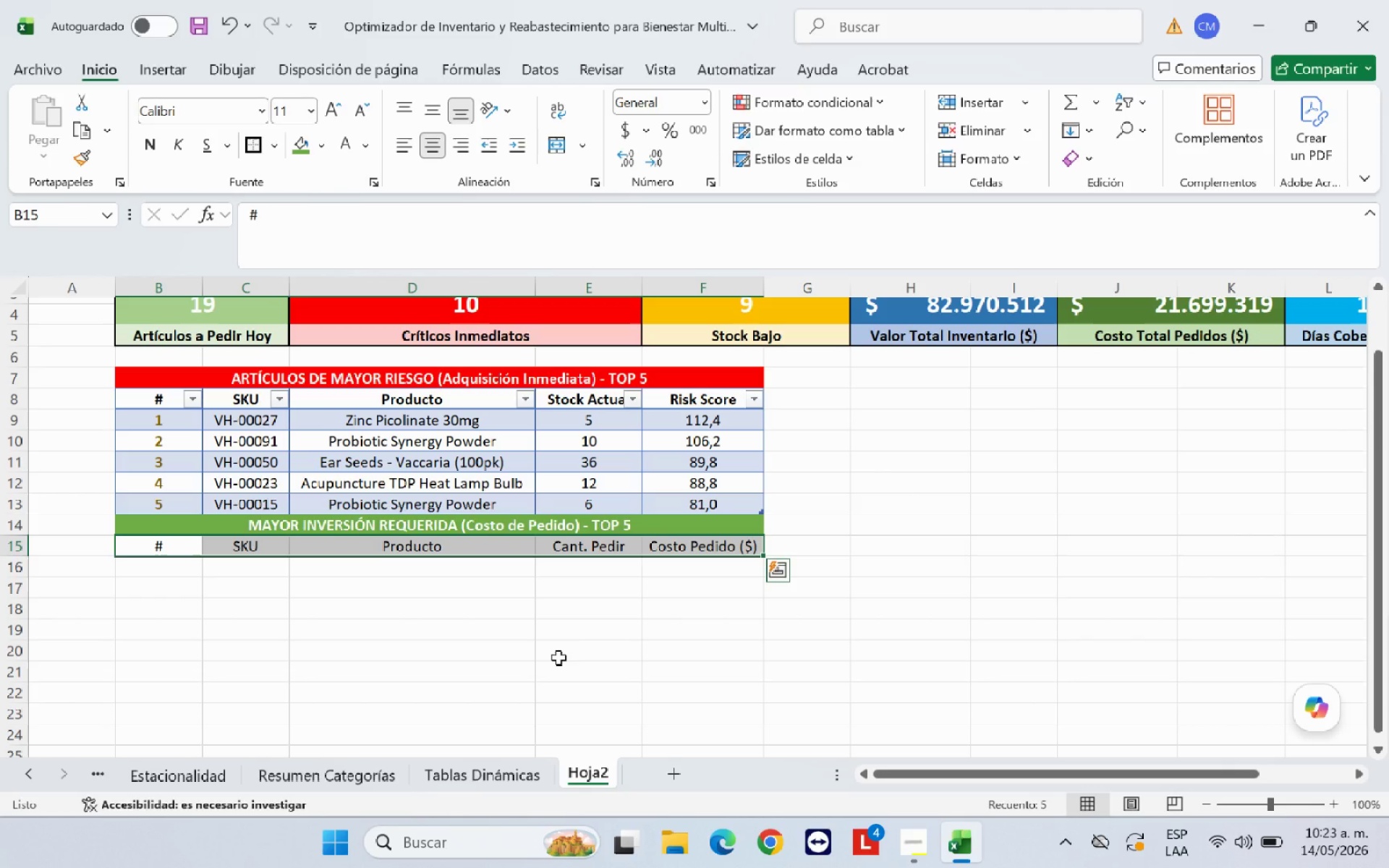 
scroll: coordinate [558, 658], scroll_direction: up, amount: 2.0
 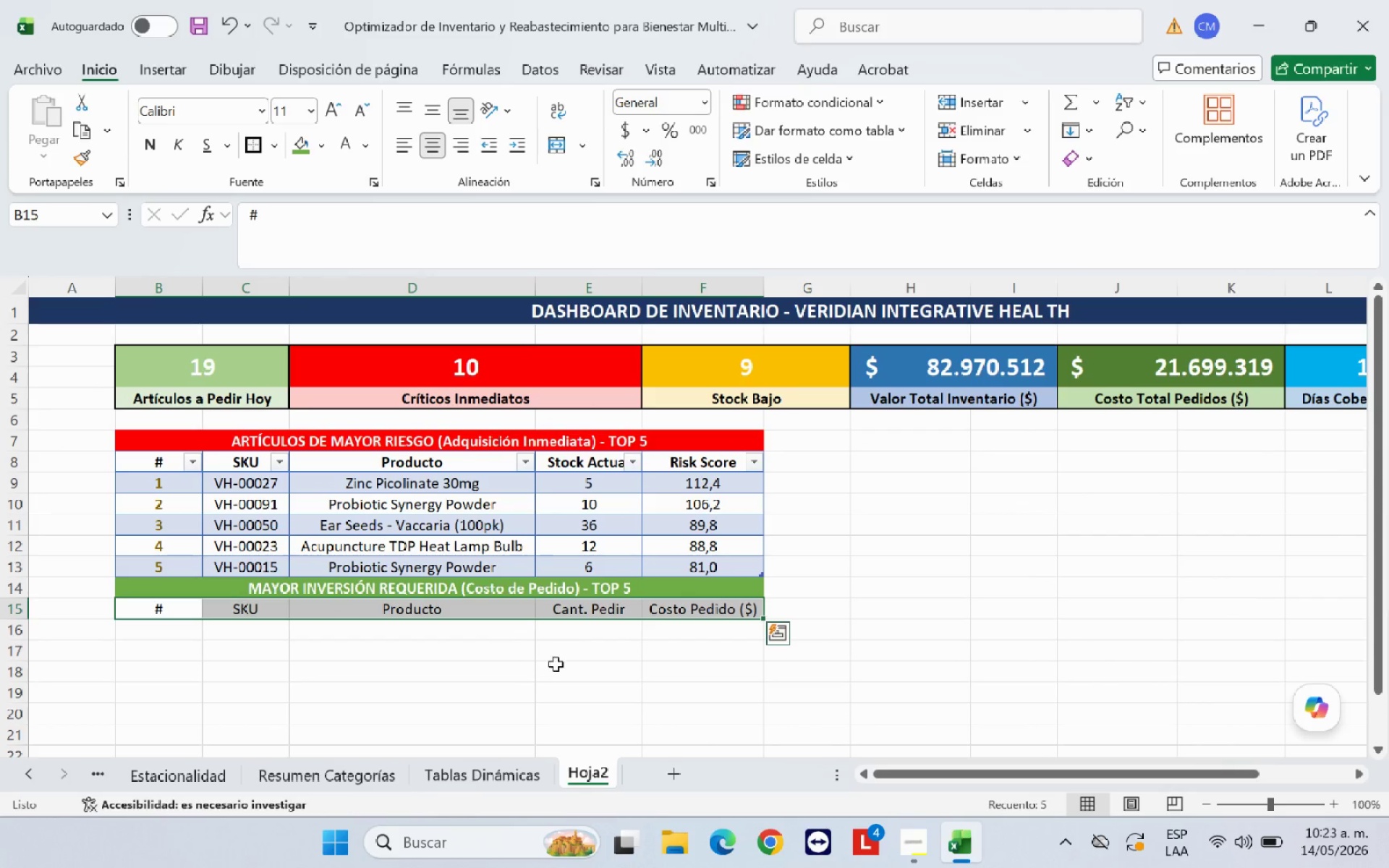 
scroll: coordinate [550, 677], scroll_direction: down, amount: 1.0
 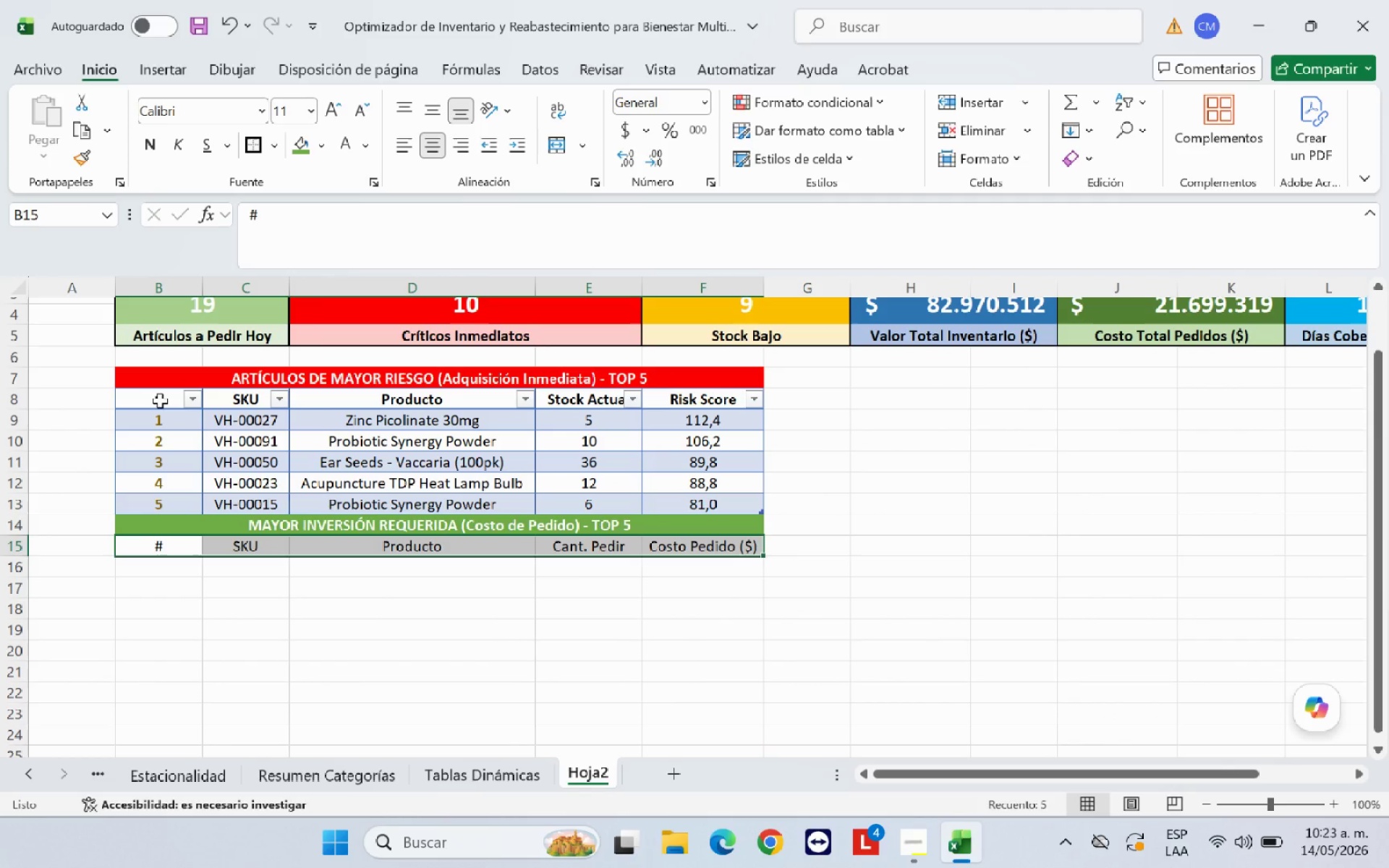 
left_click_drag(start_coordinate=[159, 399], to_coordinate=[690, 399])
 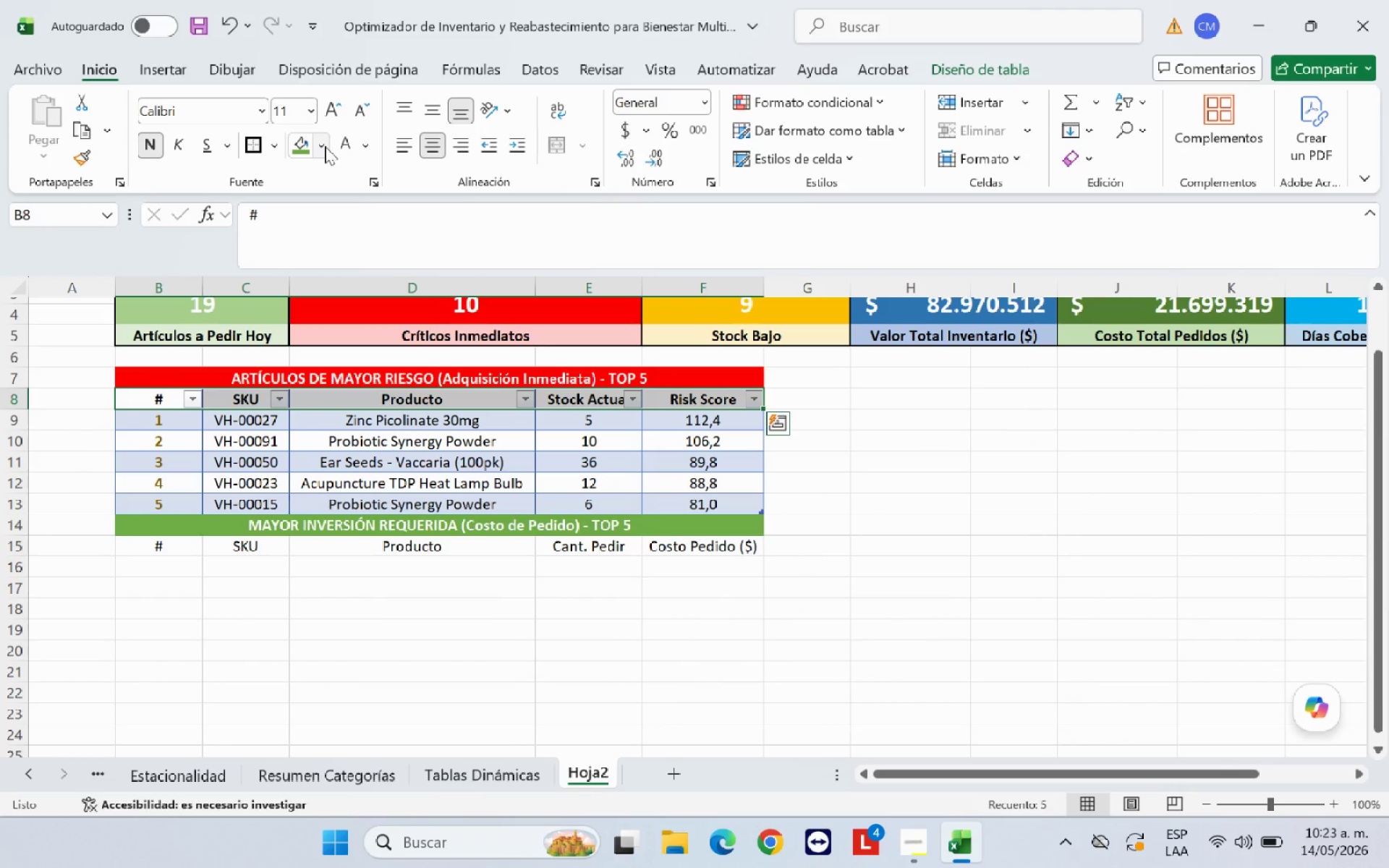 
left_click([325, 146])
 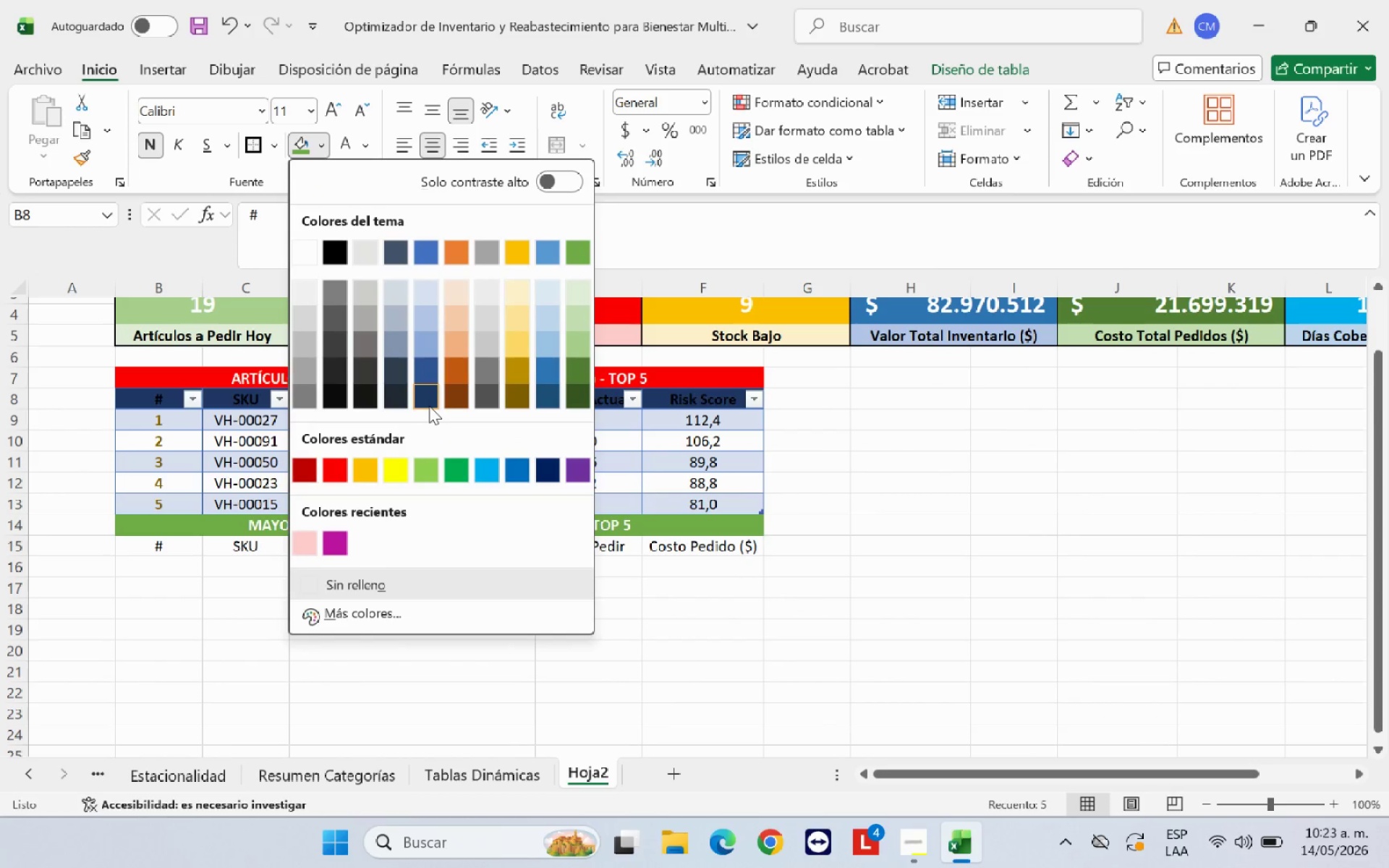 
left_click([429, 406])
 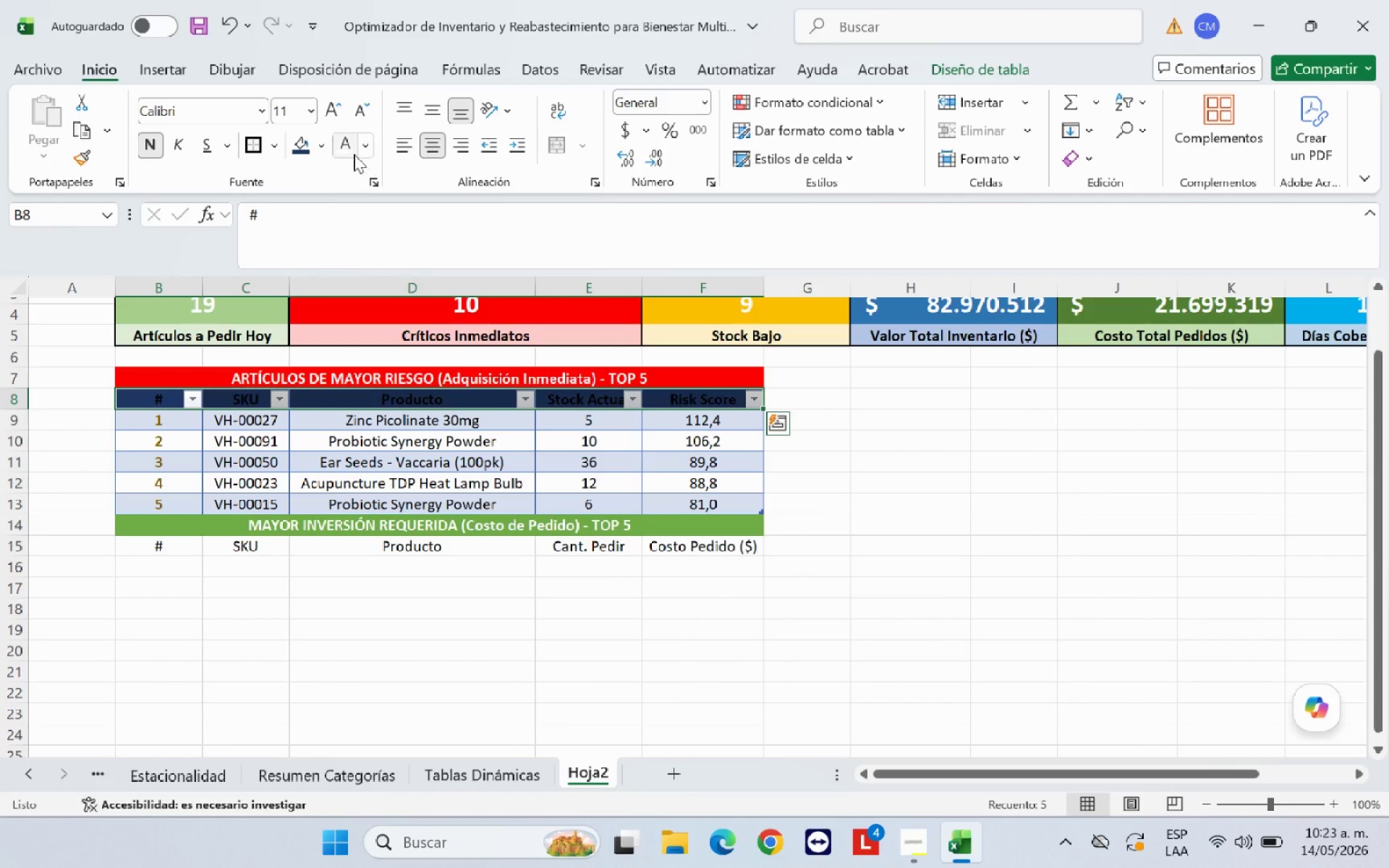 
left_click([354, 153])
 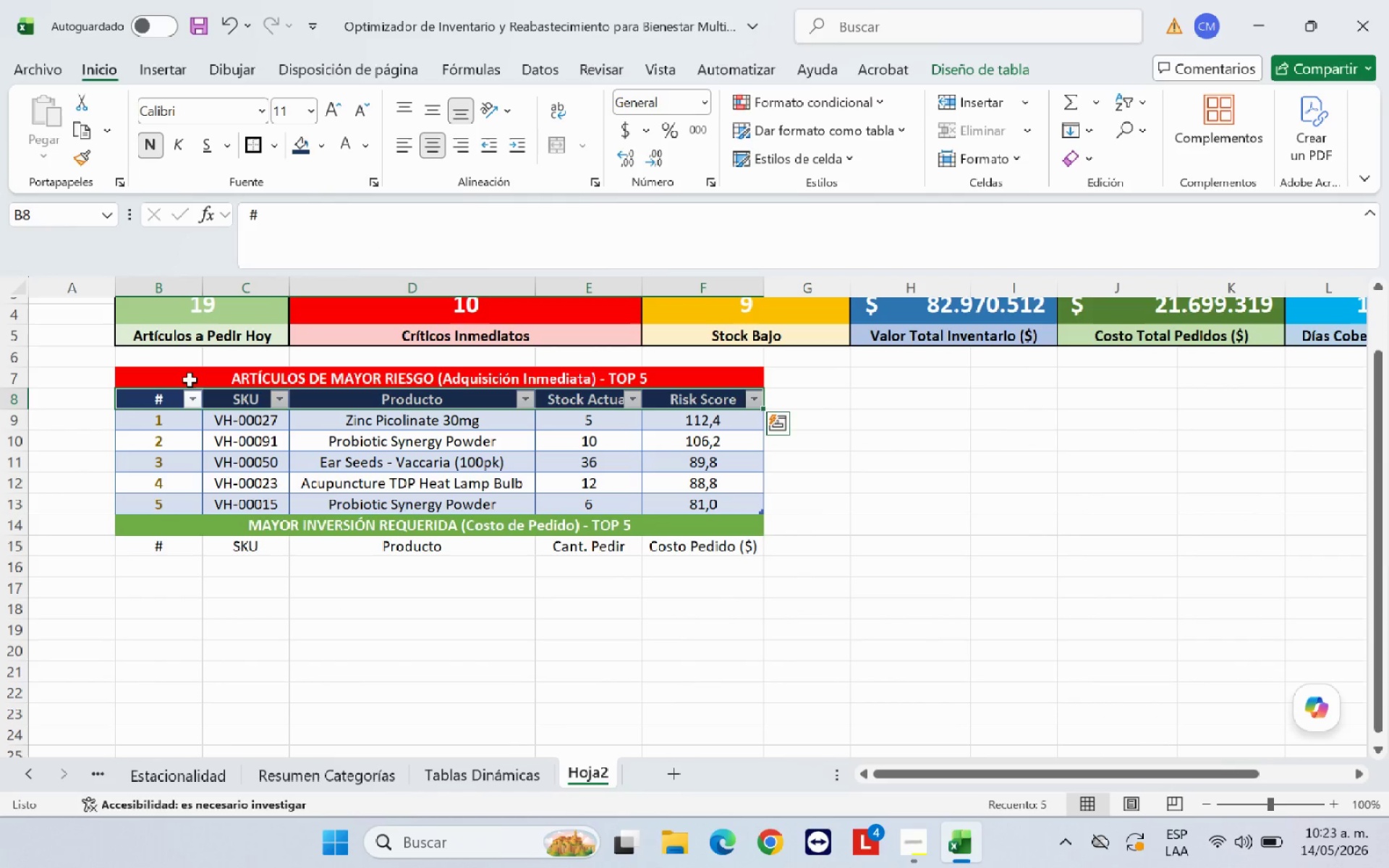 
left_click([151, 396])
 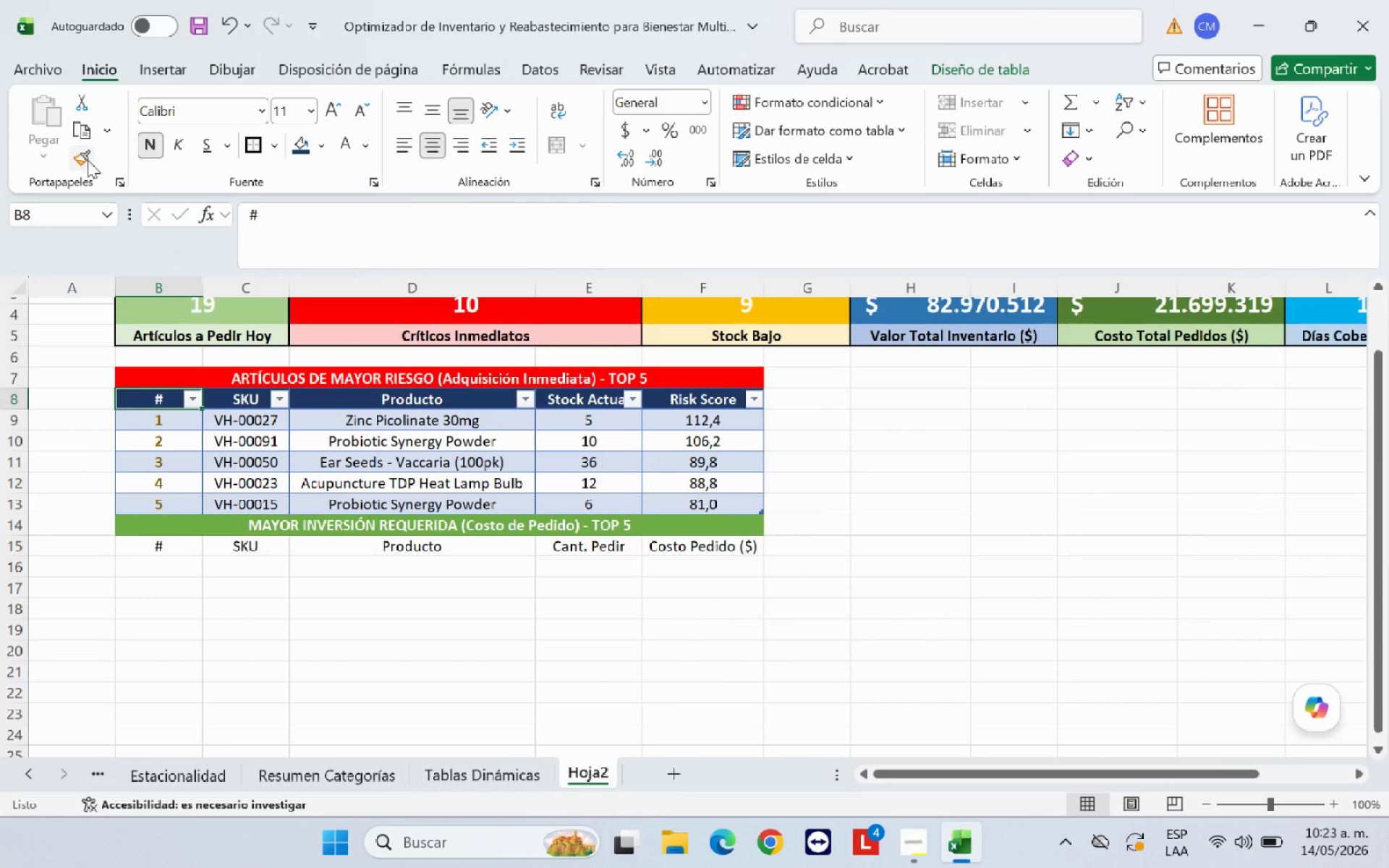 
left_click([85, 160])
 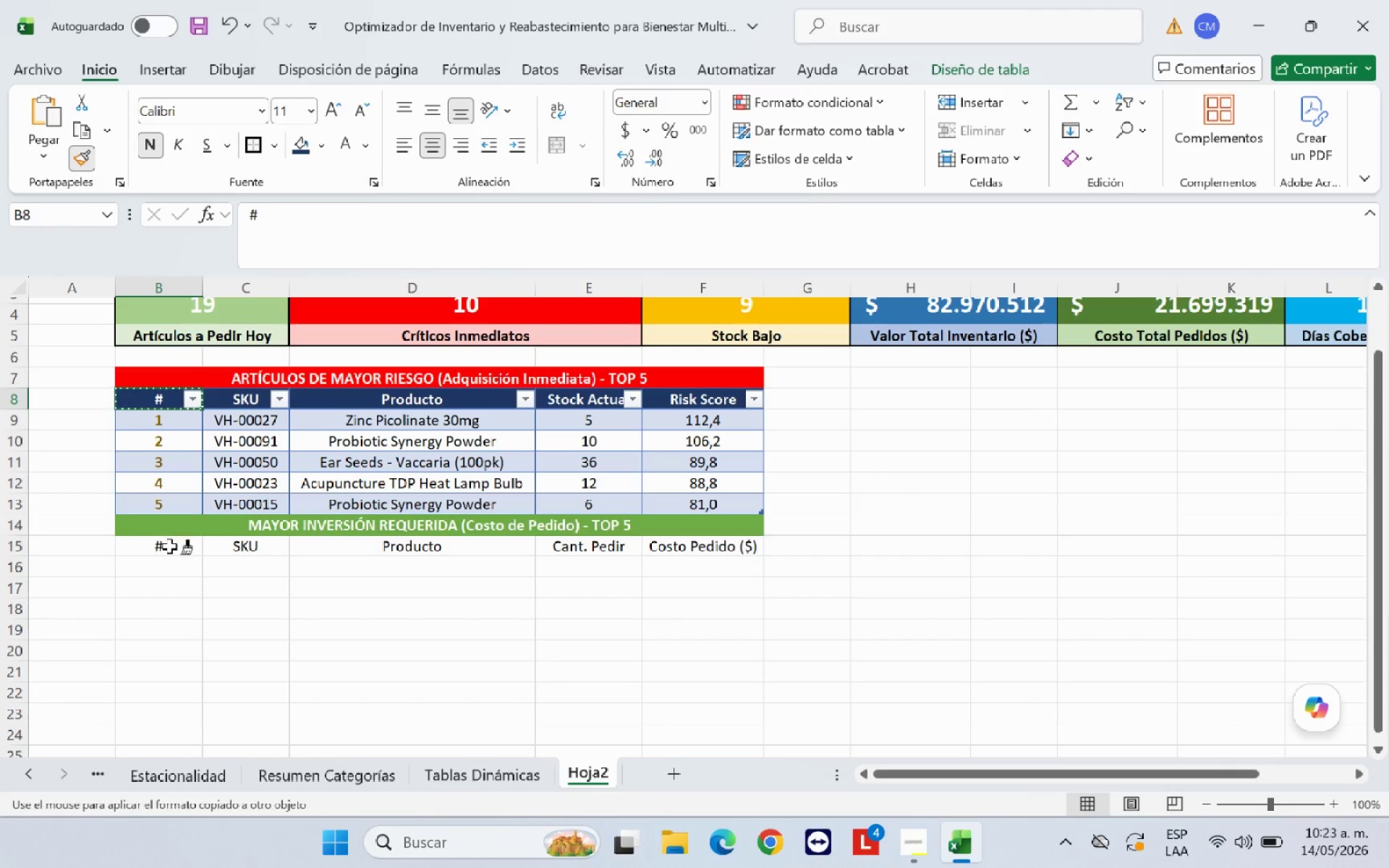 
left_click_drag(start_coordinate=[168, 547], to_coordinate=[731, 553])
 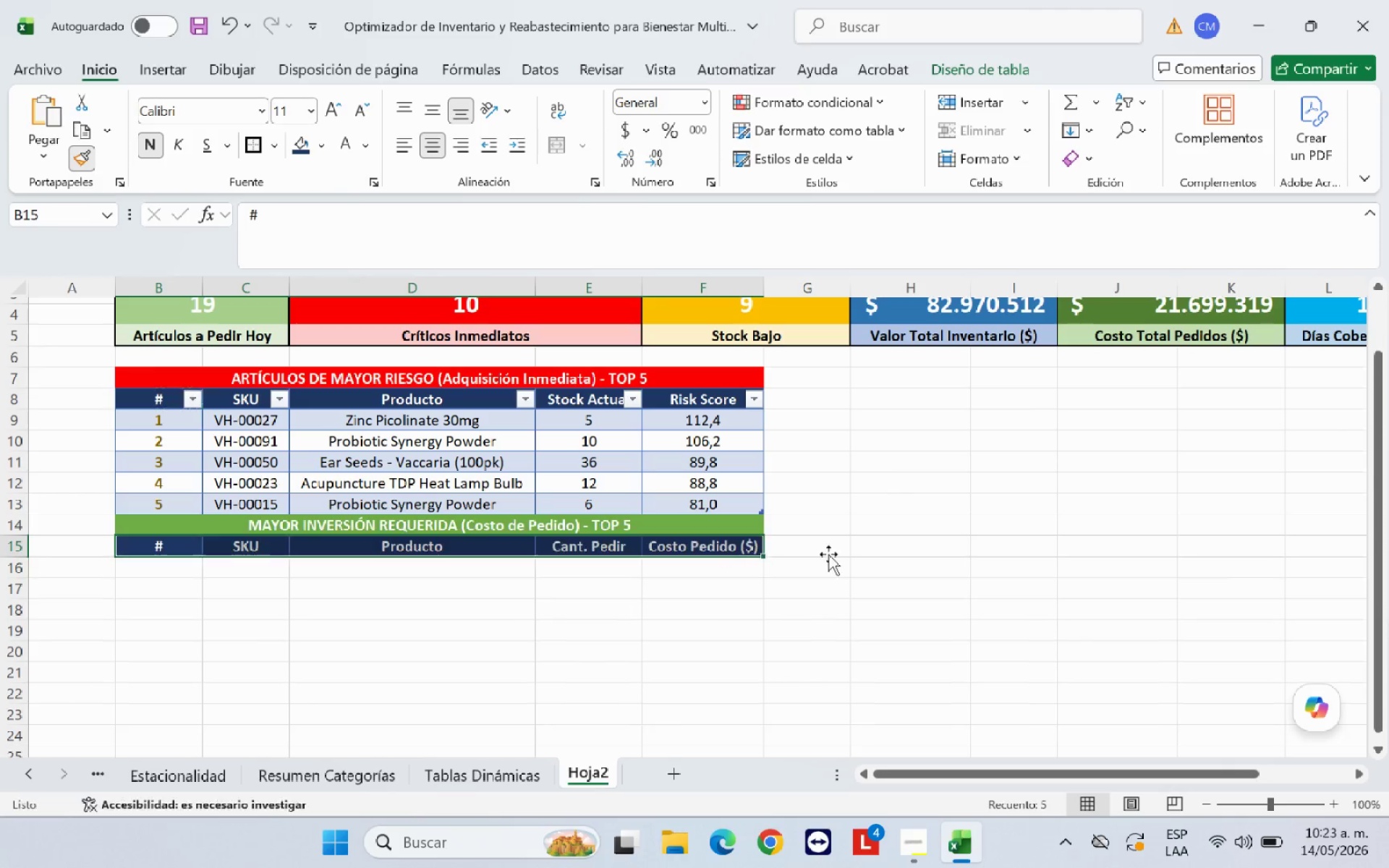 
left_click([910, 554])
 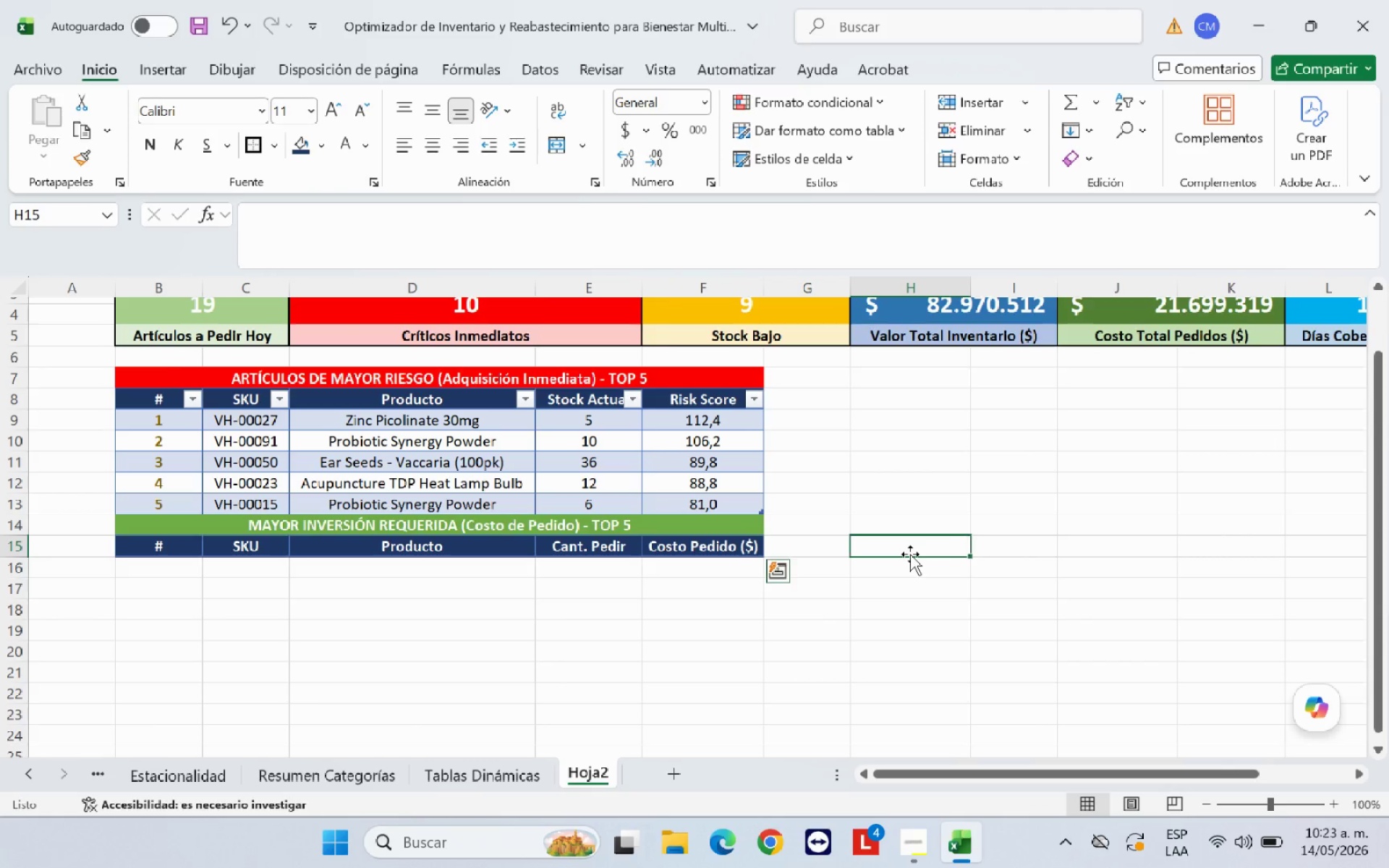 
scroll: coordinate [910, 554], scroll_direction: up, amount: 3.0
 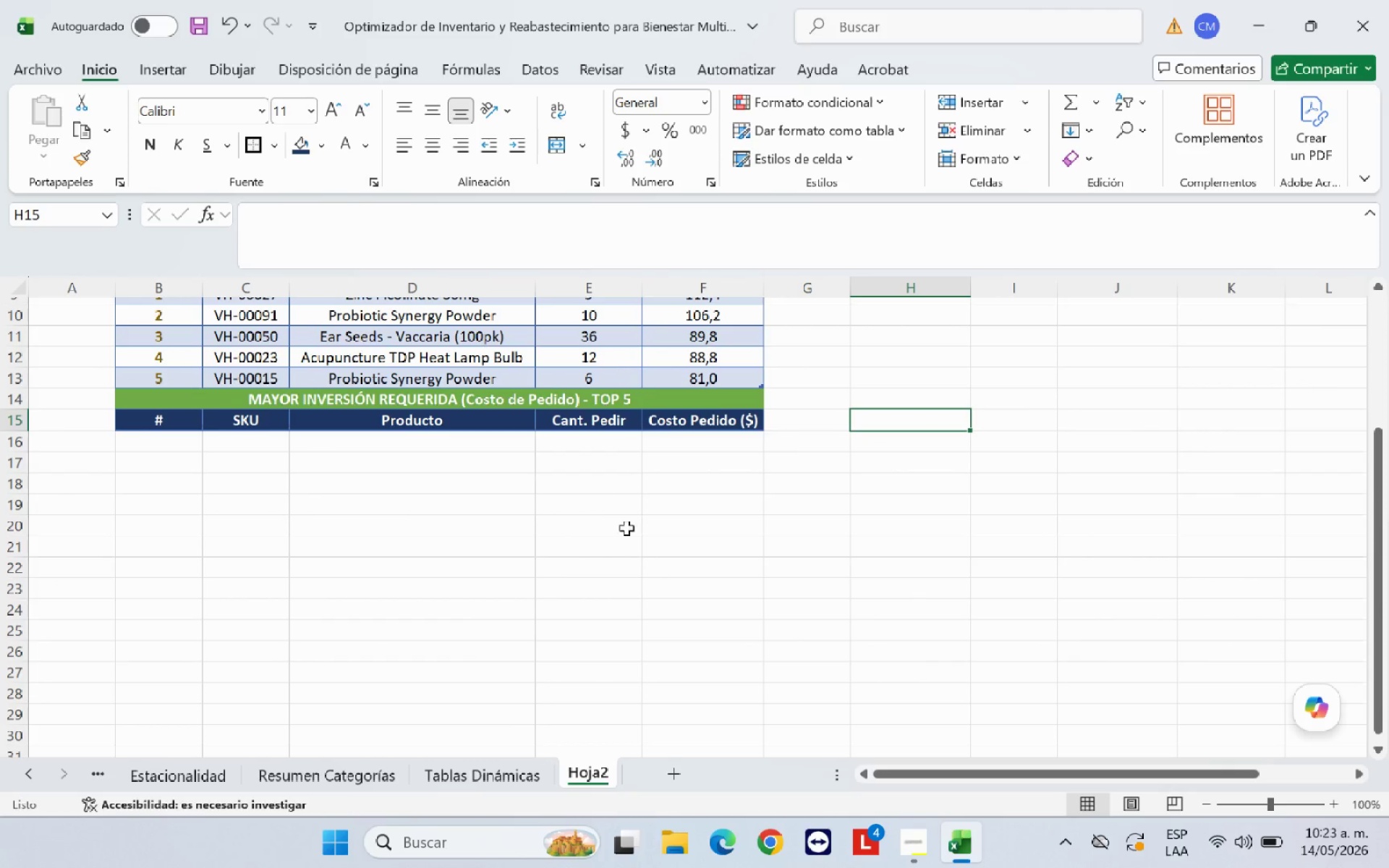 
left_click([612, 501])
 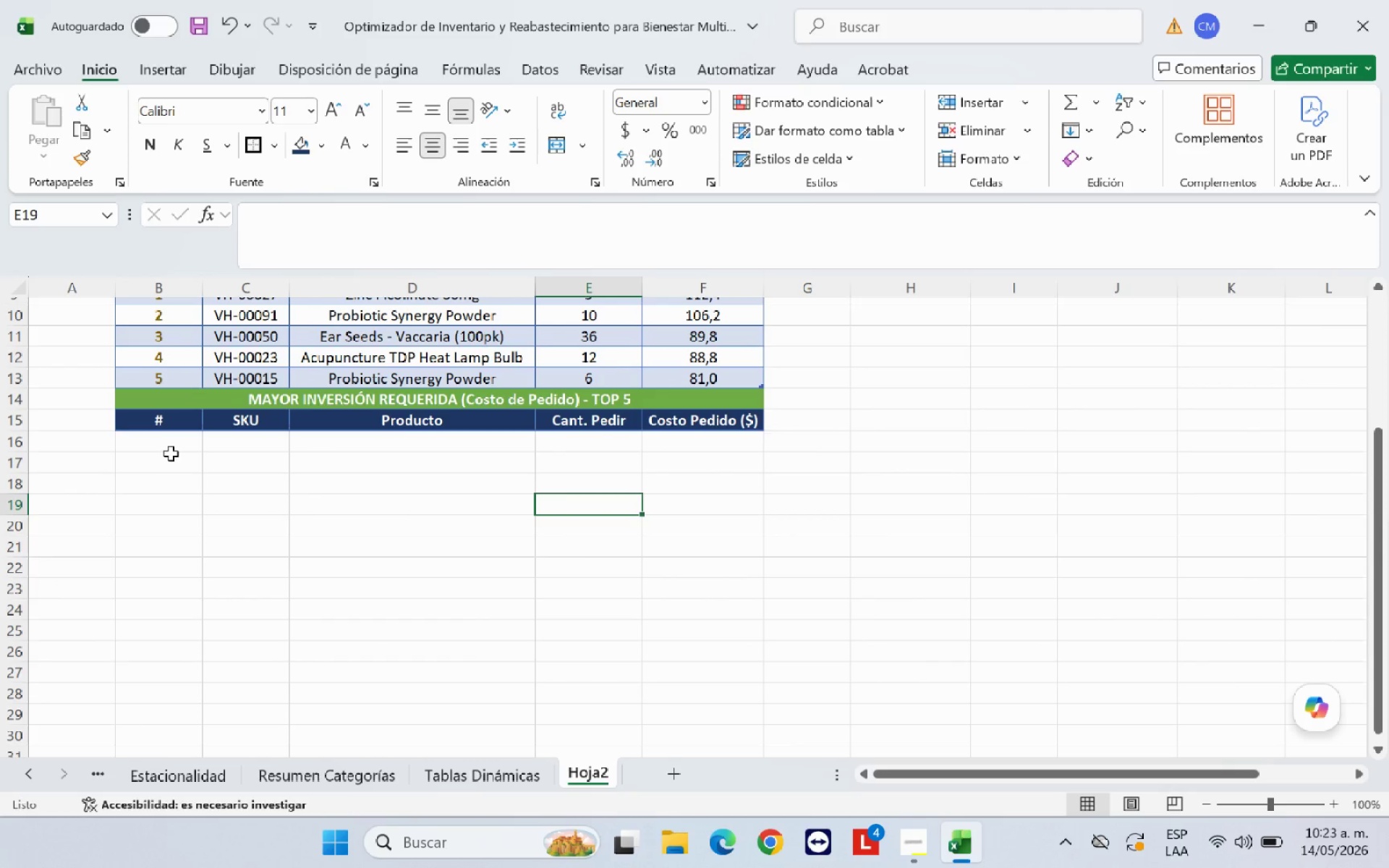 
left_click([171, 448])
 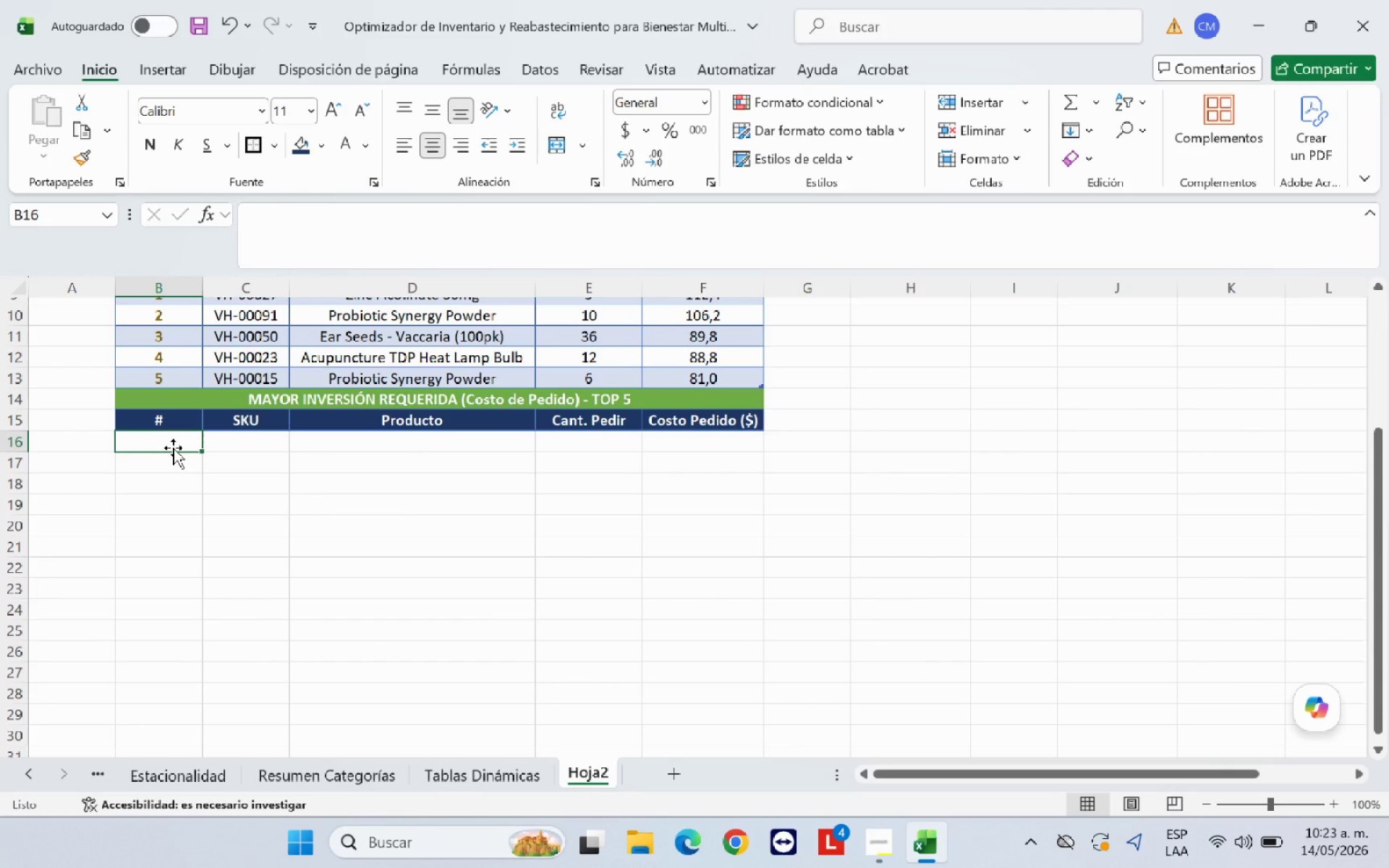 
wait(6.38)
 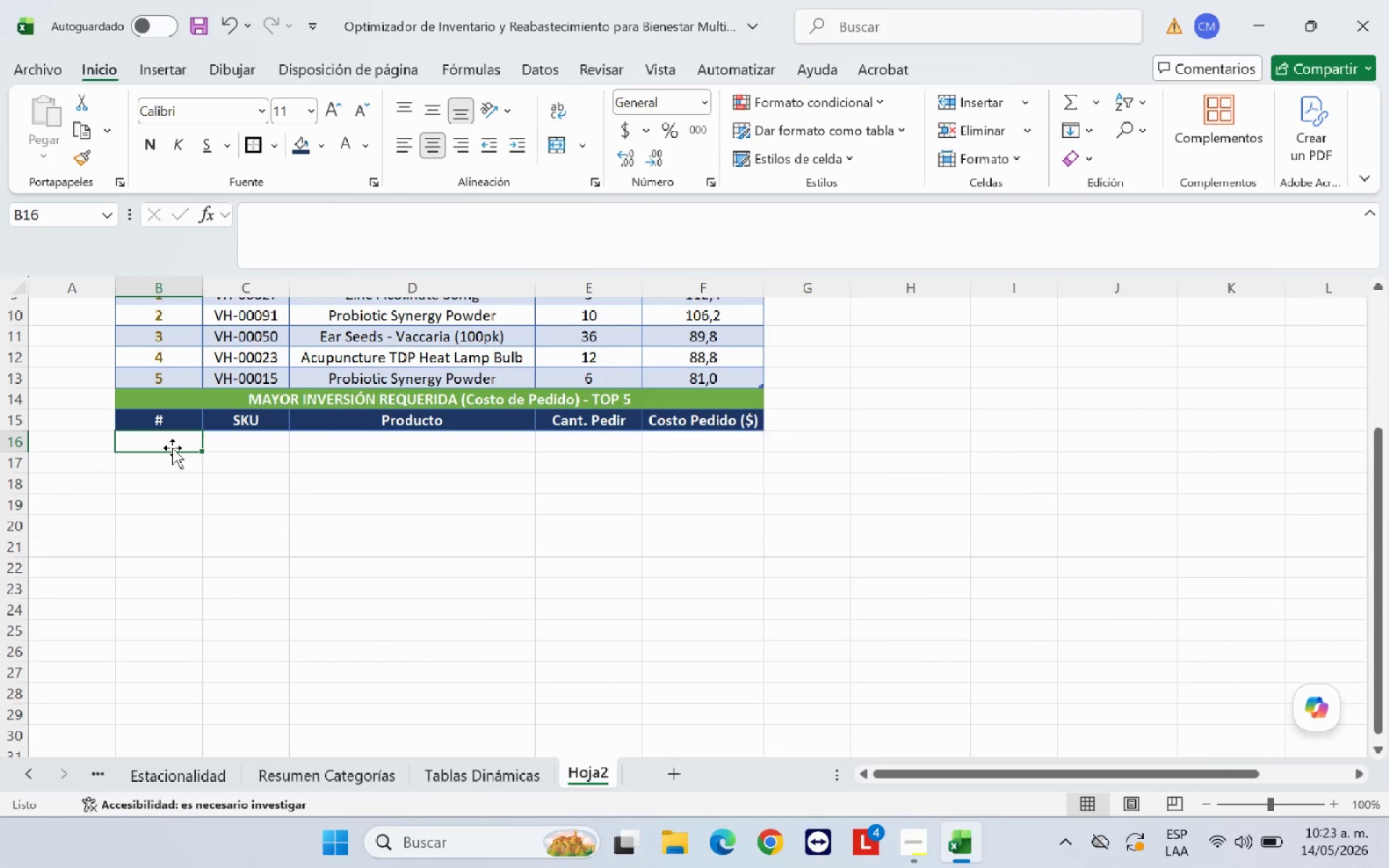 
scroll: coordinate [173, 448], scroll_direction: up, amount: 1.0
 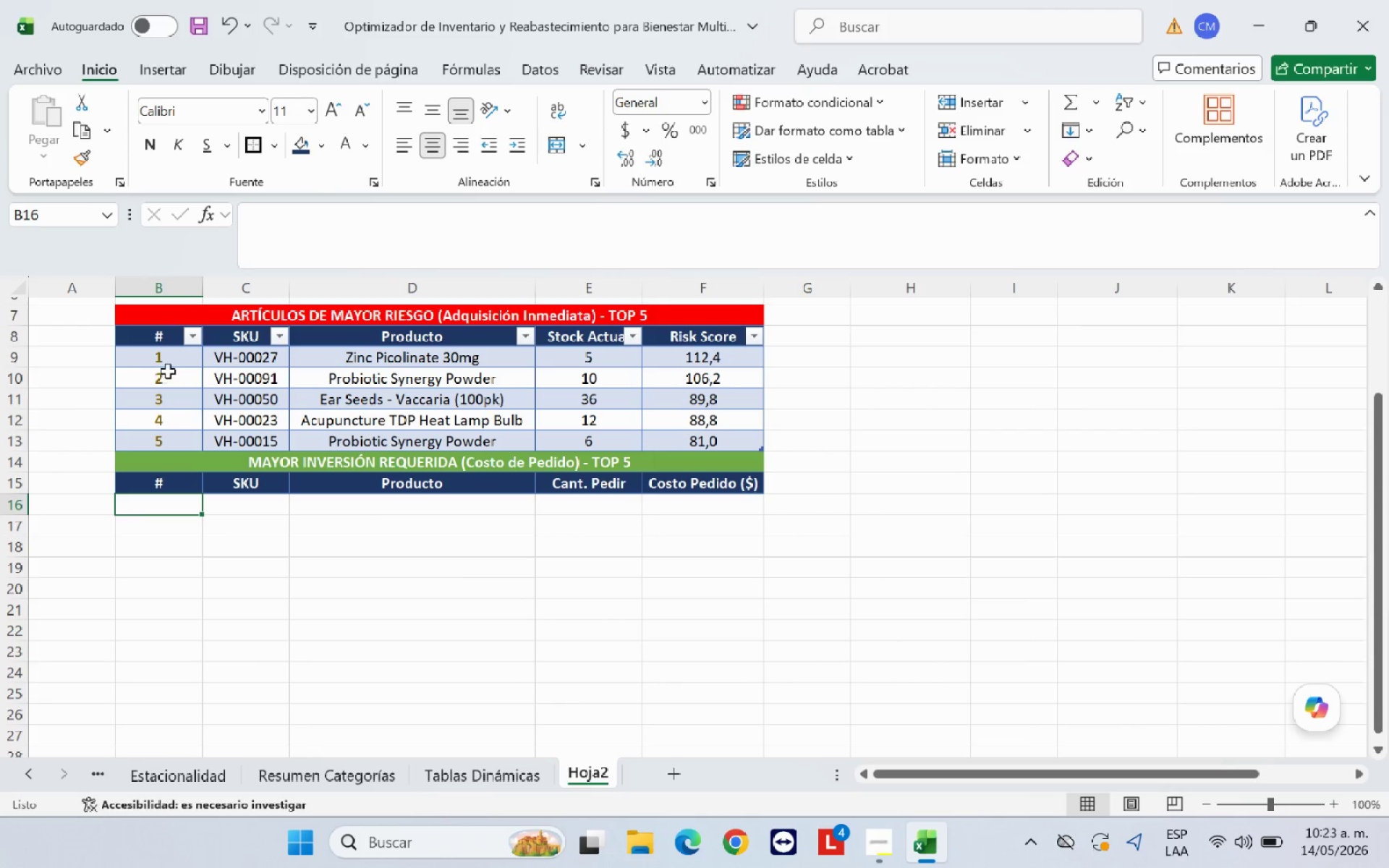 
left_click_drag(start_coordinate=[174, 362], to_coordinate=[183, 436])
 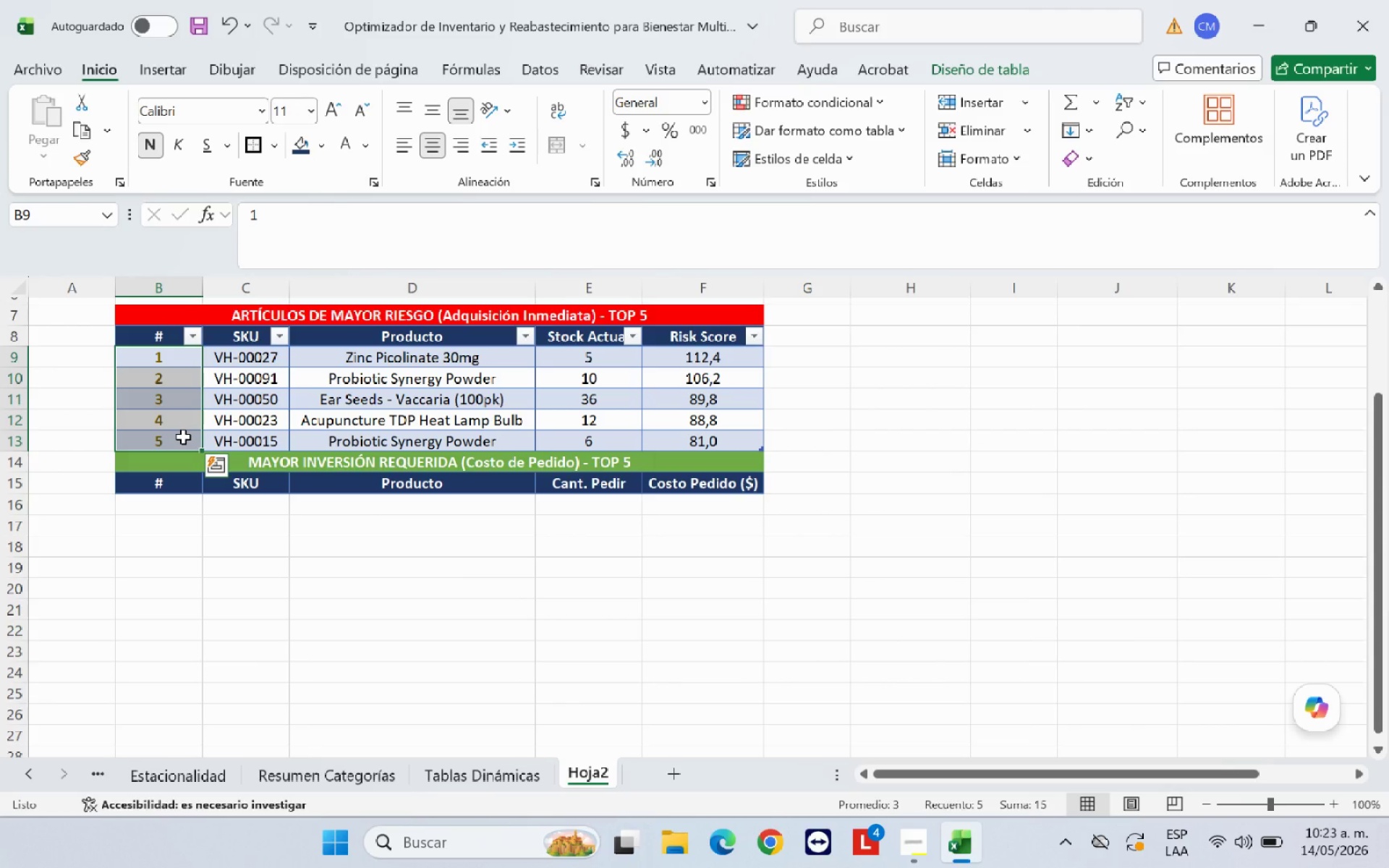 
key(Control+C)
 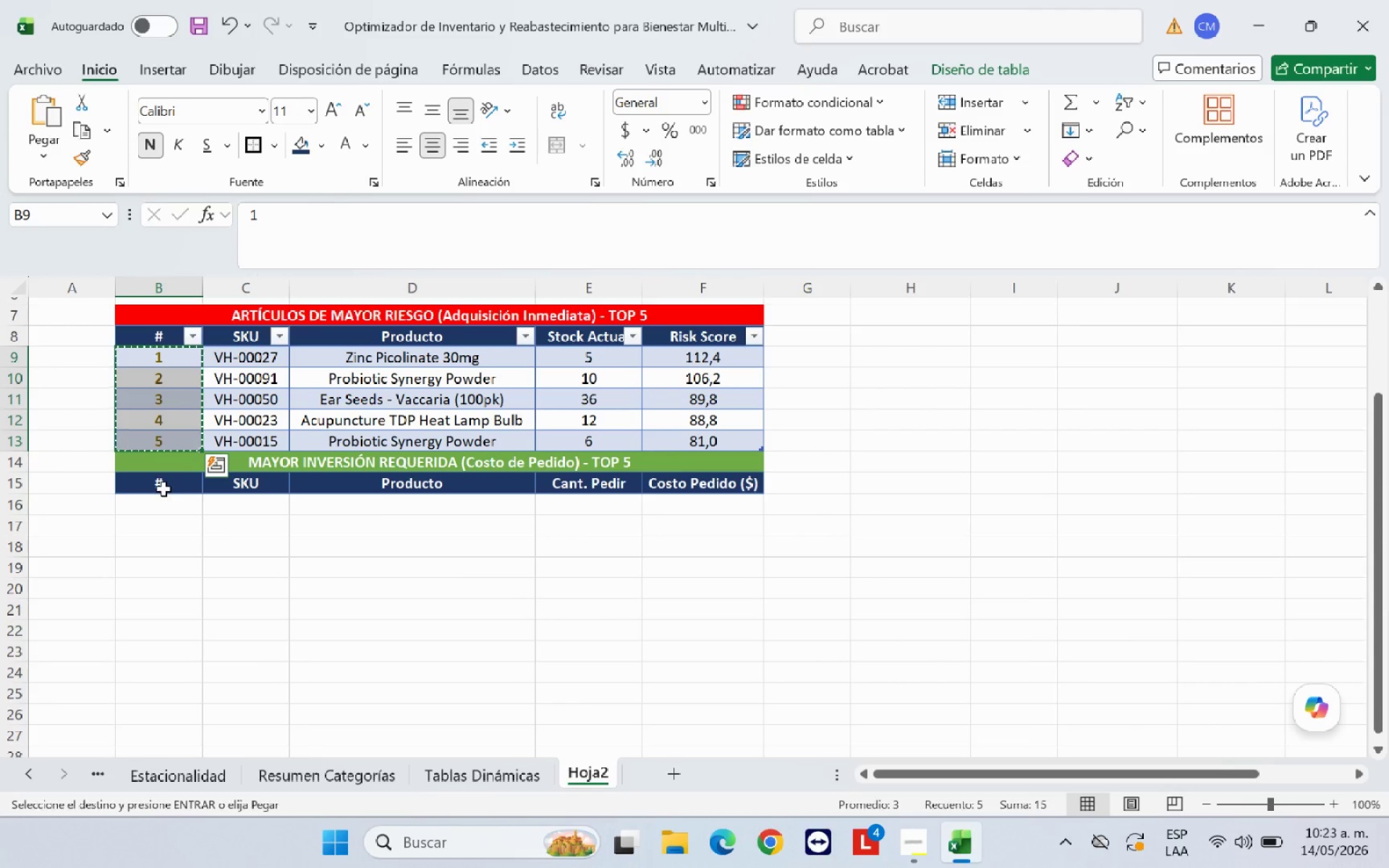 
left_click([163, 503])
 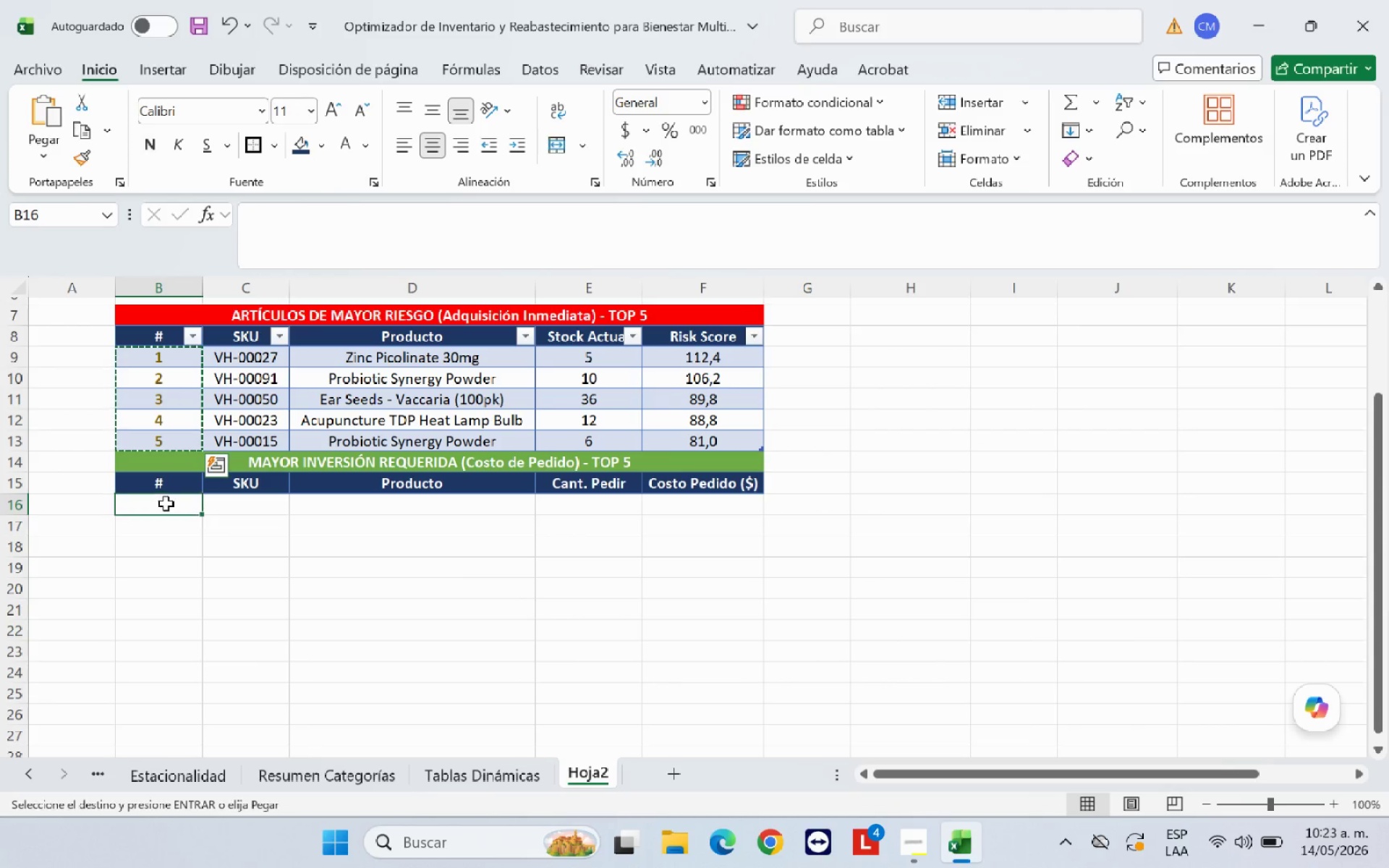 
key(Control+V)
 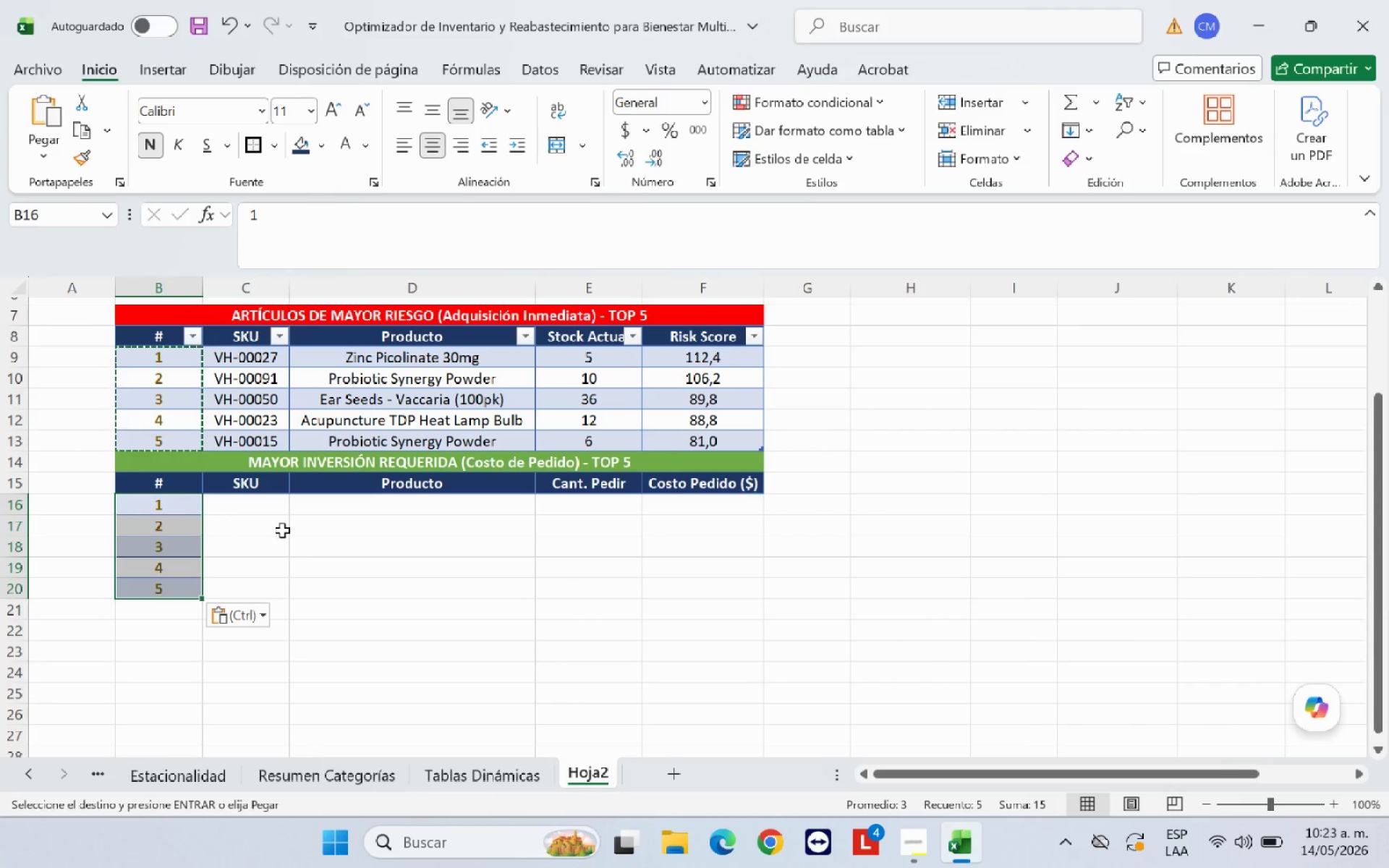 
left_click([282, 530])
 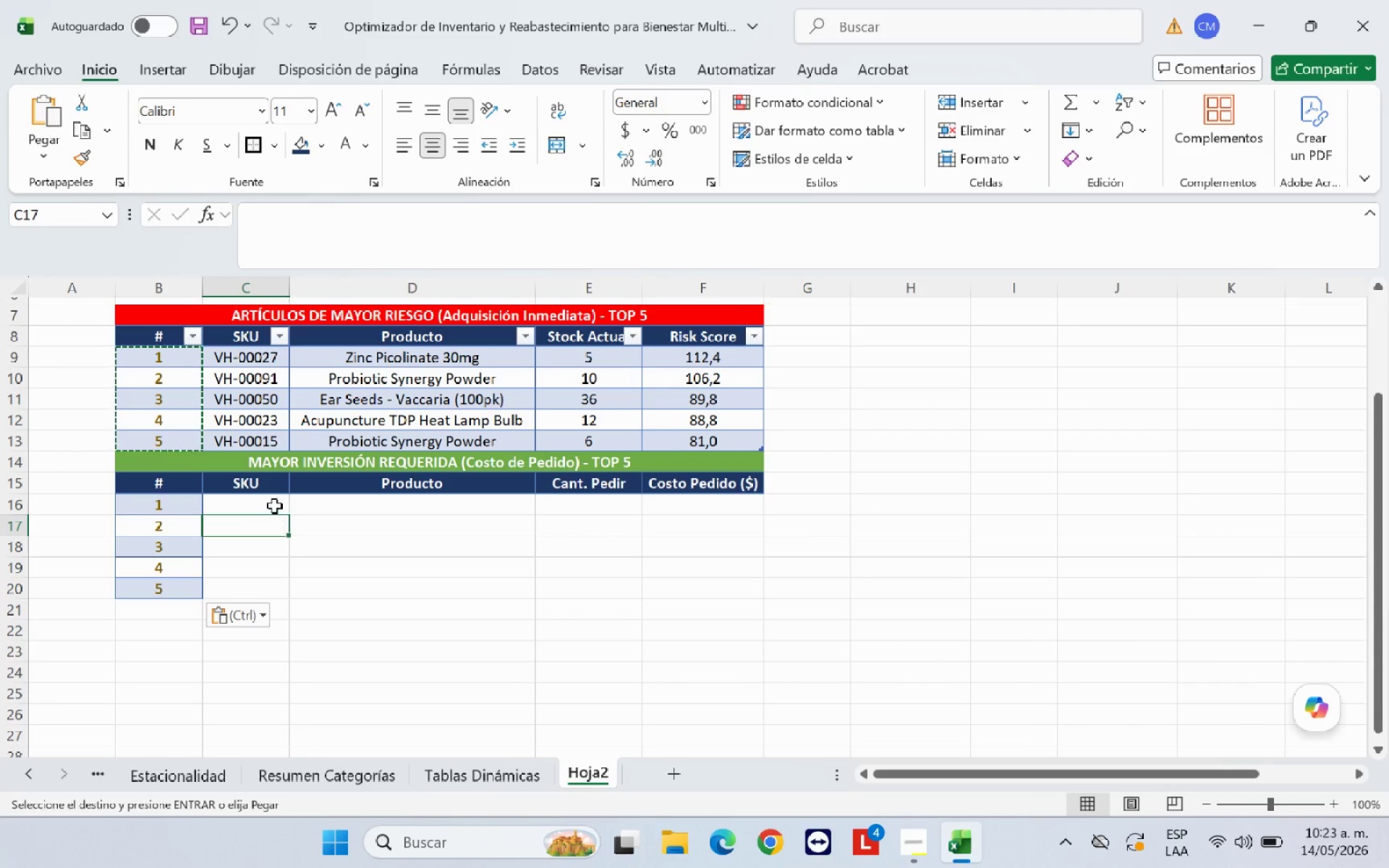 
left_click([274, 506])
 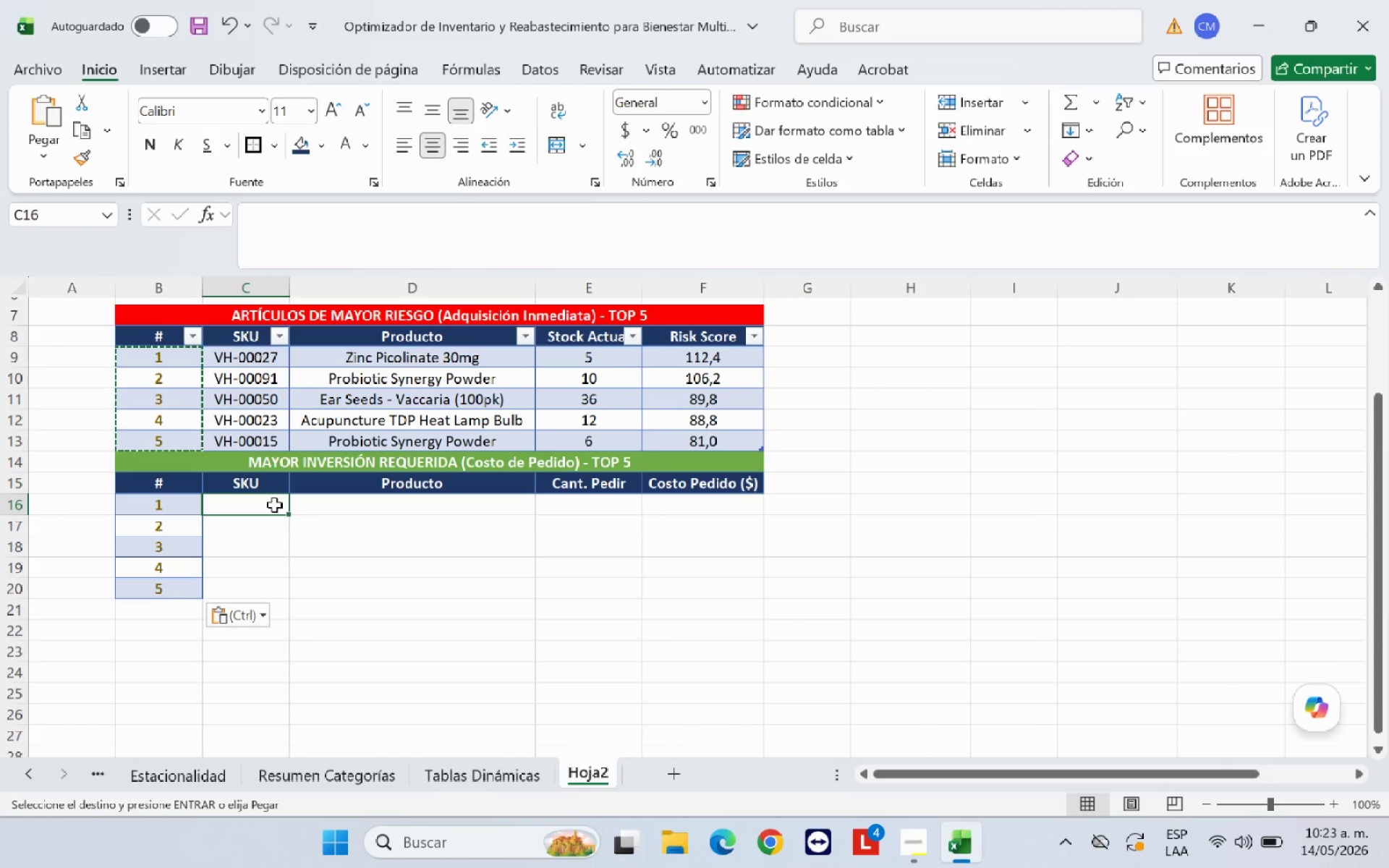 
wait(17.06)
 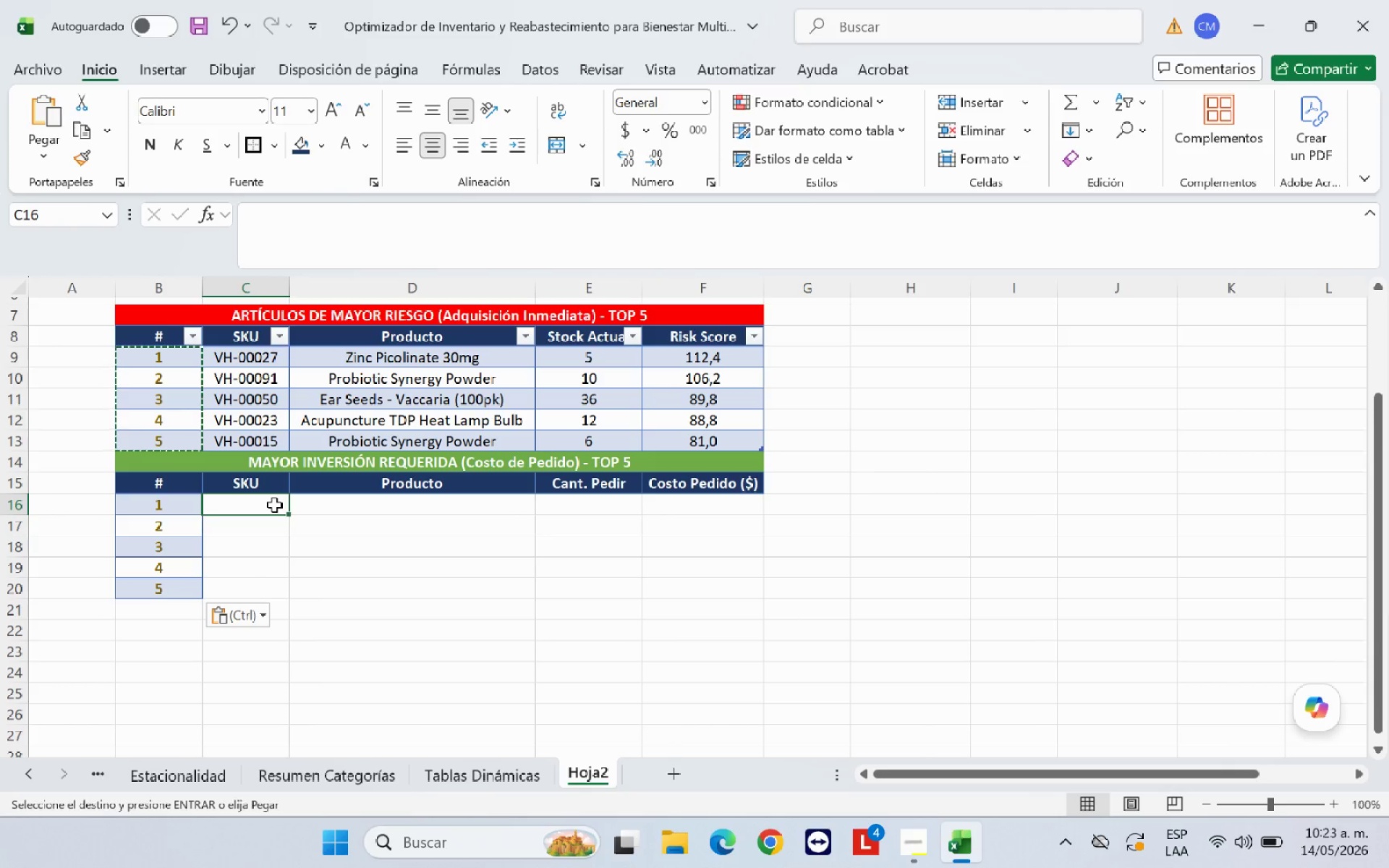 
type()SI.ERROR*INDICE*)
 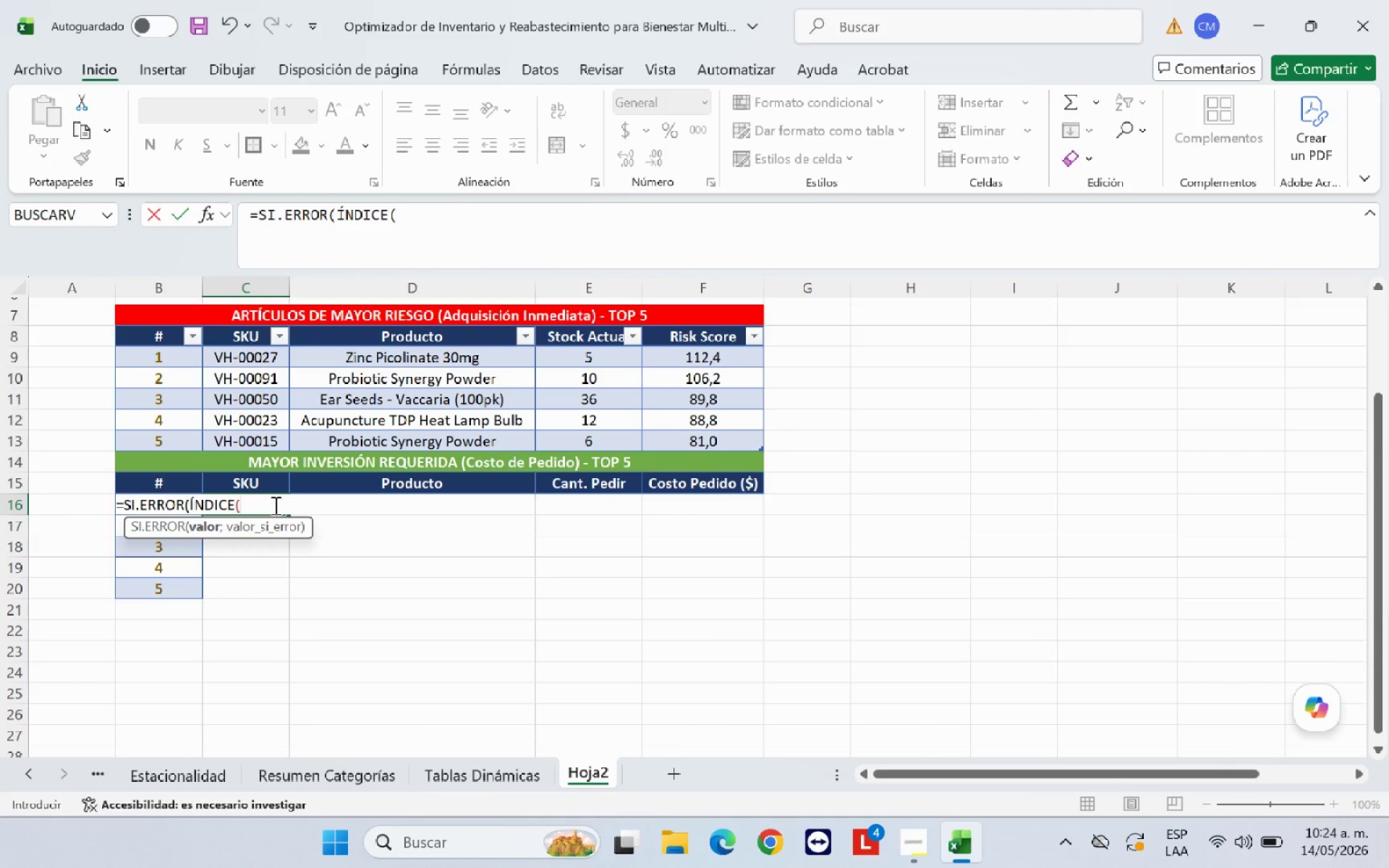 
 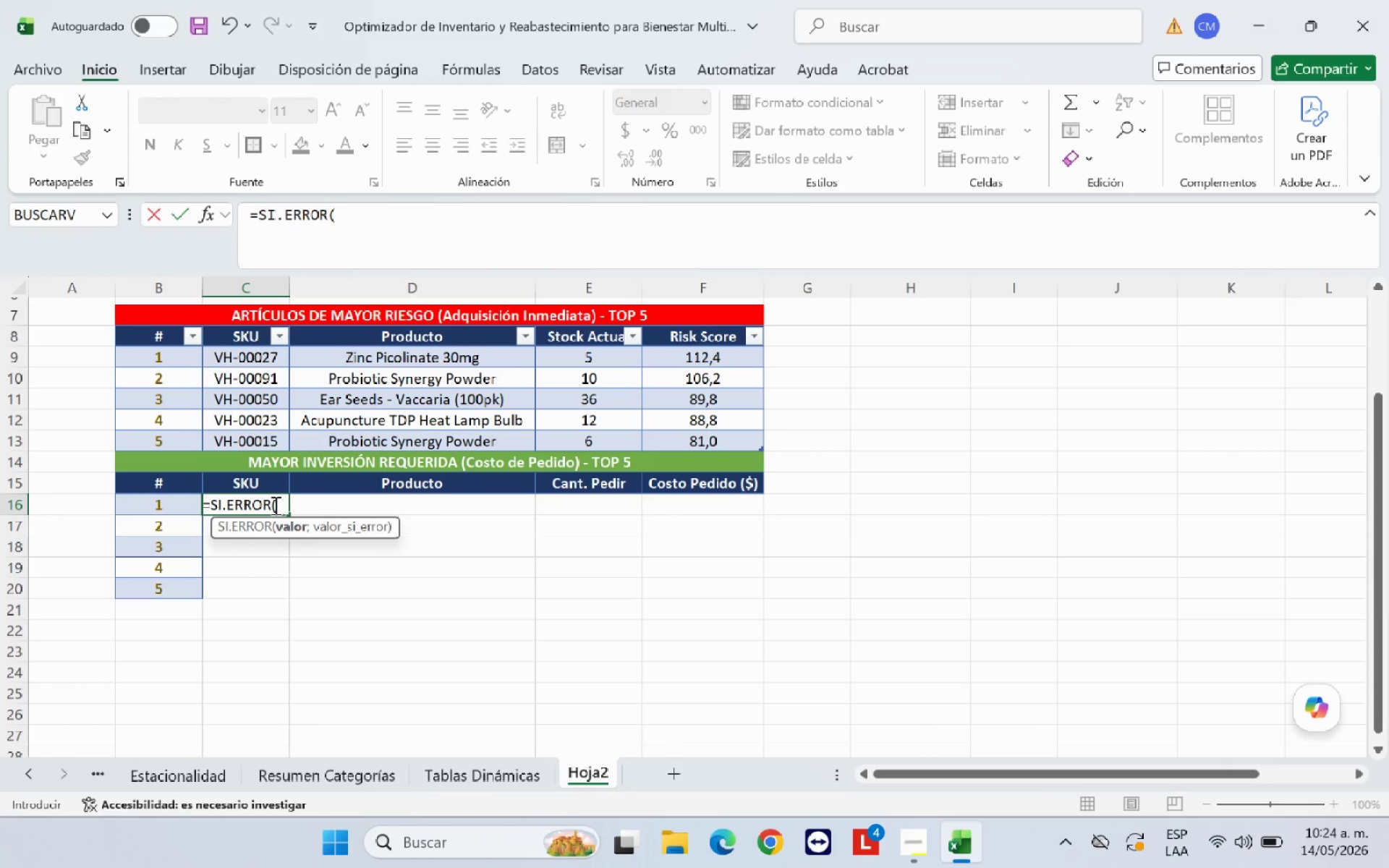 
hold_key(key=Semicolon, duration=0.34)
 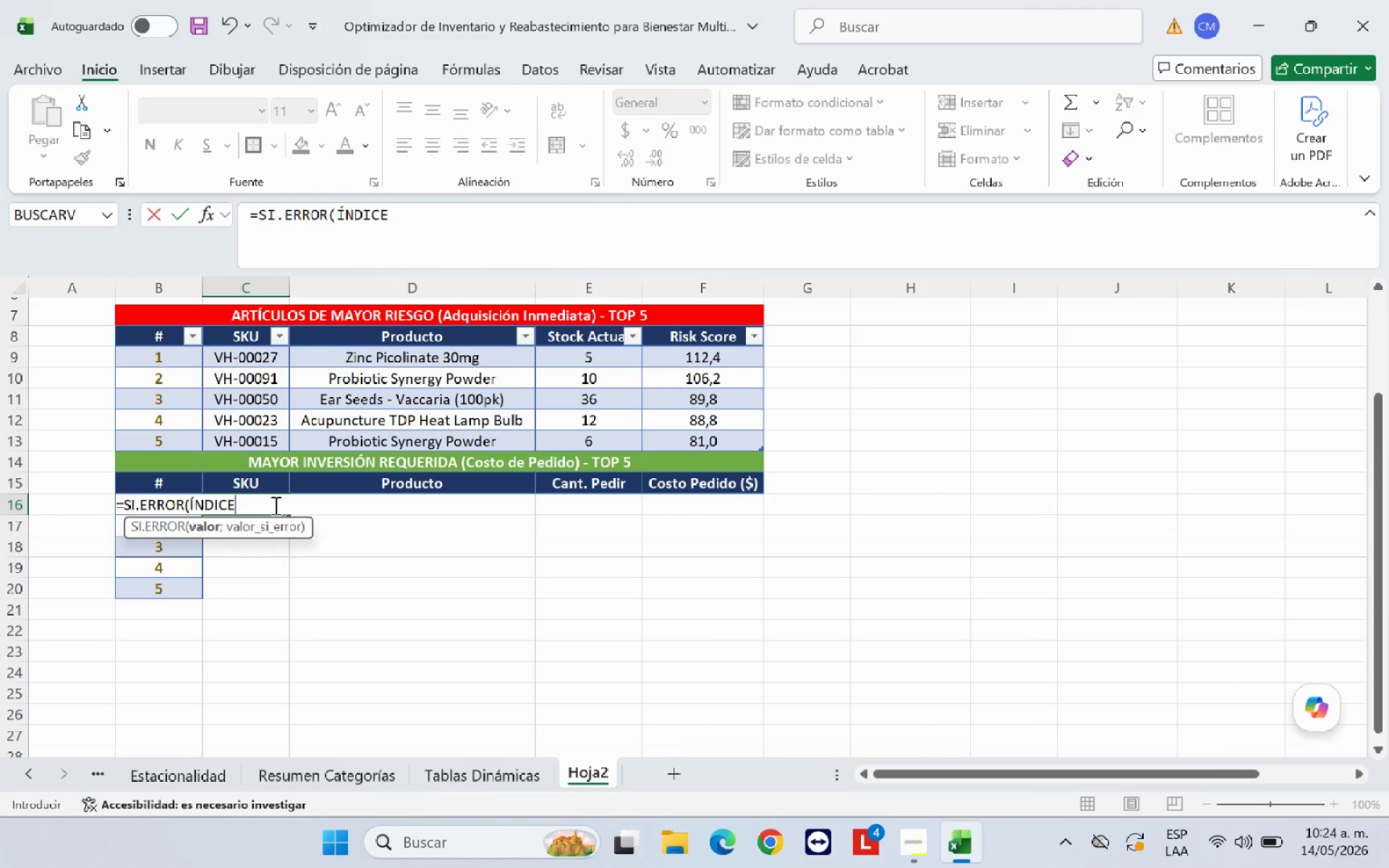 
left_click([101, 778])
 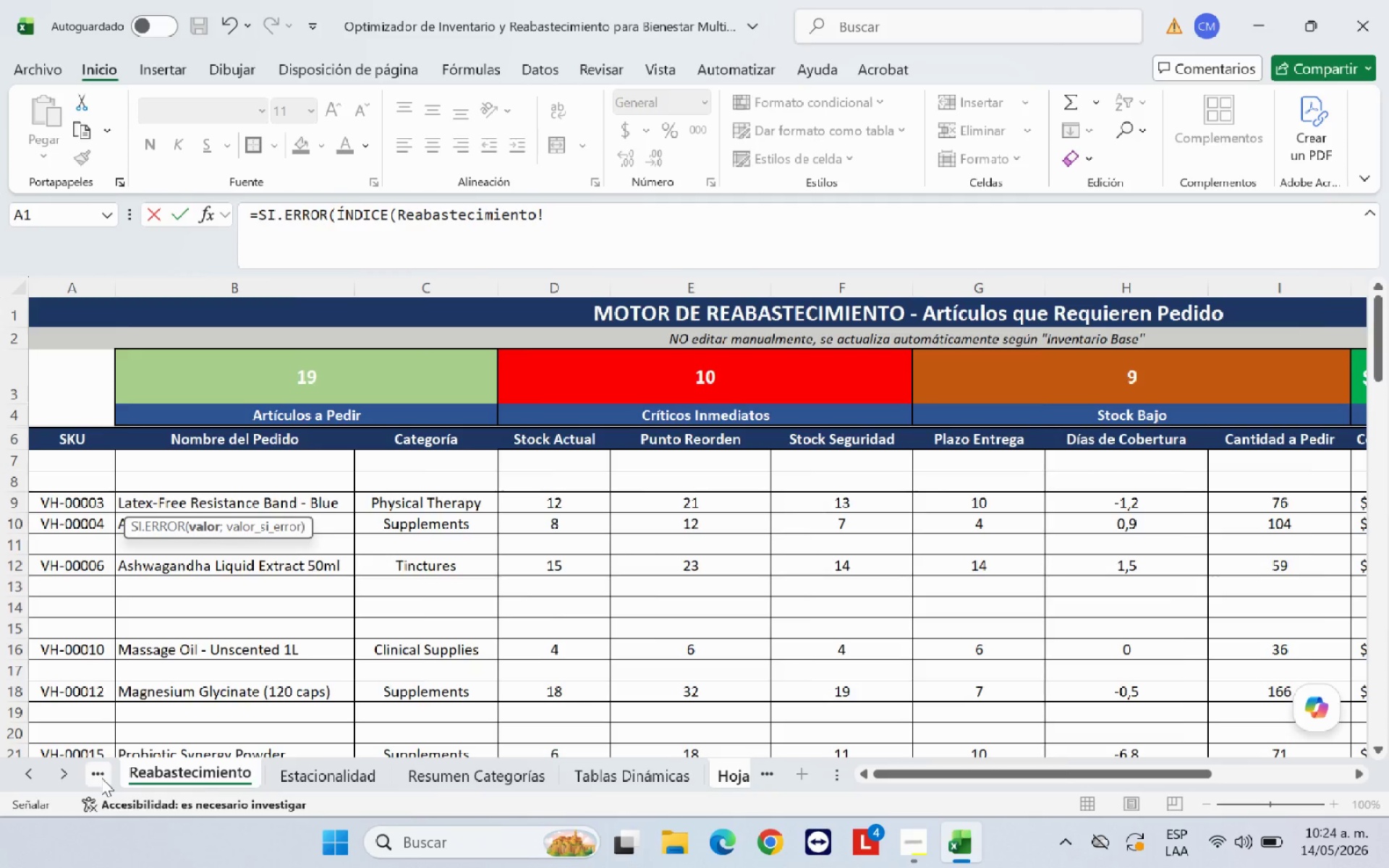 
left_click([101, 778])
 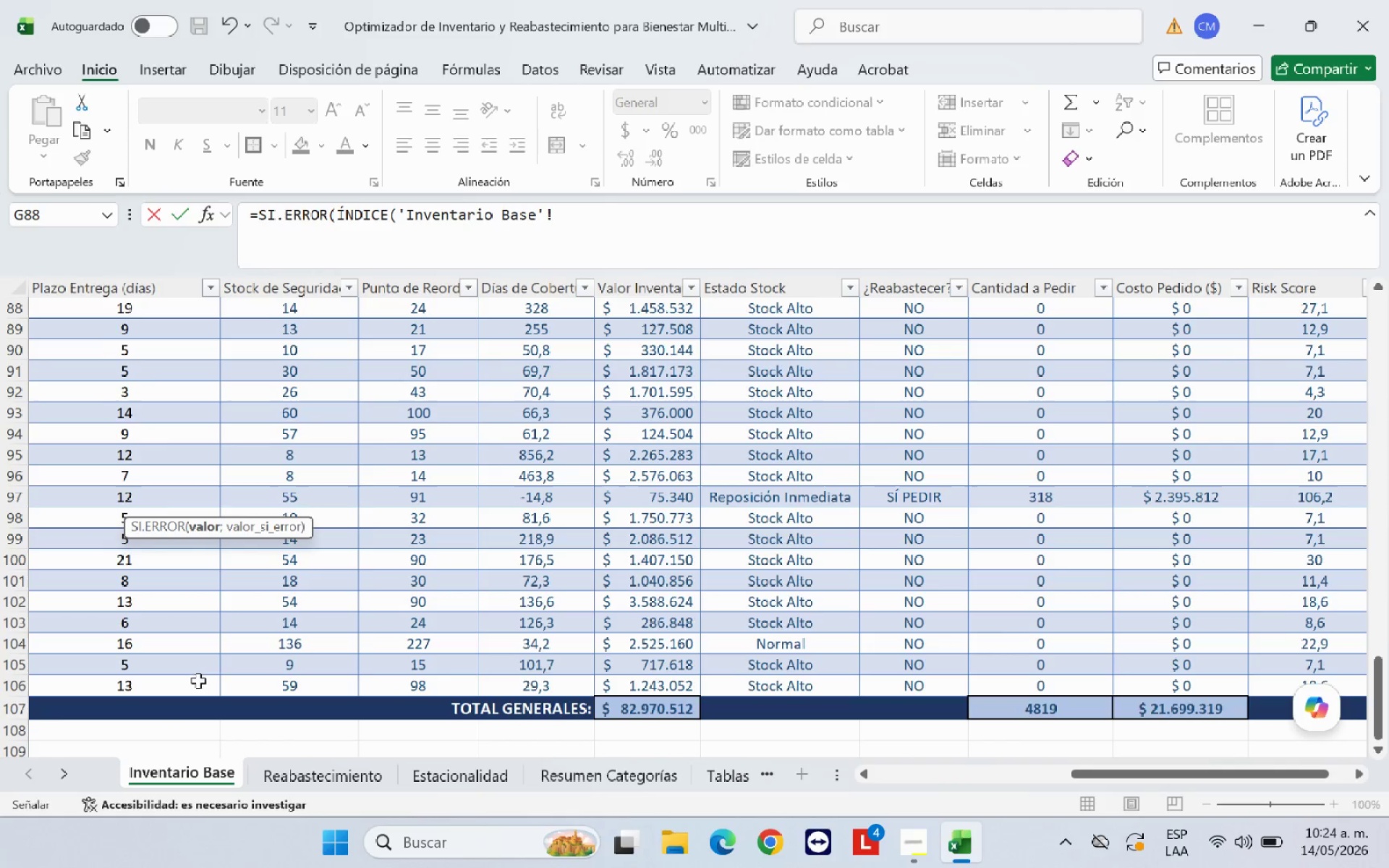 
scroll: coordinate [323, 635], scroll_direction: up, amount: 38.0
 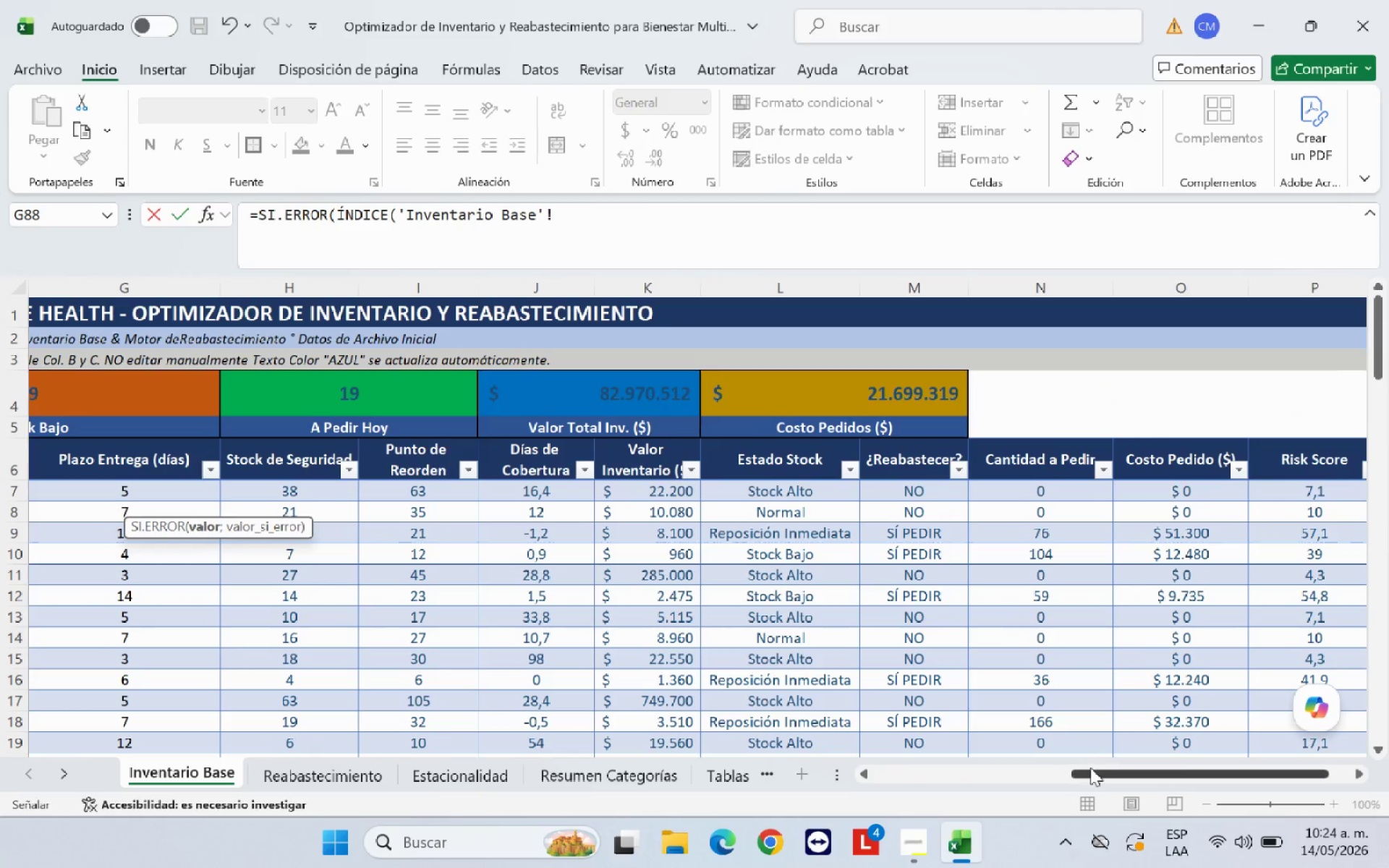 
left_click_drag(start_coordinate=[1092, 775], to_coordinate=[815, 778])
 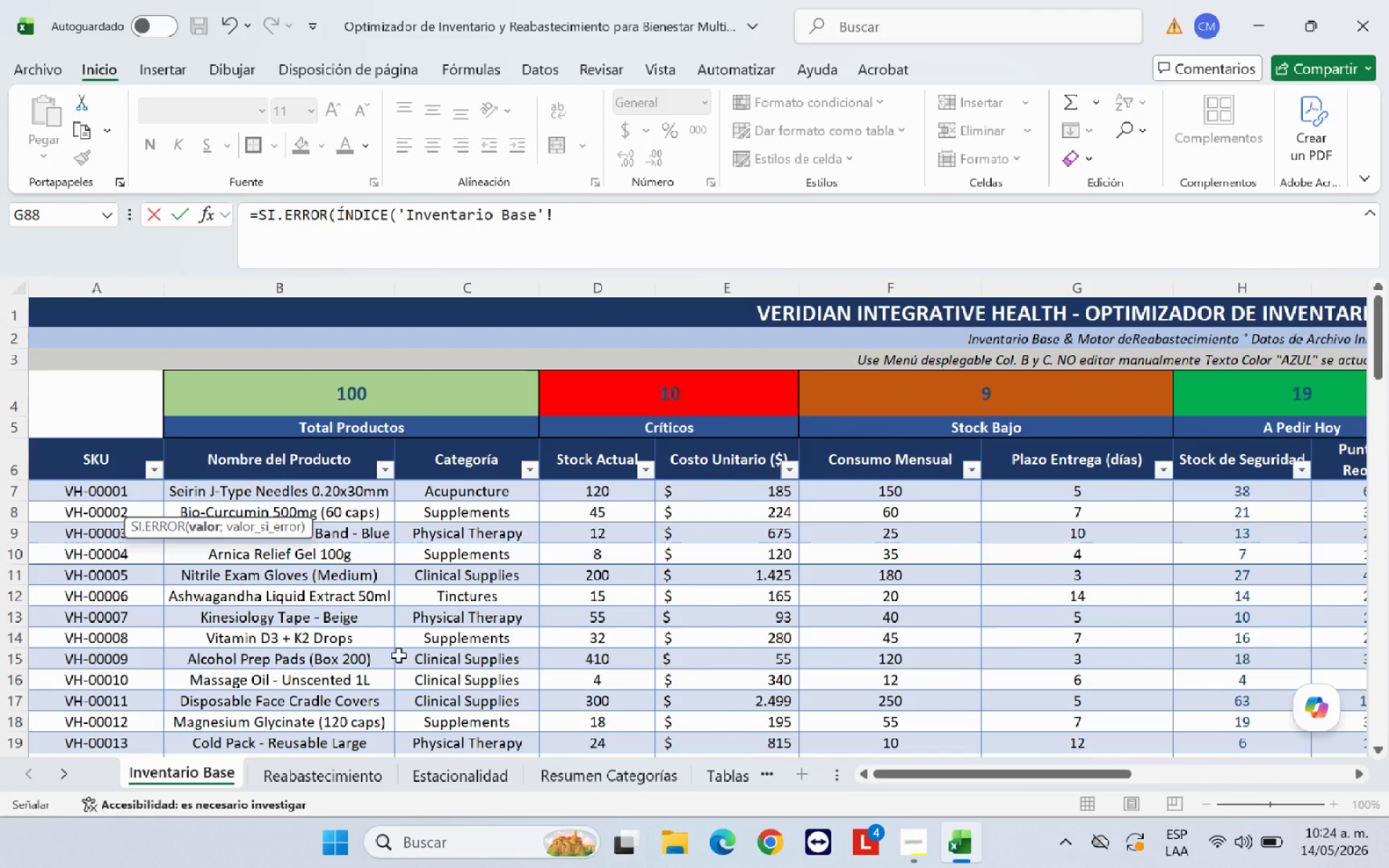 
scroll: coordinate [276, 626], scroll_direction: up, amount: 4.0
 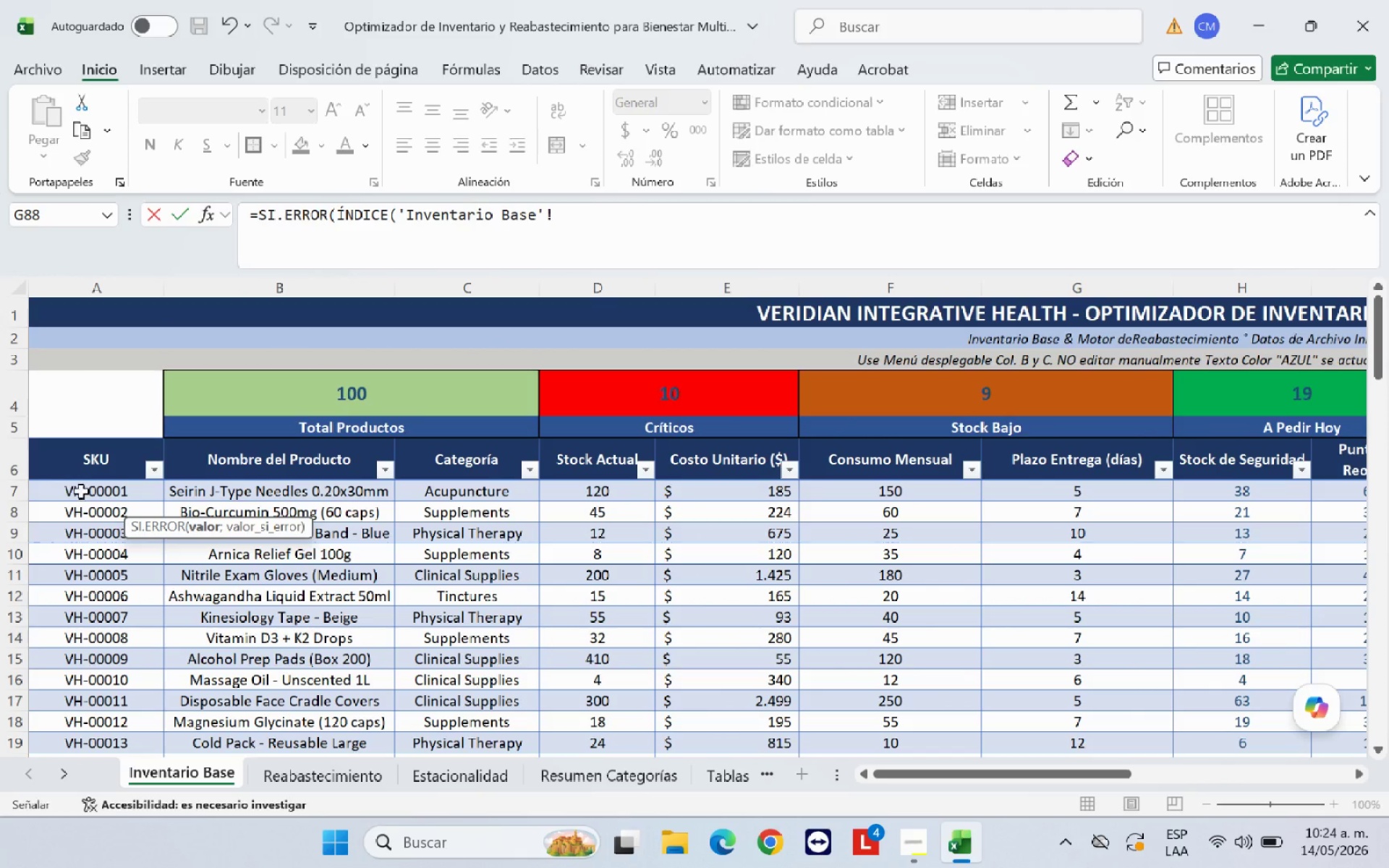 
left_click_drag(start_coordinate=[81, 492], to_coordinate=[141, 731])
 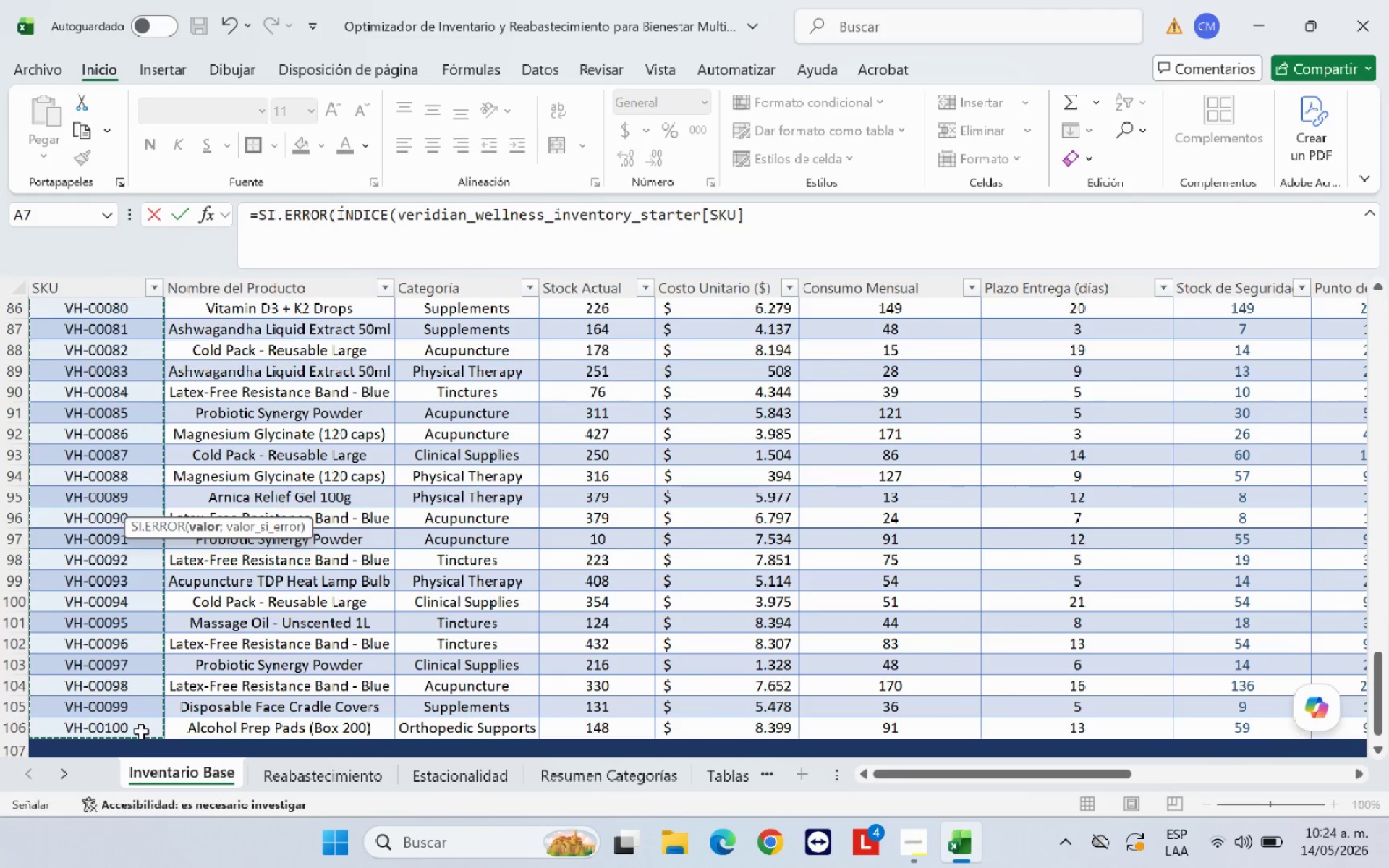 
type(<COIND)
key(Backspace)
type(CIDIR*K.ESIMO.MAYOR*)
 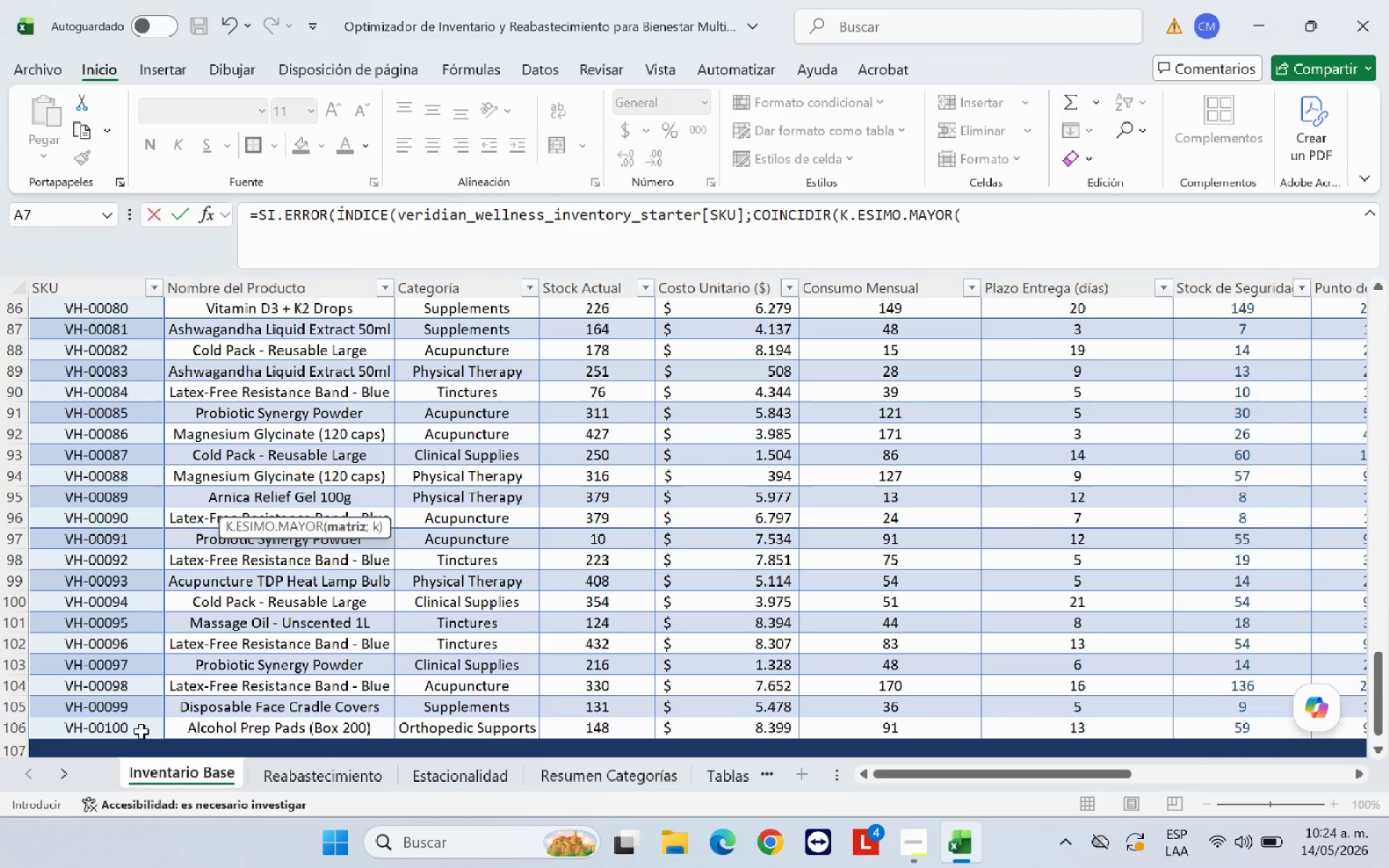 
scroll: coordinate [852, 649], scroll_direction: up, amount: 34.0
 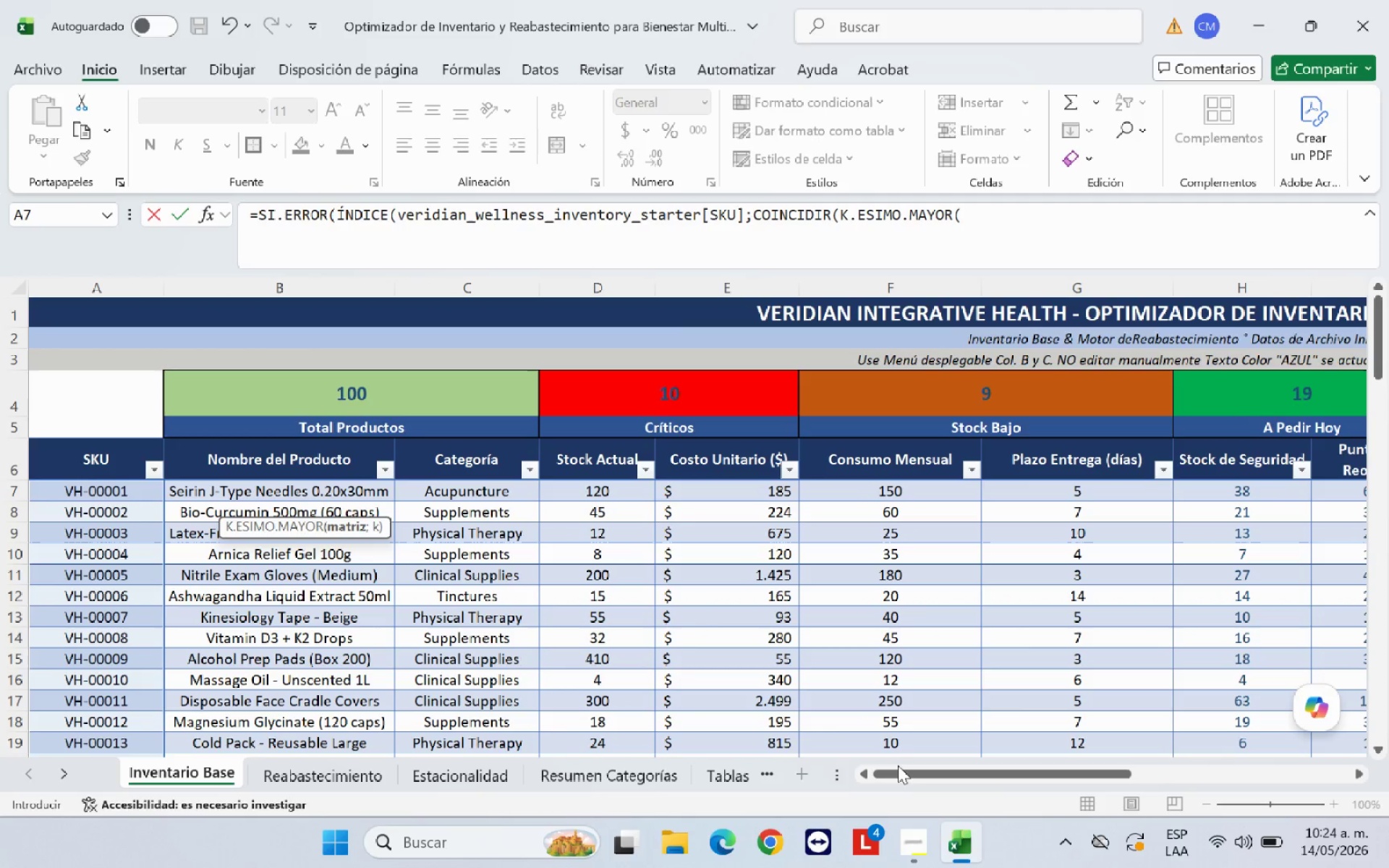 
left_click_drag(start_coordinate=[896, 771], to_coordinate=[1054, 768])
 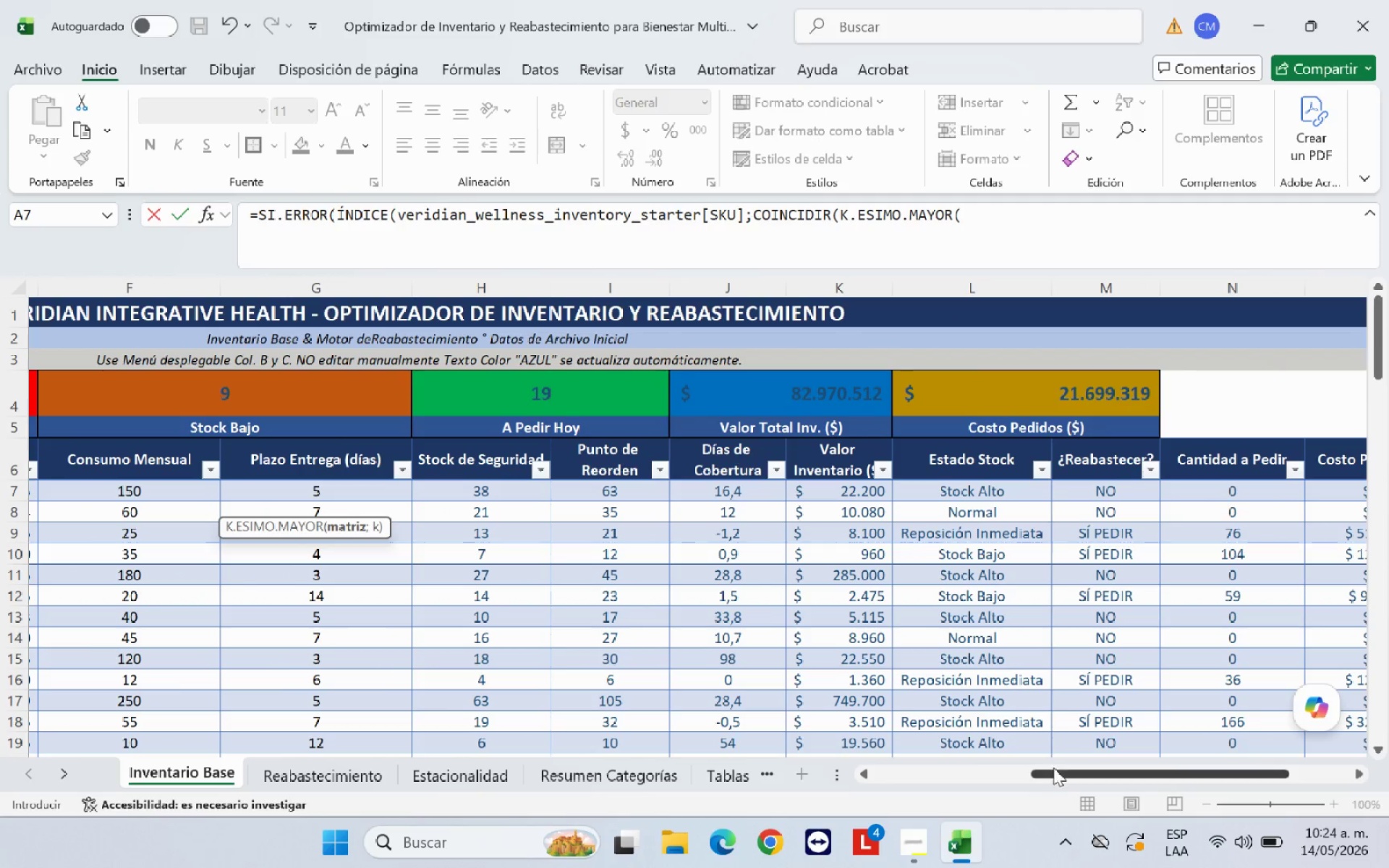 
left_click_drag(start_coordinate=[1055, 772], to_coordinate=[1160, 766])
 